 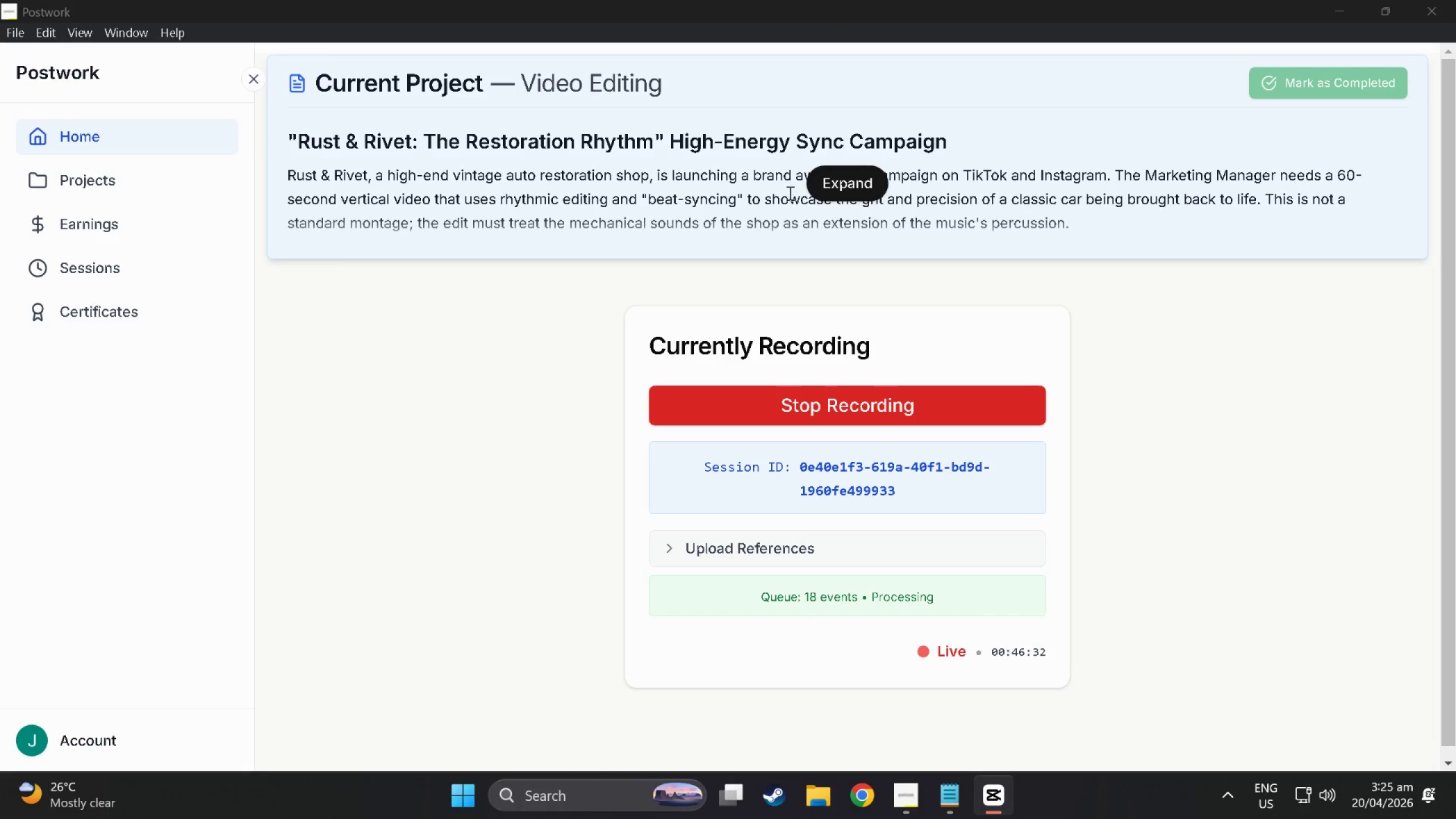 
key(Space)
 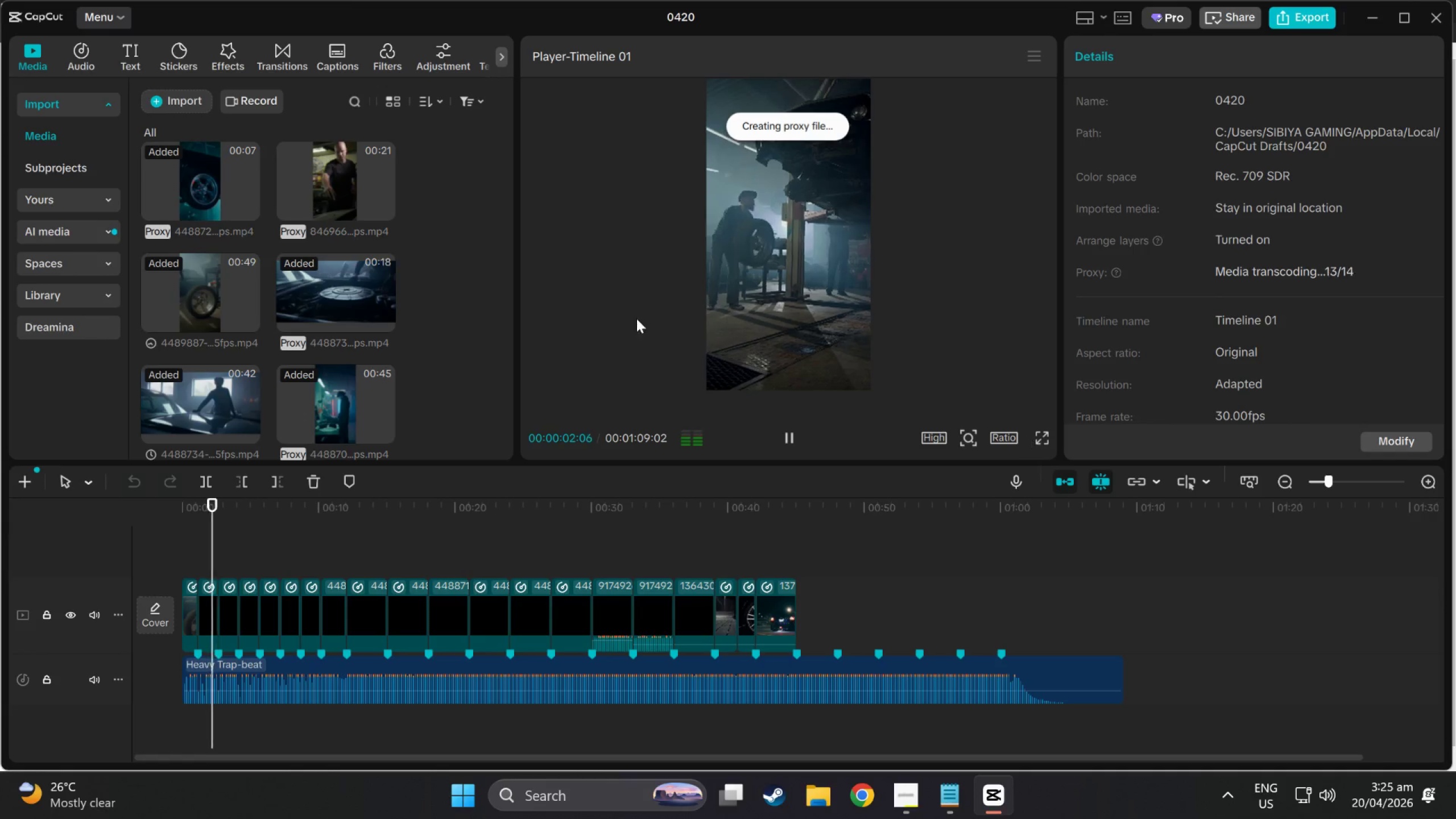 
left_click([163, 92])
 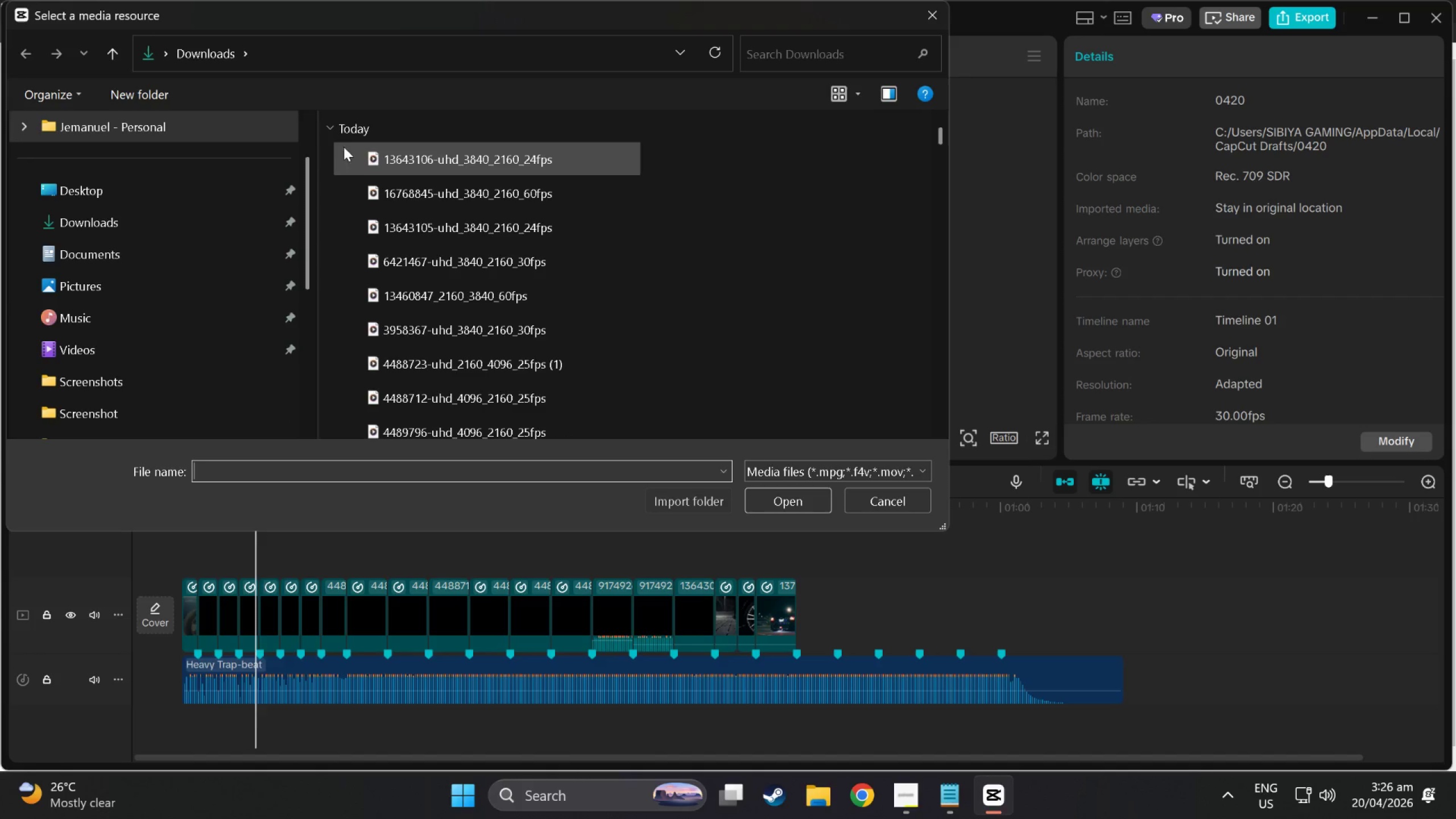 
left_click_drag(start_coordinate=[321, 156], to_coordinate=[453, 285])
 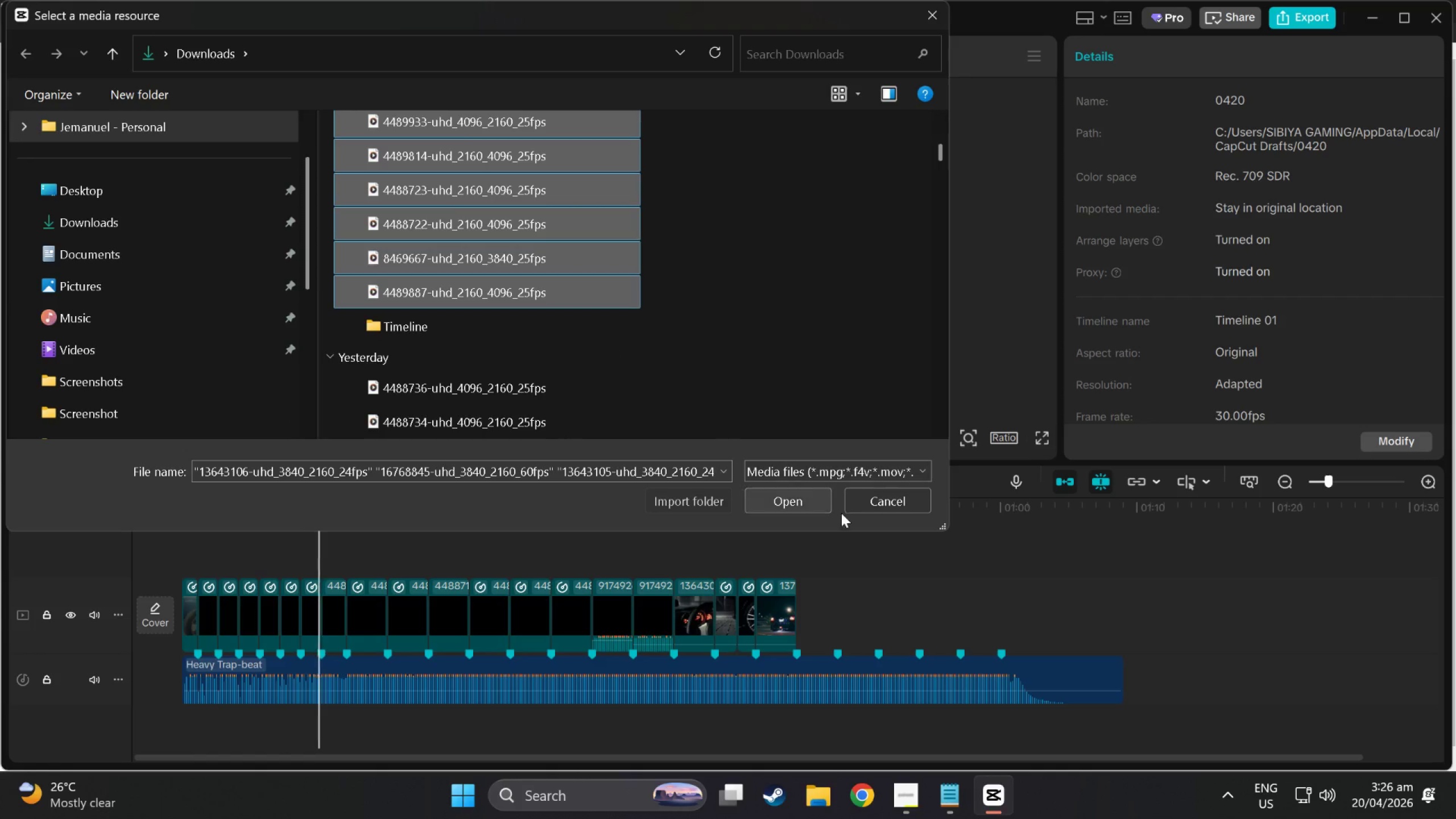 
scroll: coordinate [448, 272], scroll_direction: down, amount: 13.0
 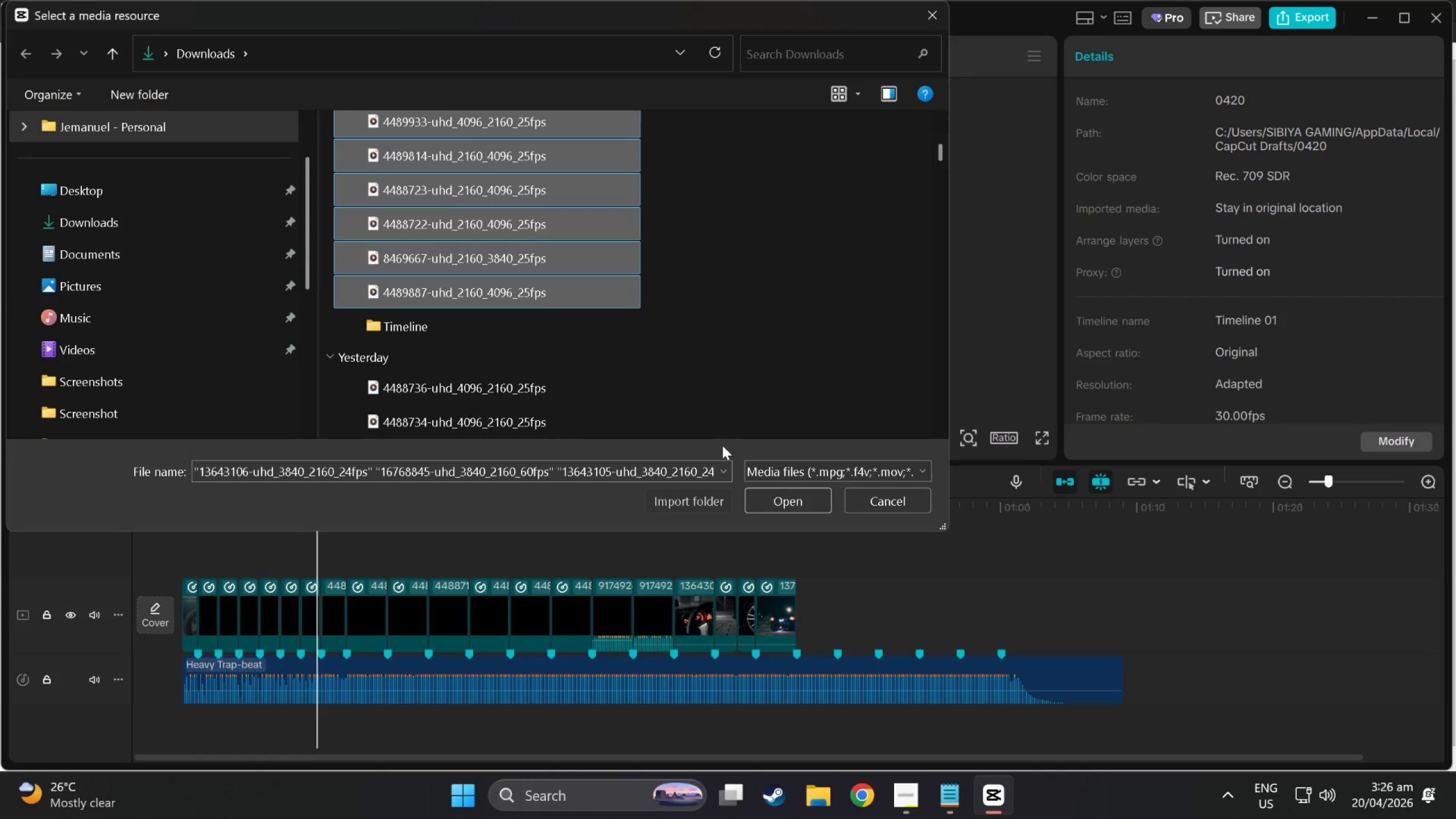 
left_click([817, 503])
 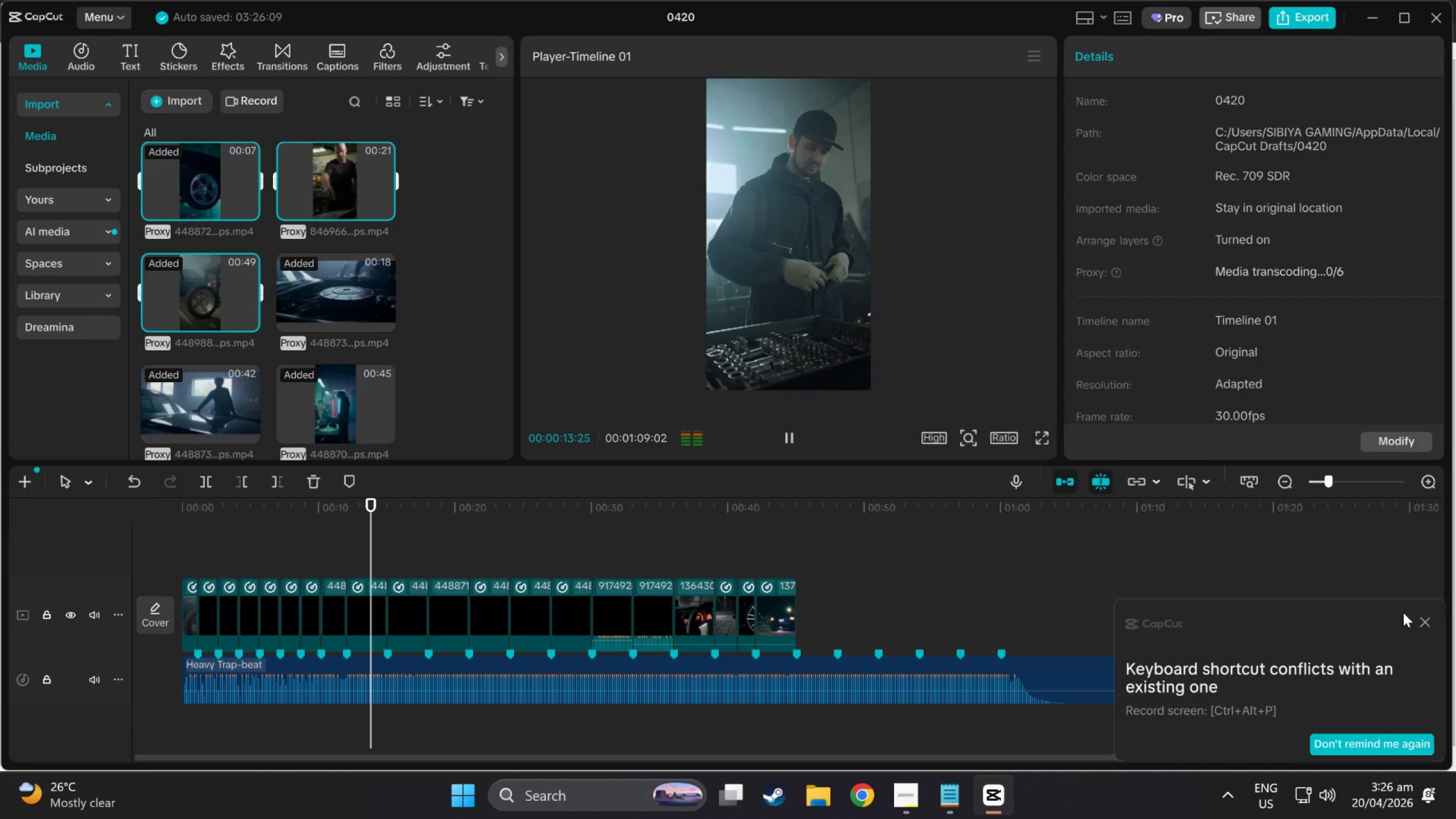 
wait(5.36)
 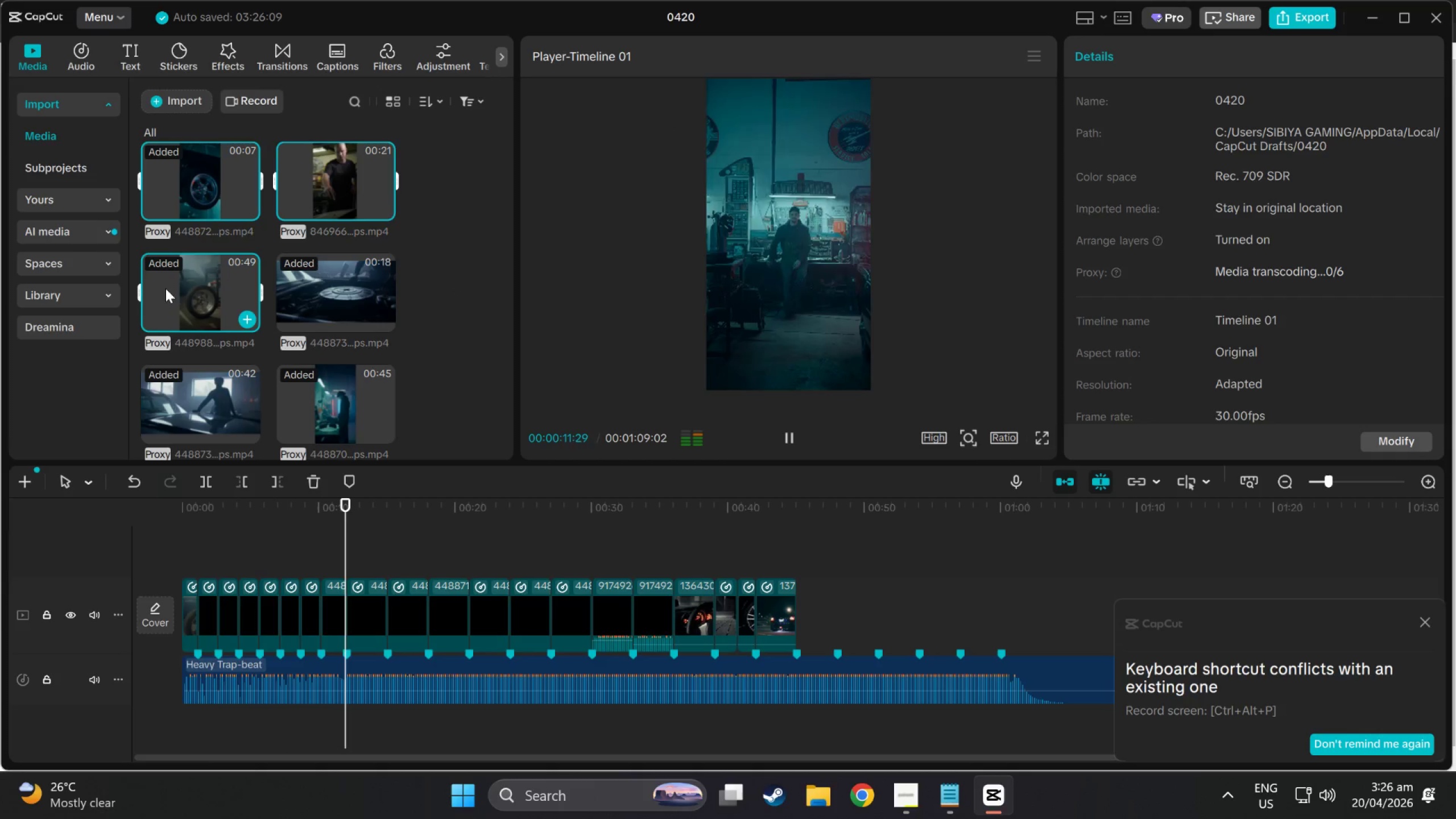 
left_click([1429, 621])
 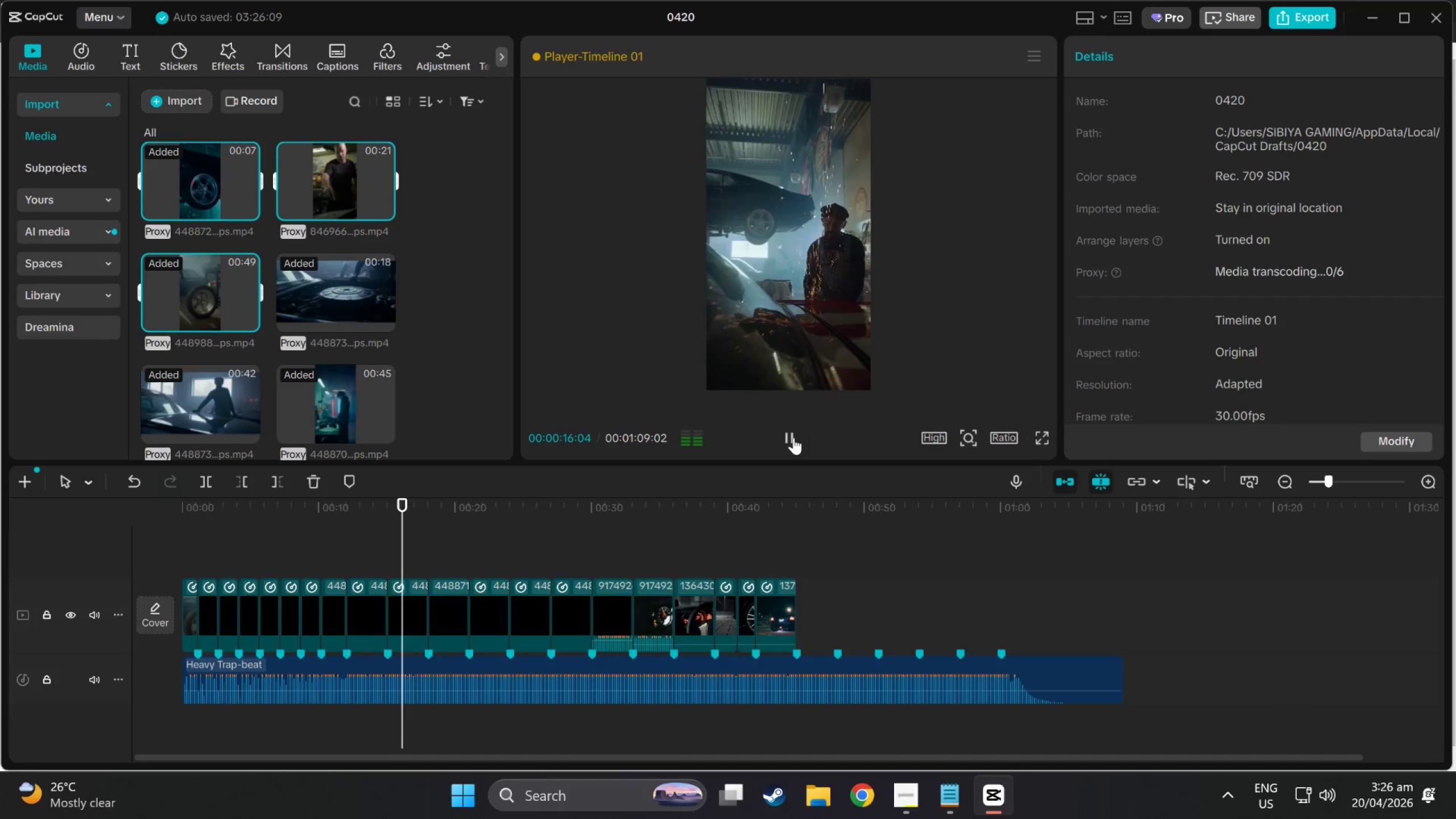 
left_click([787, 440])
 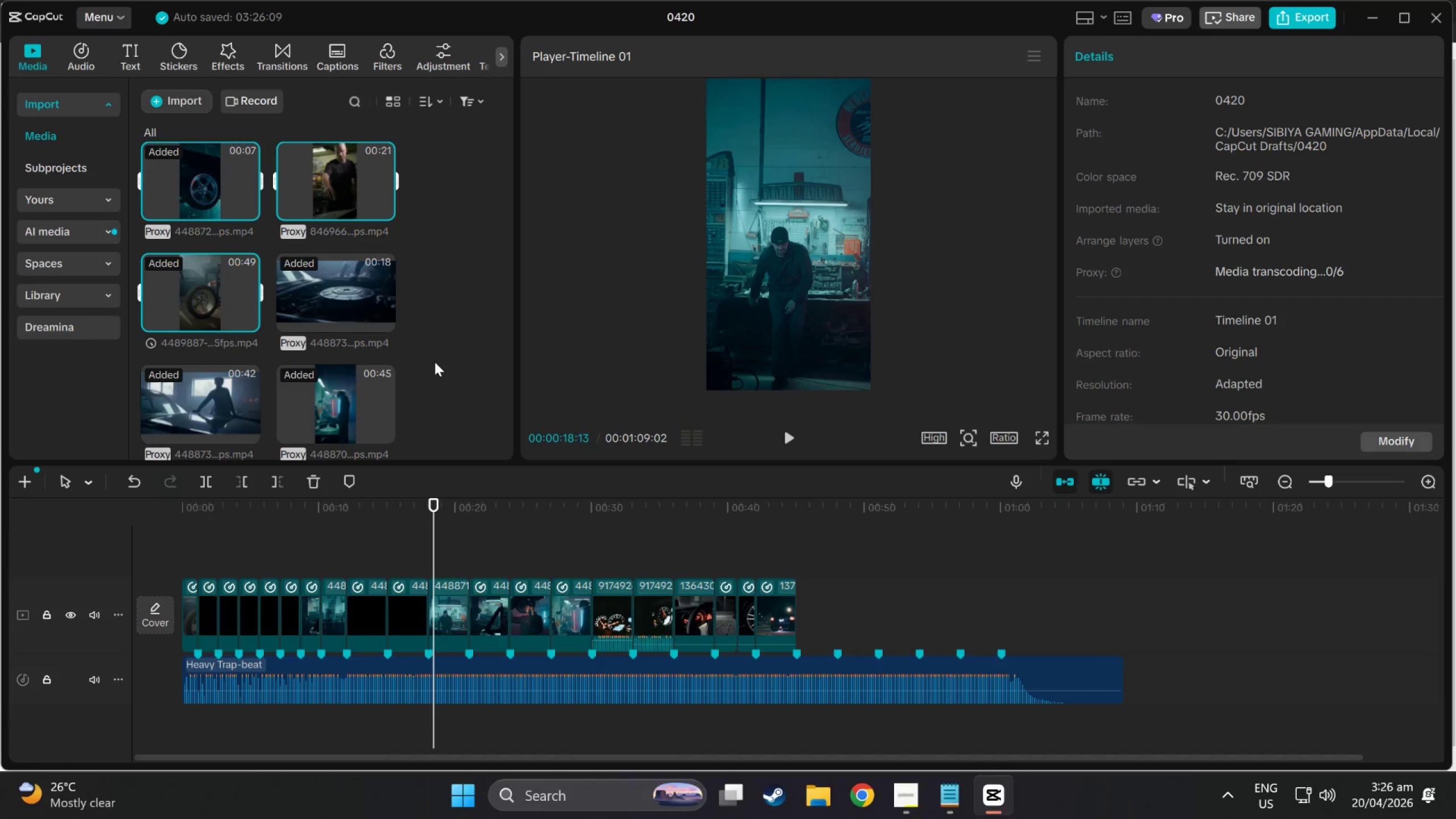 
scroll: coordinate [434, 304], scroll_direction: down, amount: 2.0
 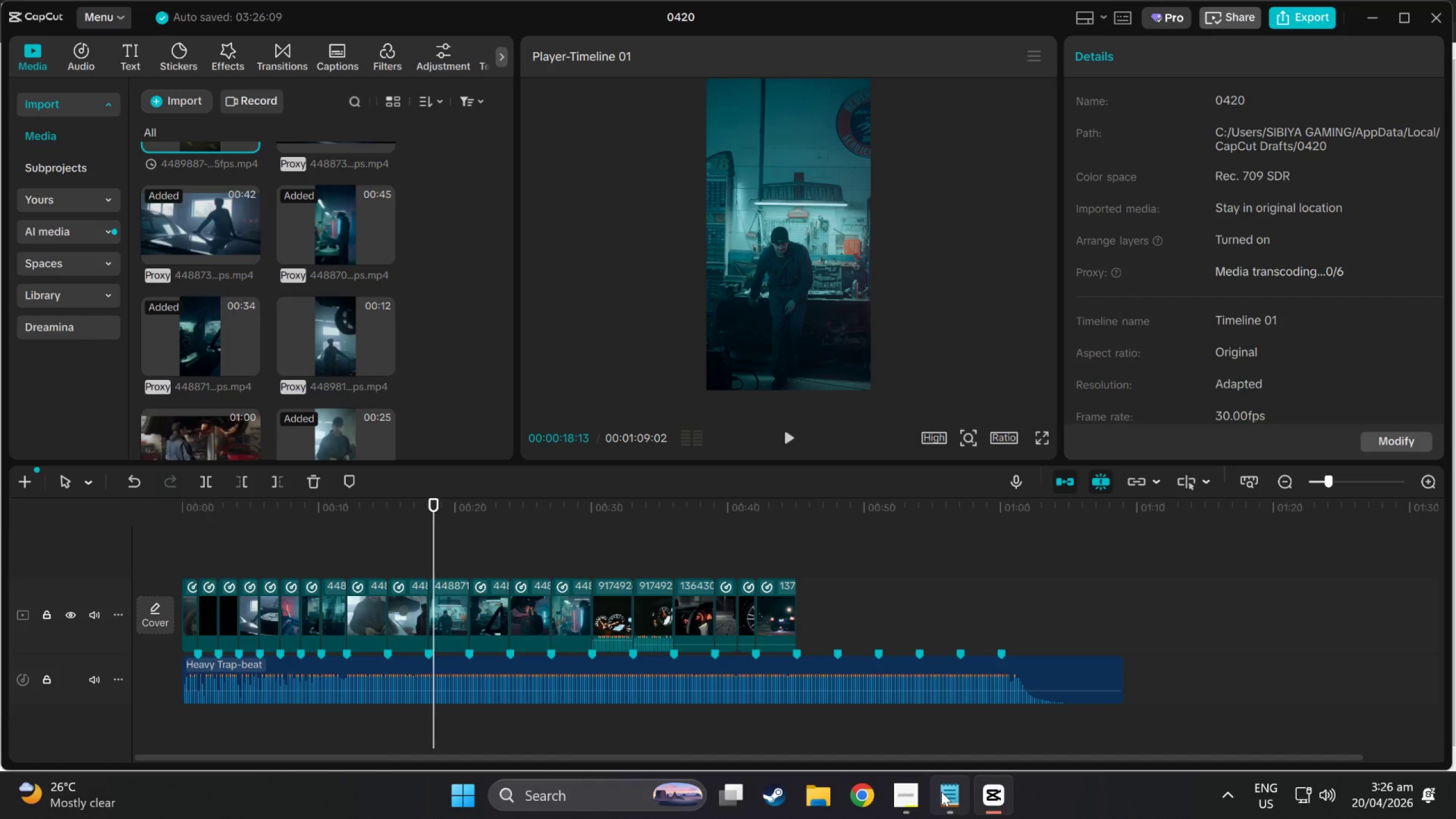 
left_click([941, 792])
 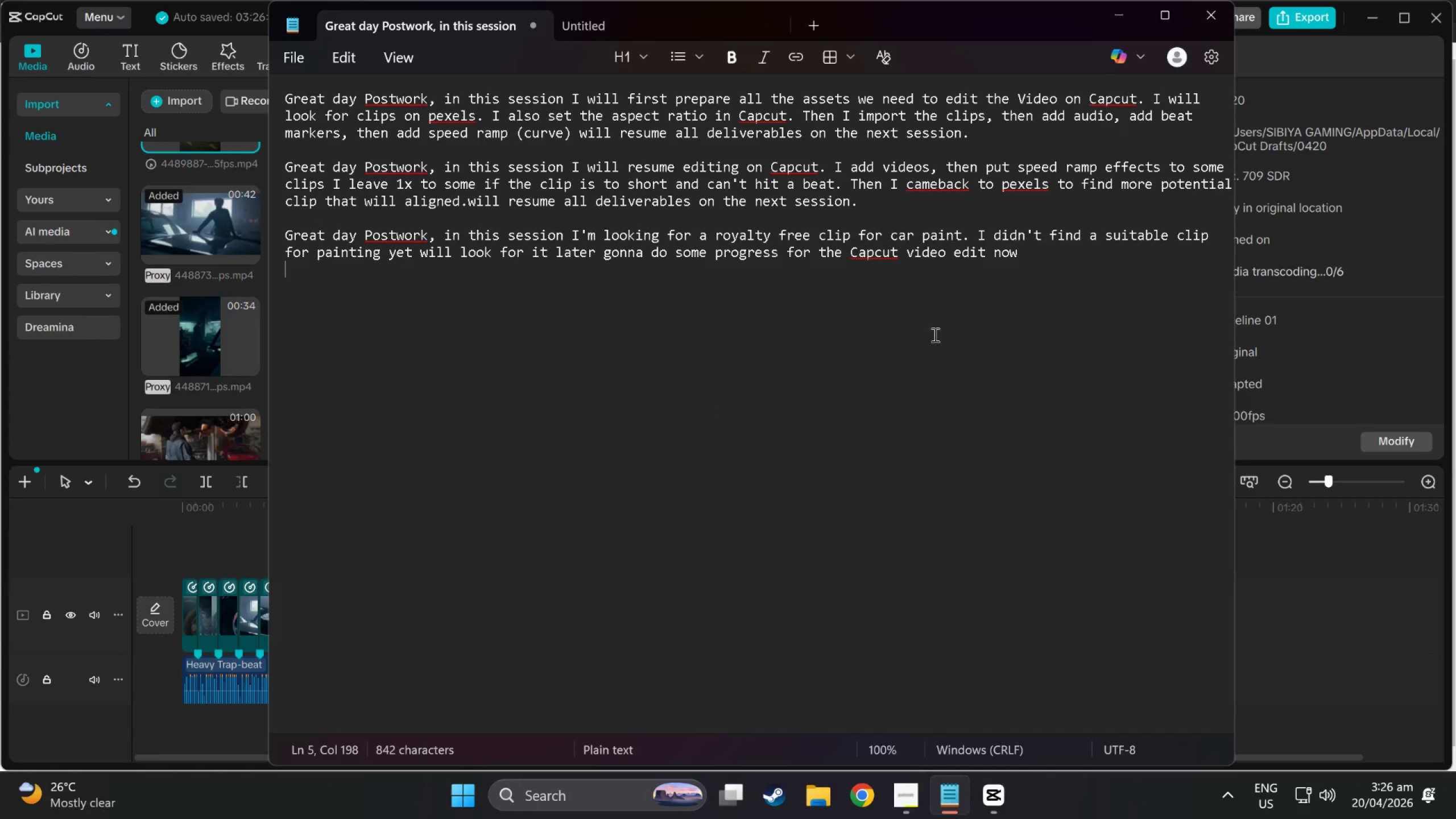 
left_click([1020, 271])
 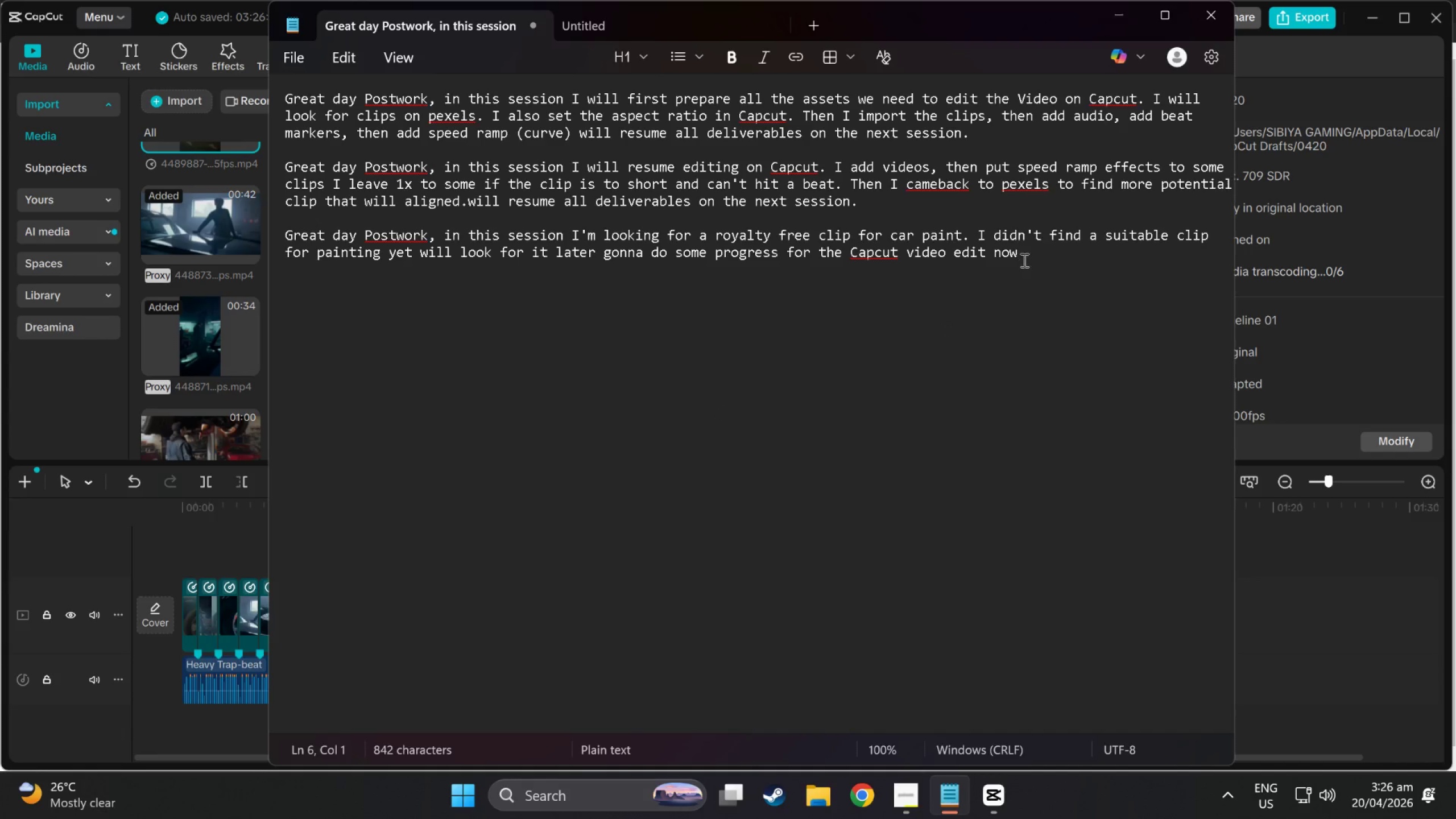 
triple_click([1027, 249])
 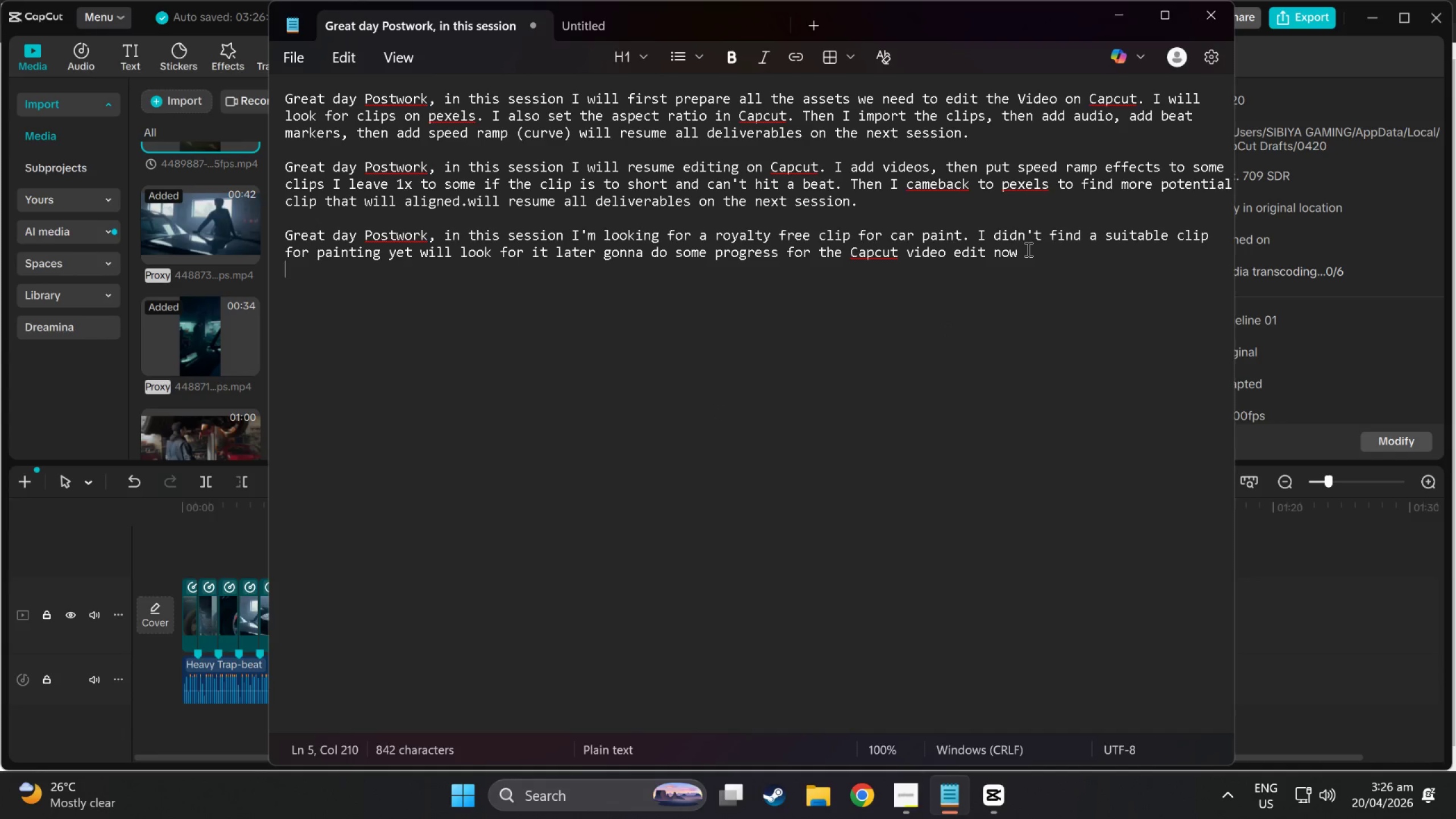 
type(. I uploaded the new clips I downloaded fo)
key(Backspace)
type(rom free re)
key(Backspace)
type(oyalte)
key(Backspace)
type(r)
key(Backspace)
type(om royalty free videos just  )
key(Backspace)
key(Backspace)
type(g)
key(Backspace)
type( gonna wait to proxyt)
key(Backspace)
type( them one byt)
key(Backspace)
type( one so we can edit it smooo)
key(Backspace)
type(thly.)
 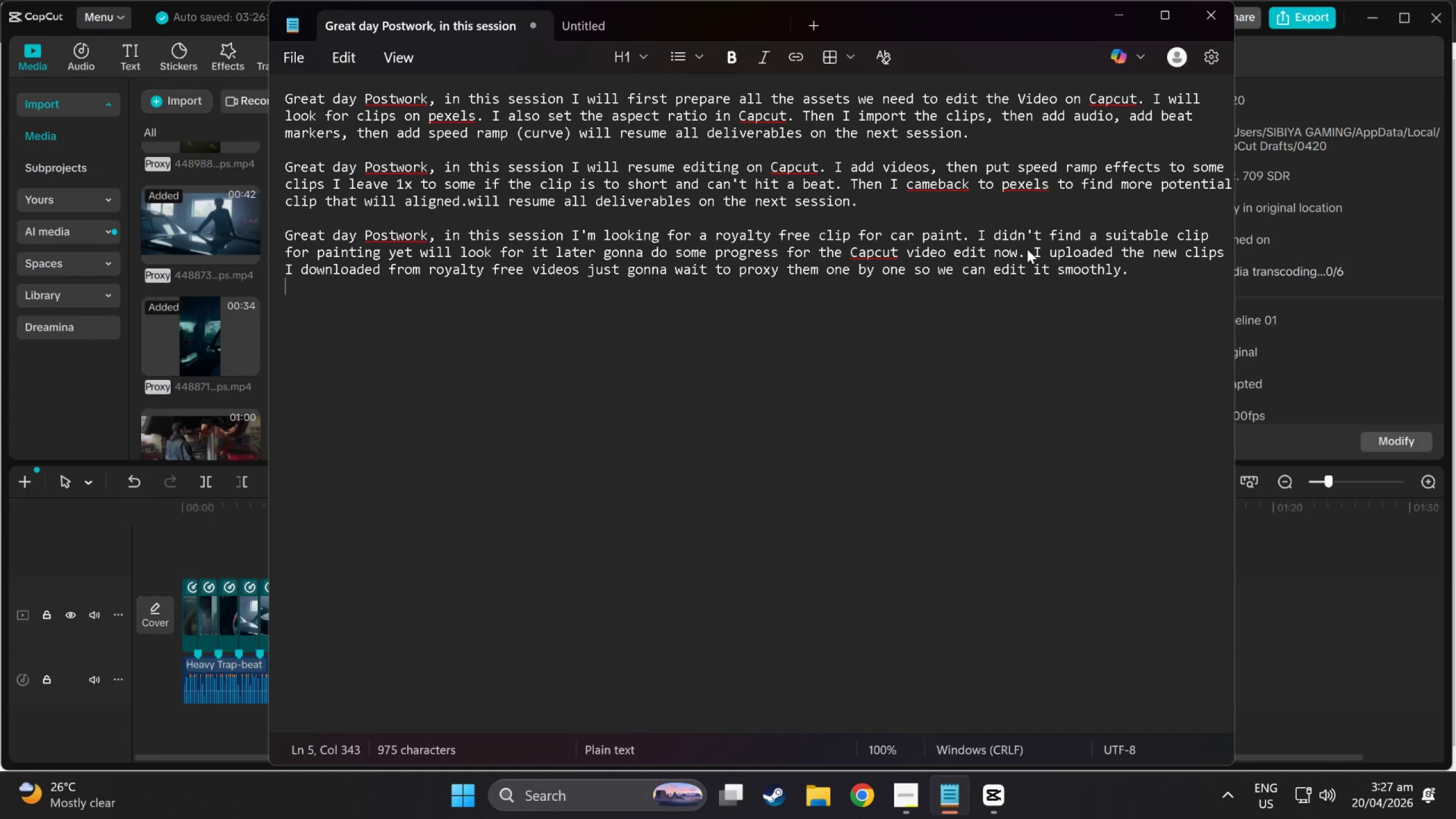 
left_click([1108, 25])
 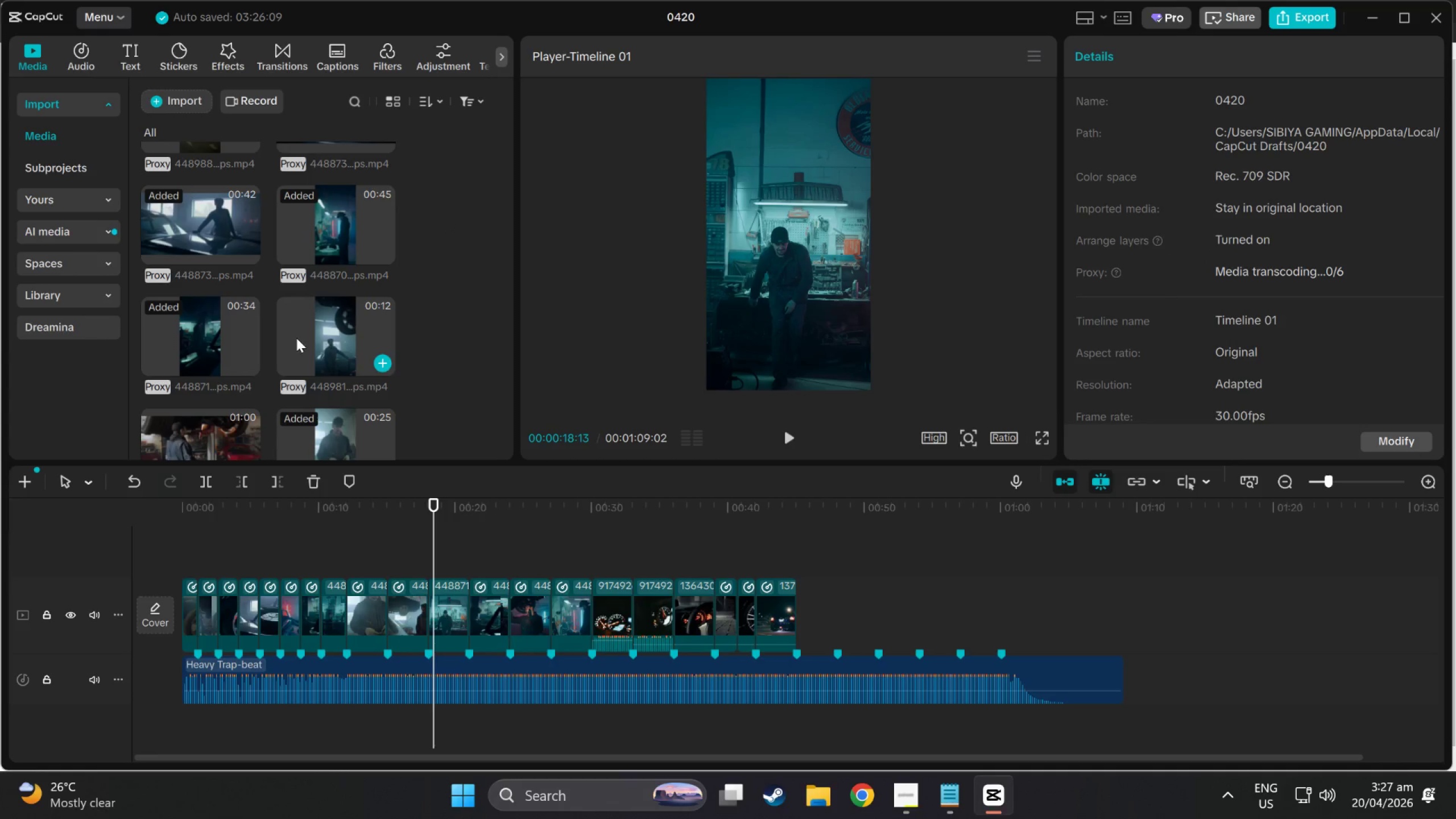 
scroll: coordinate [300, 346], scroll_direction: down, amount: 23.0
 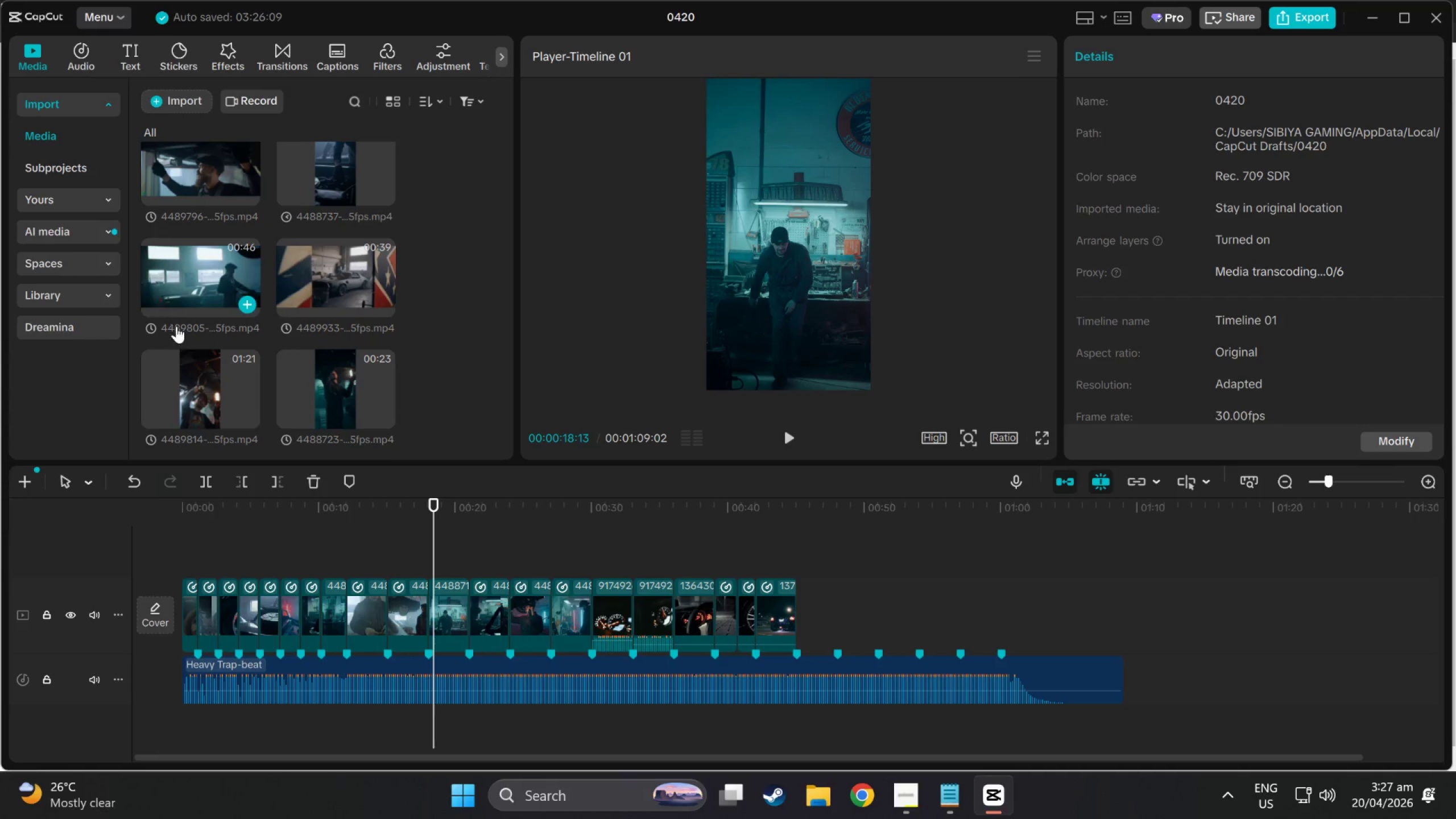 
scroll: coordinate [270, 274], scroll_direction: up, amount: 6.0
 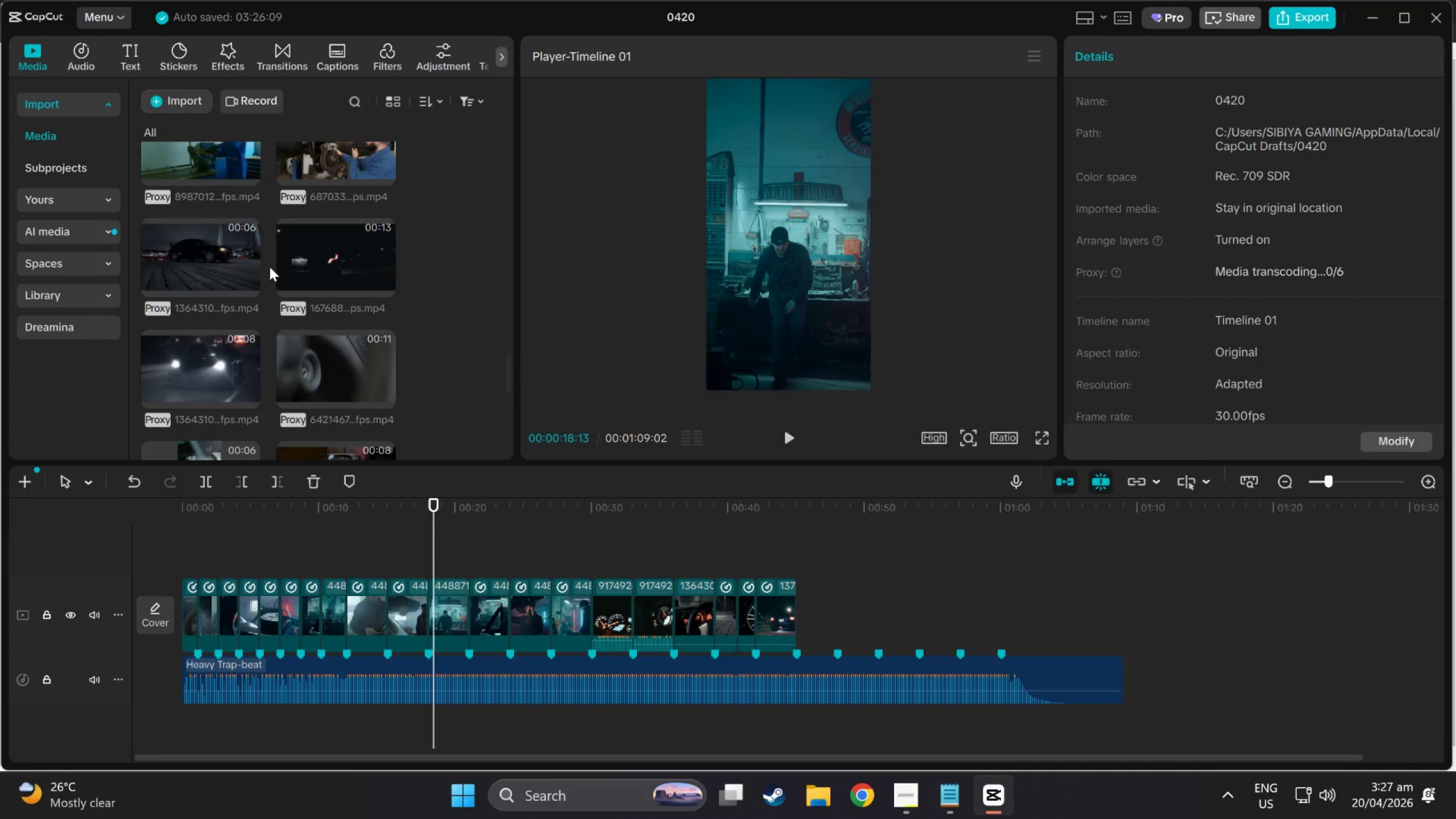 
scroll: coordinate [270, 267], scroll_direction: down, amount: 3.0
 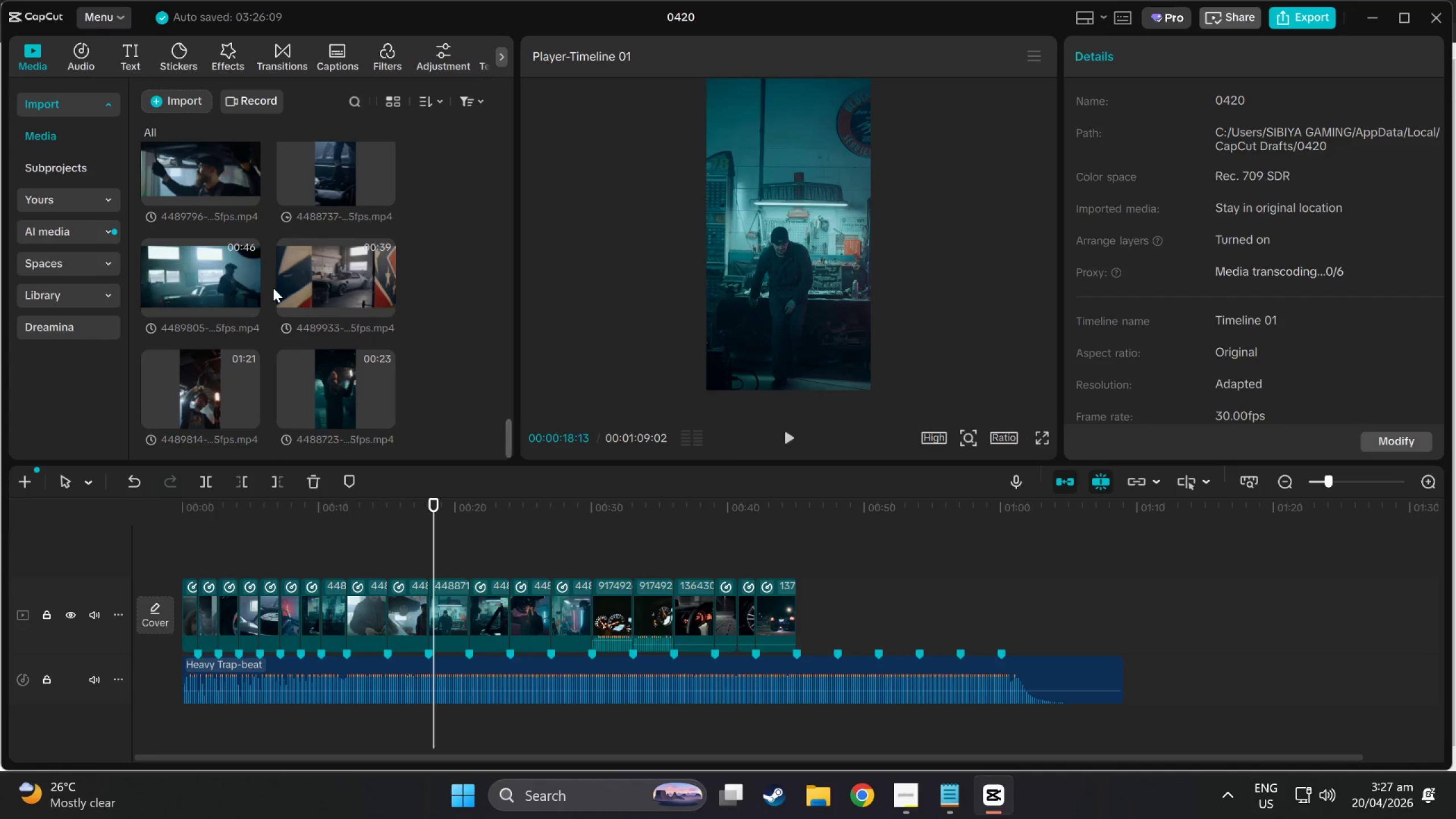 
scroll: coordinate [268, 256], scroll_direction: up, amount: 6.0
 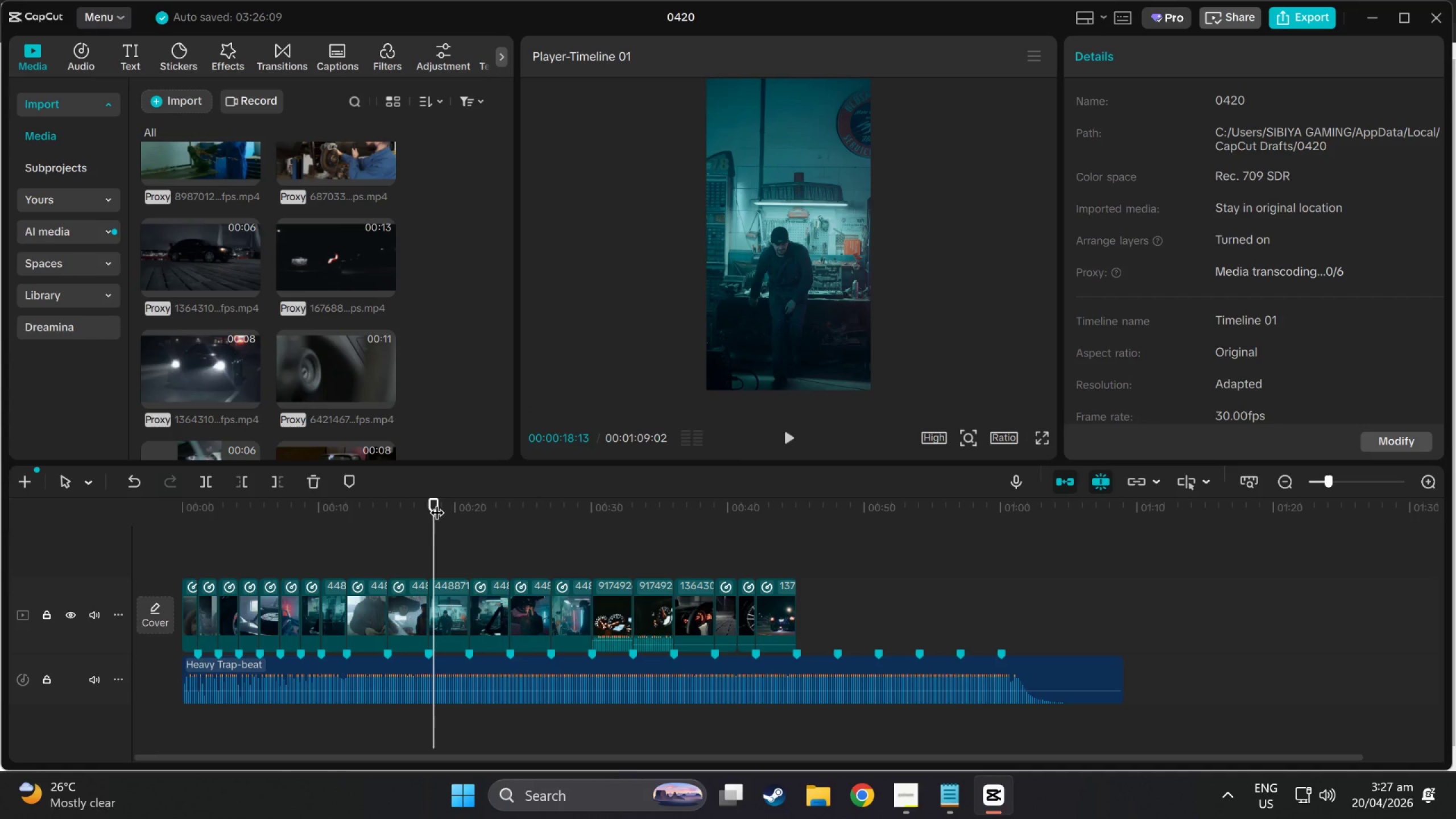 
left_click_drag(start_coordinate=[435, 494], to_coordinate=[423, 493])
 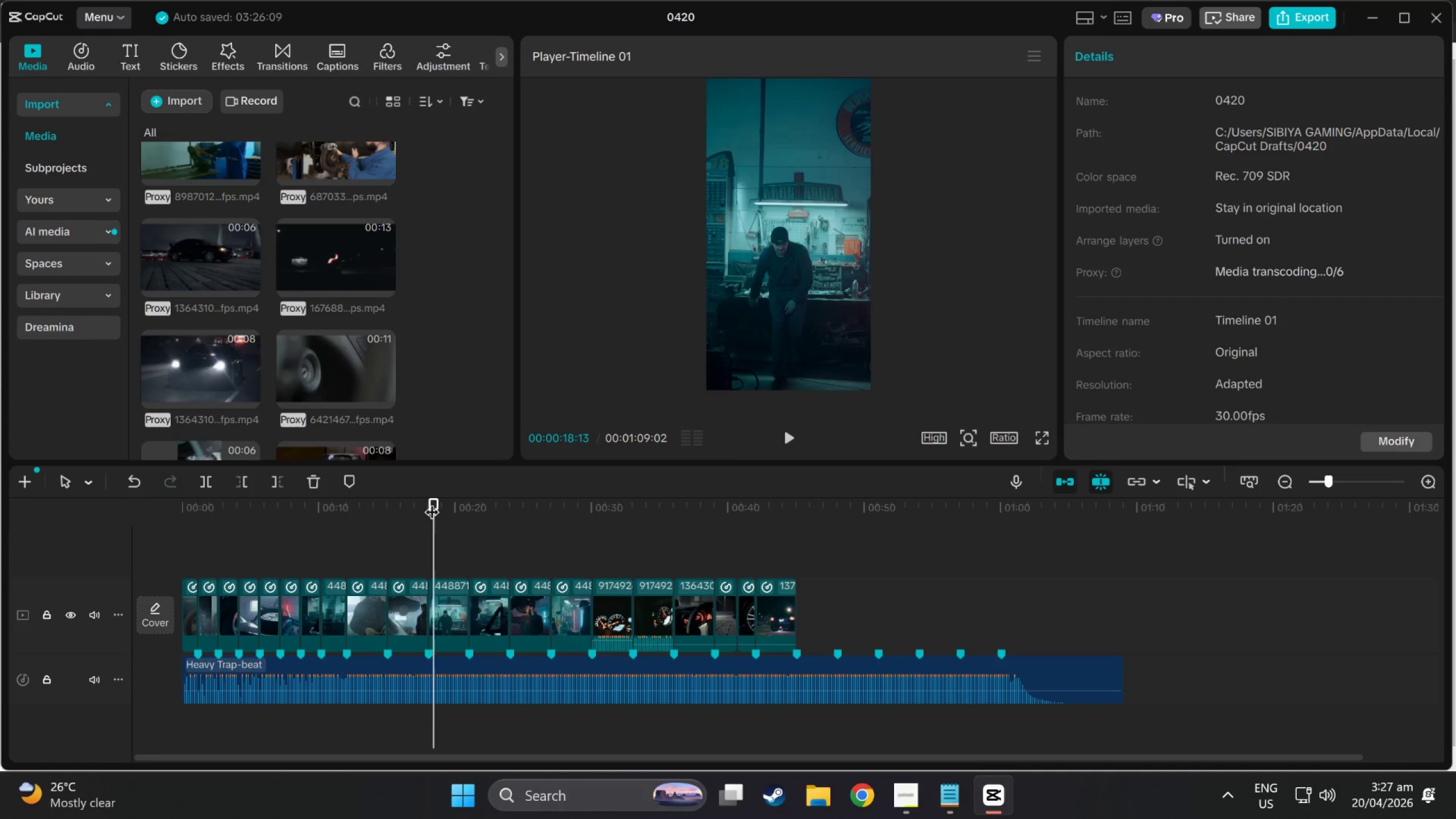 
left_click_drag(start_coordinate=[432, 502], to_coordinate=[72, 511])
 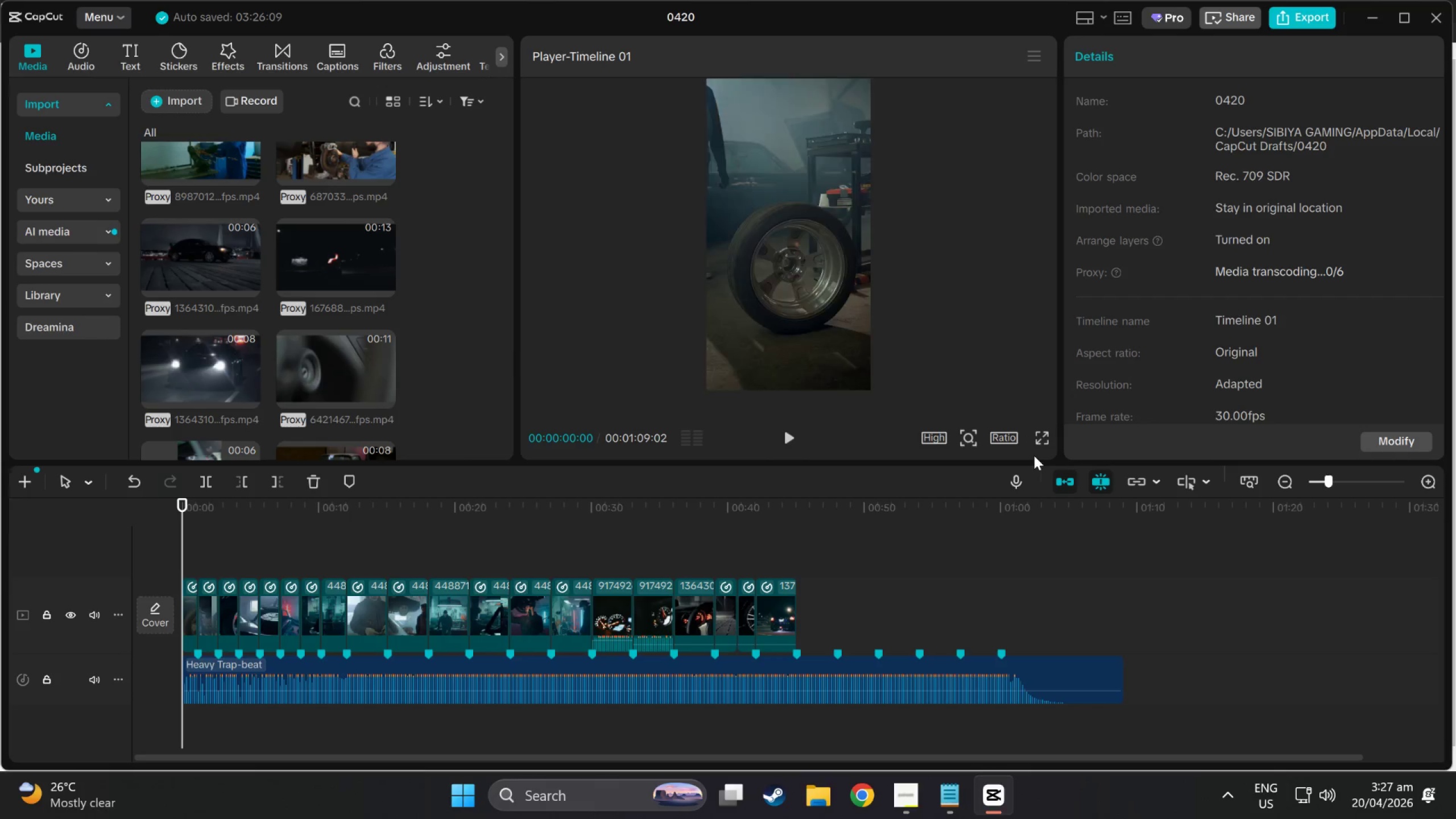 
left_click([1041, 442])
 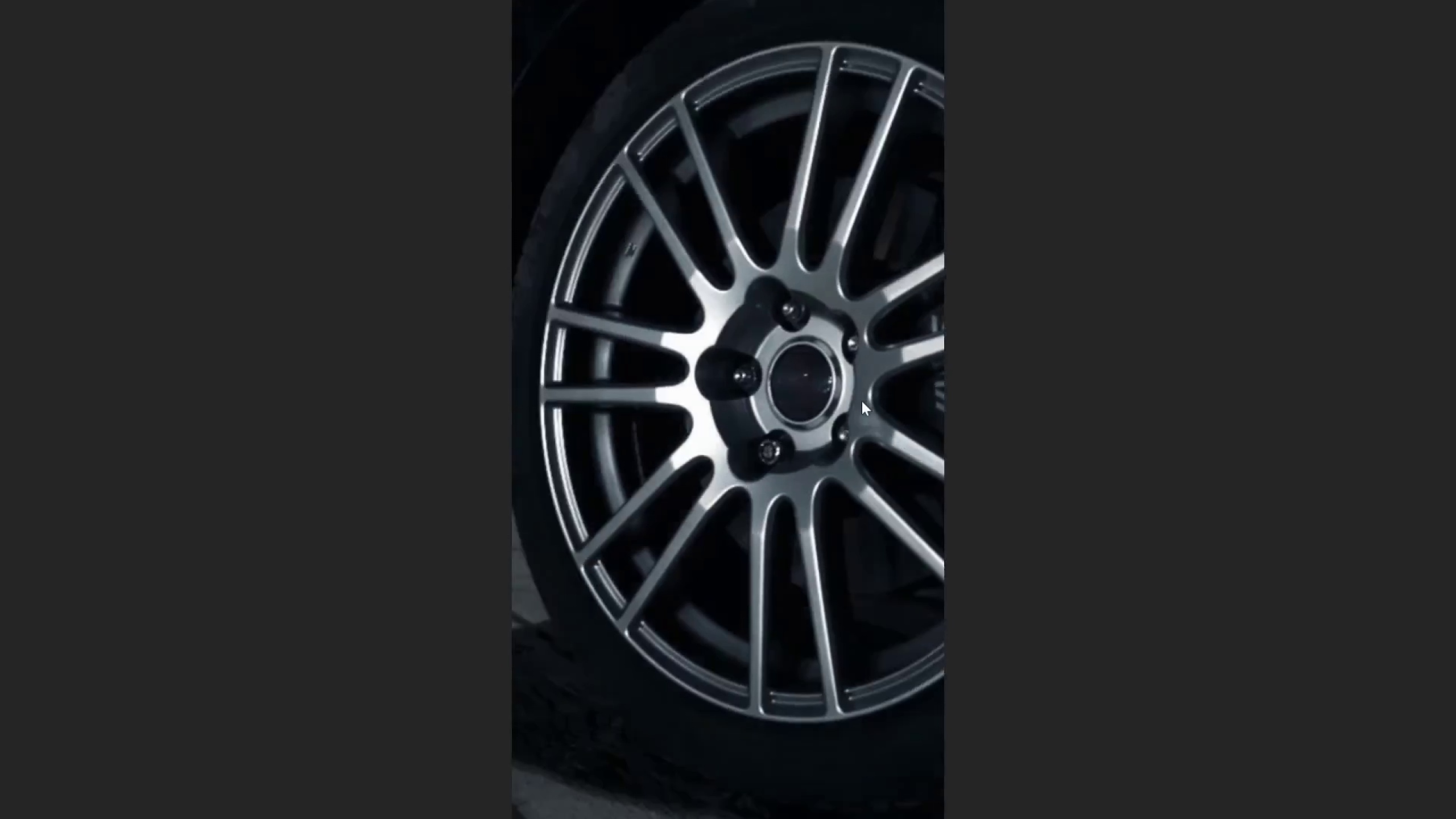 
wait(48.98)
 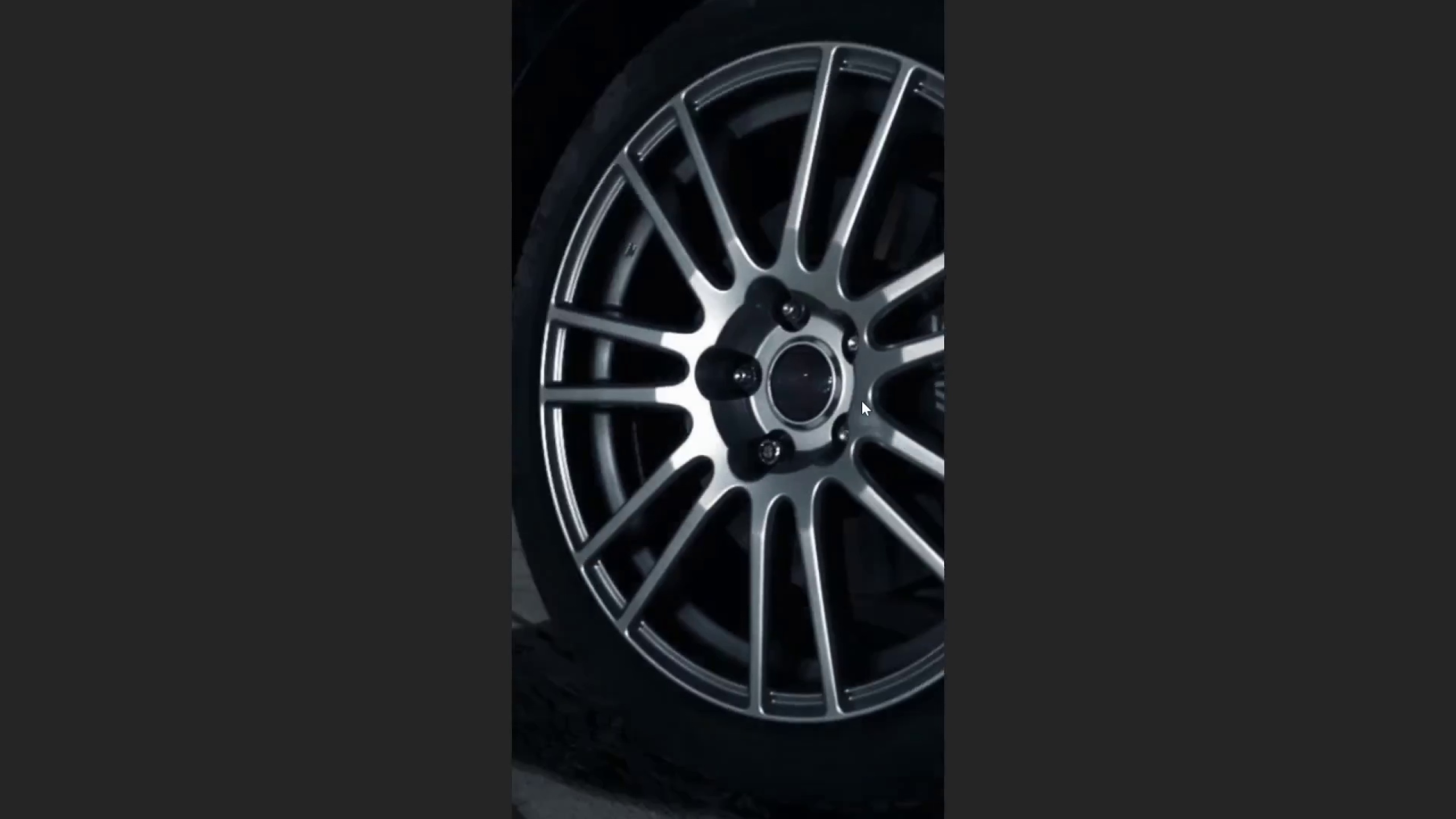 
key(Escape)
 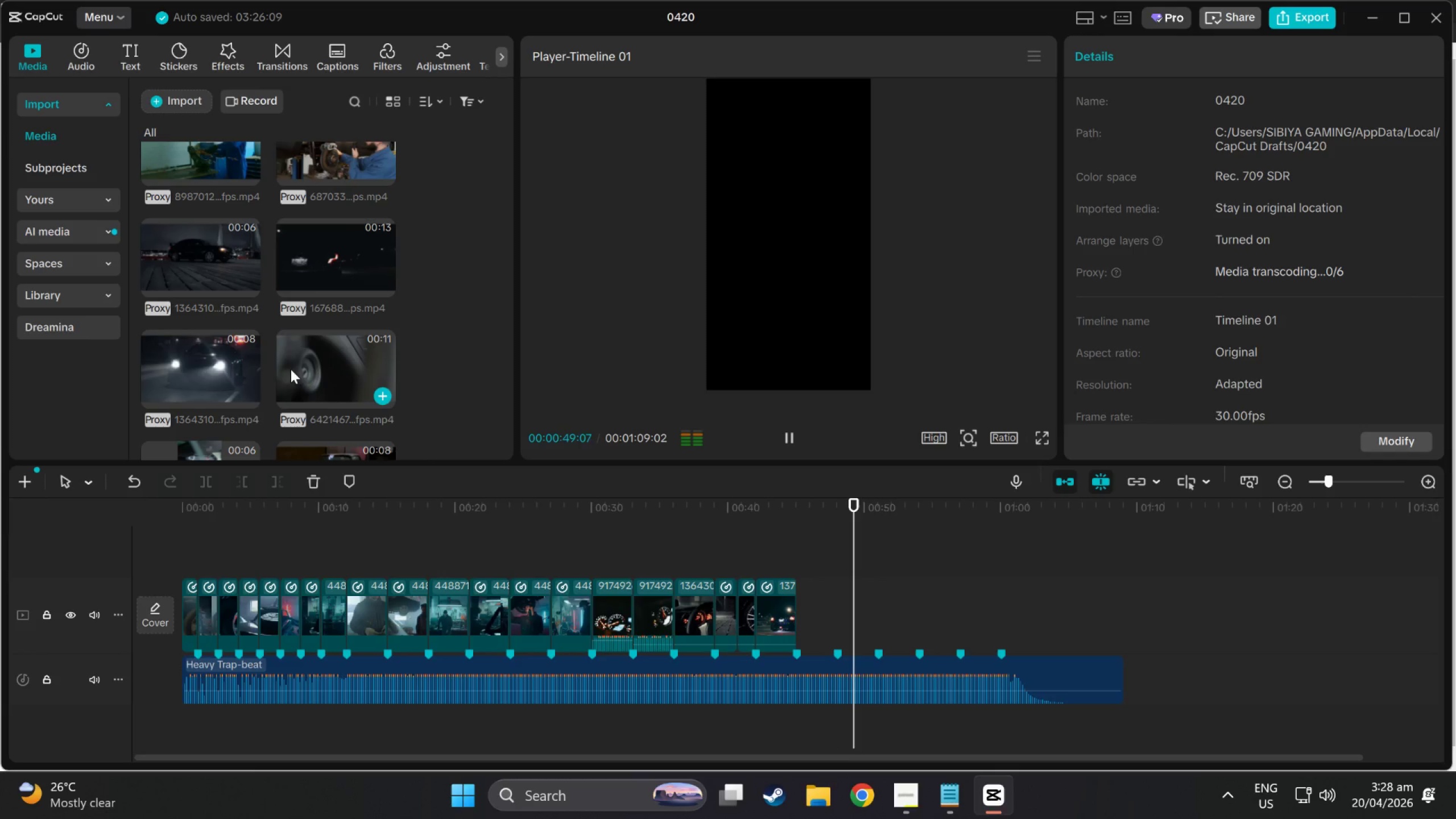 
left_click([205, 370])
 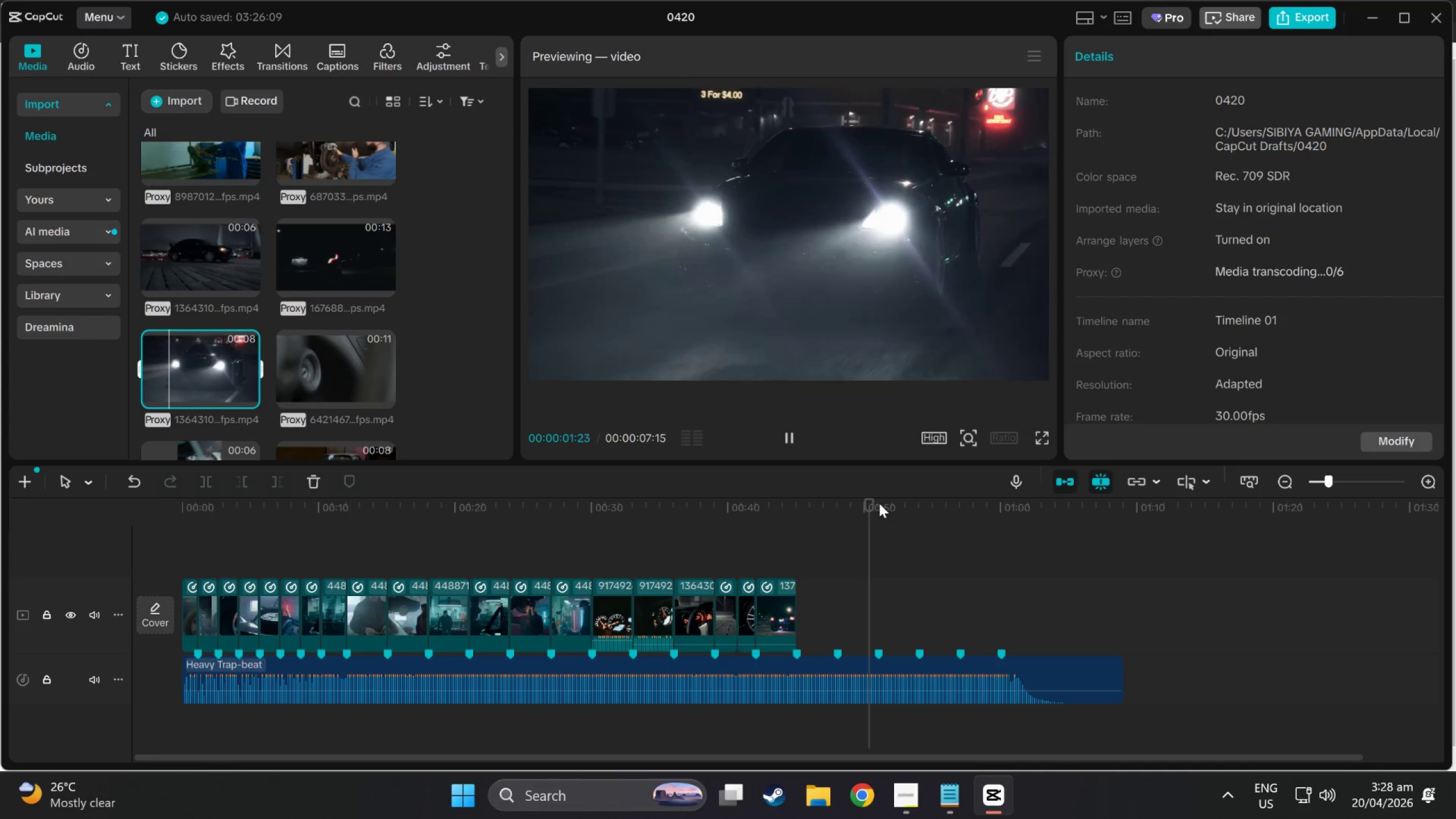 
left_click_drag(start_coordinate=[175, 372], to_coordinate=[800, 603])
 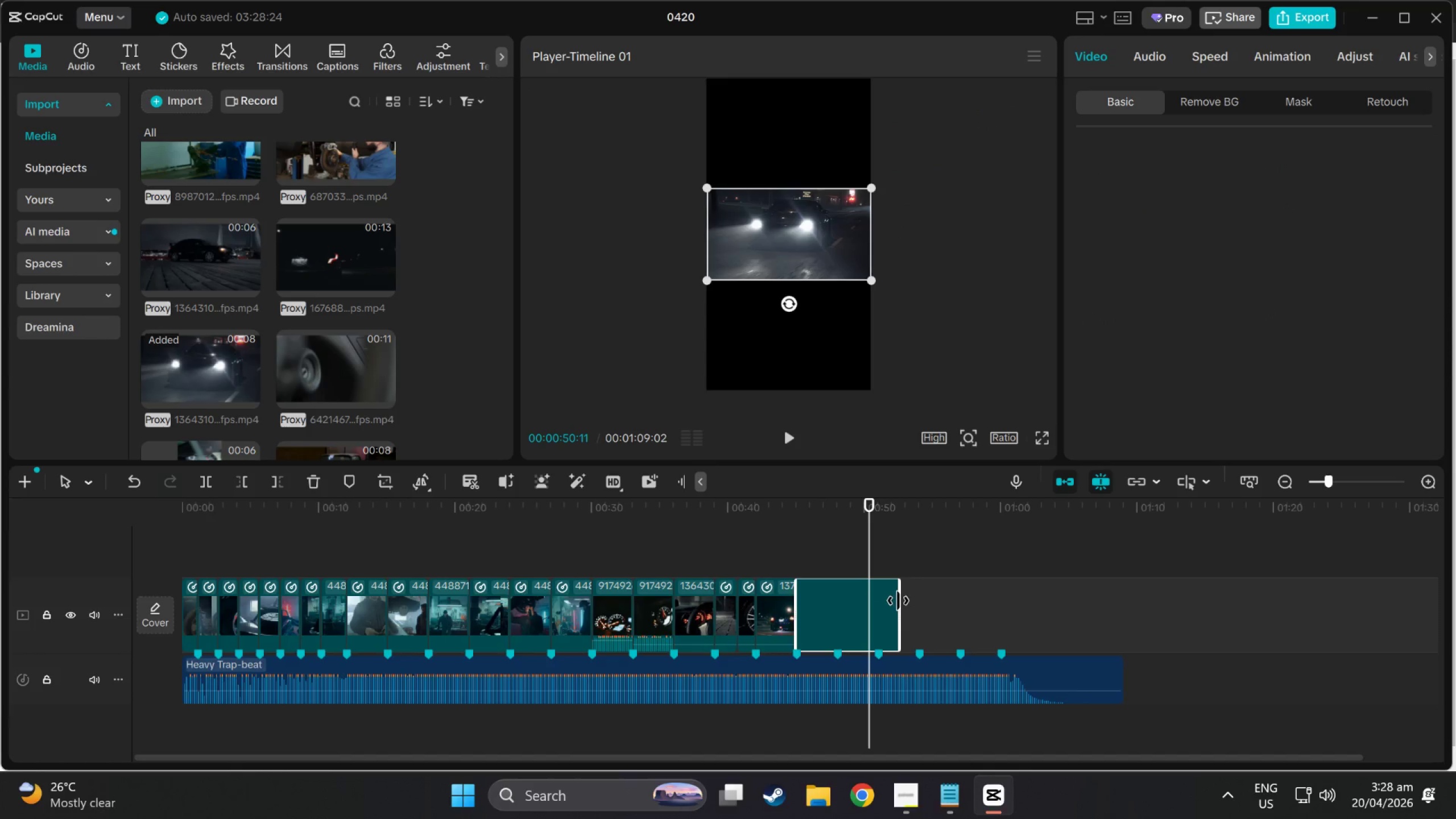 
left_click_drag(start_coordinate=[898, 601], to_coordinate=[837, 605])
 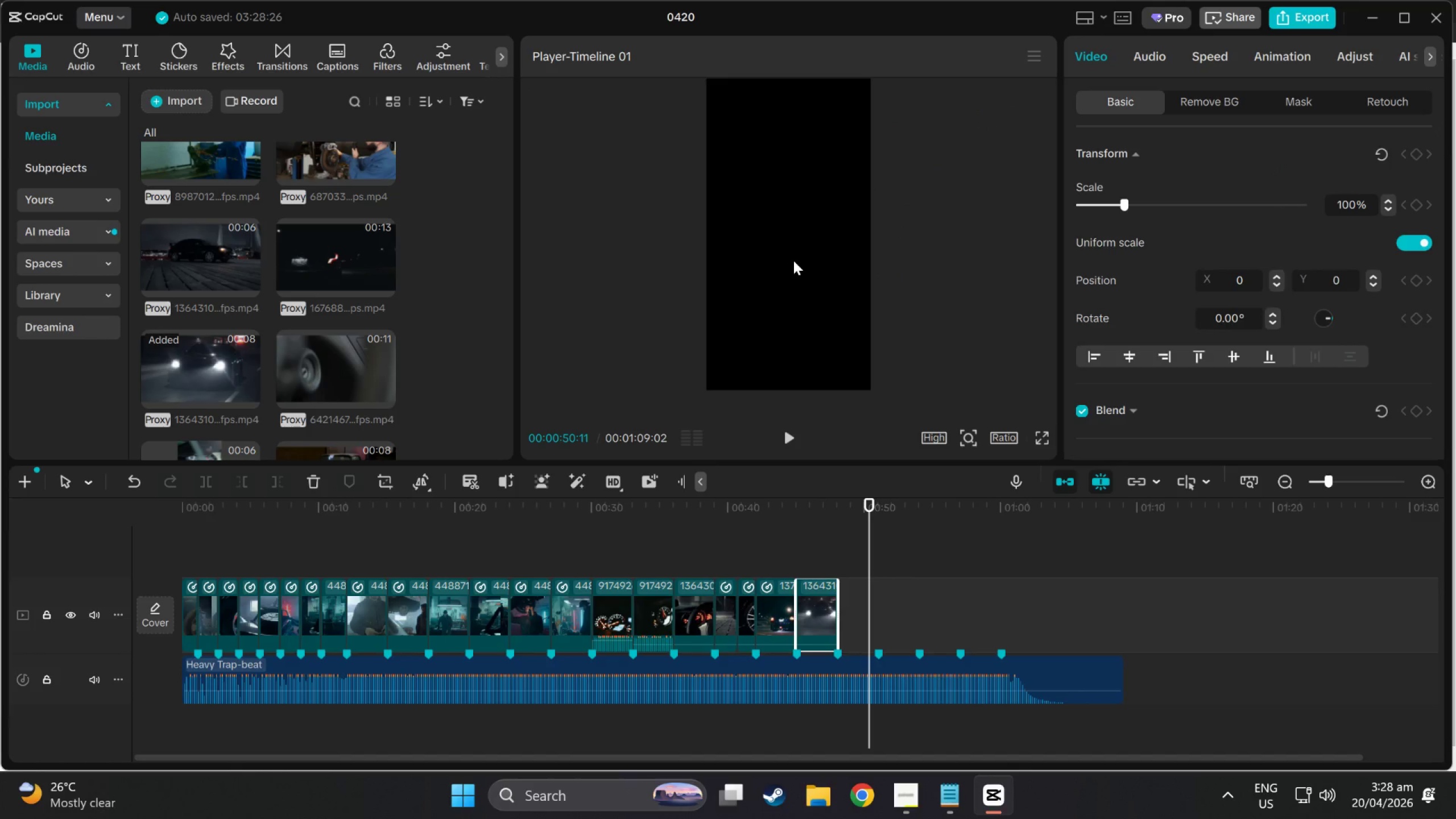 
left_click([786, 250])
 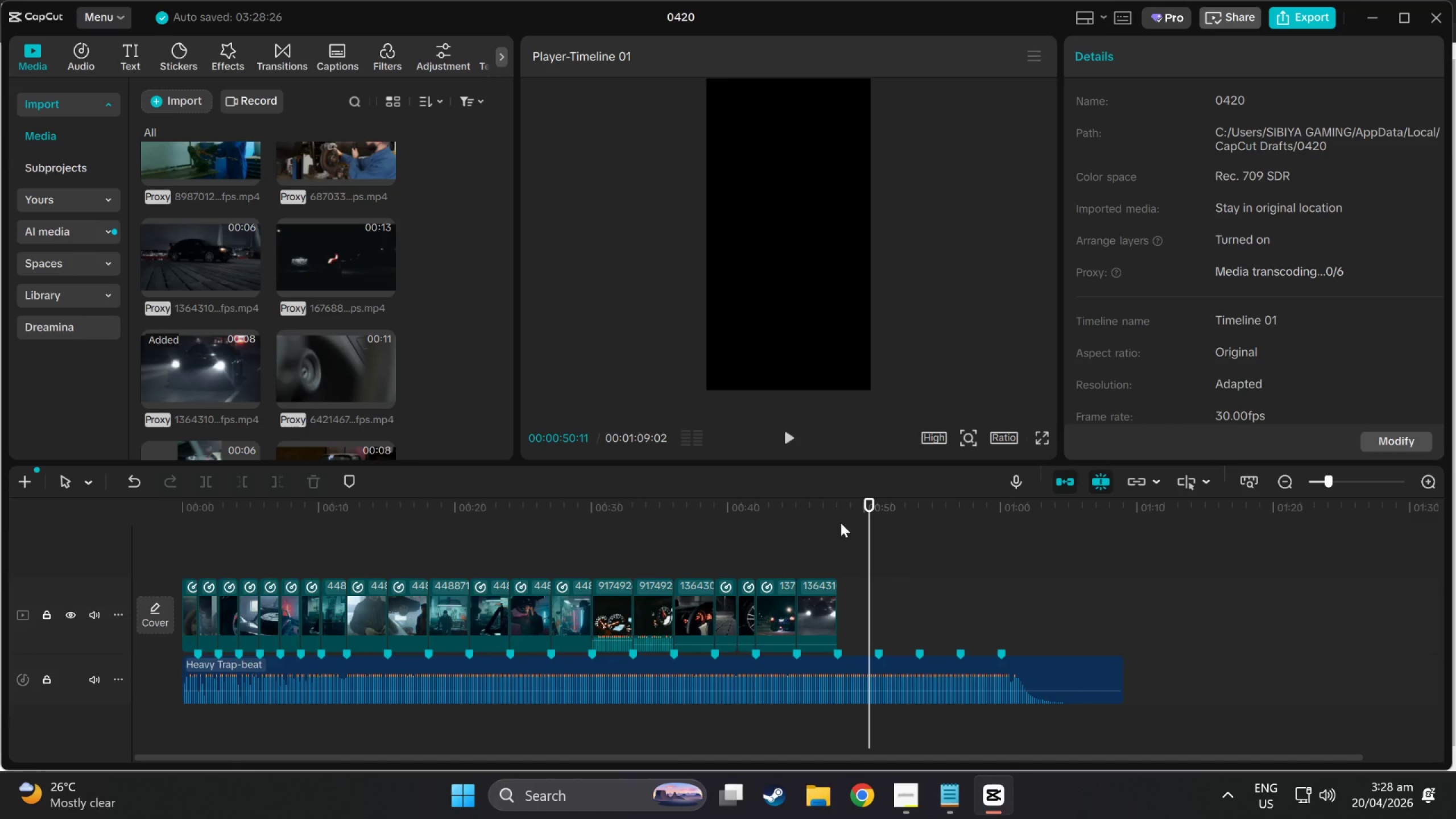 
left_click([824, 516])
 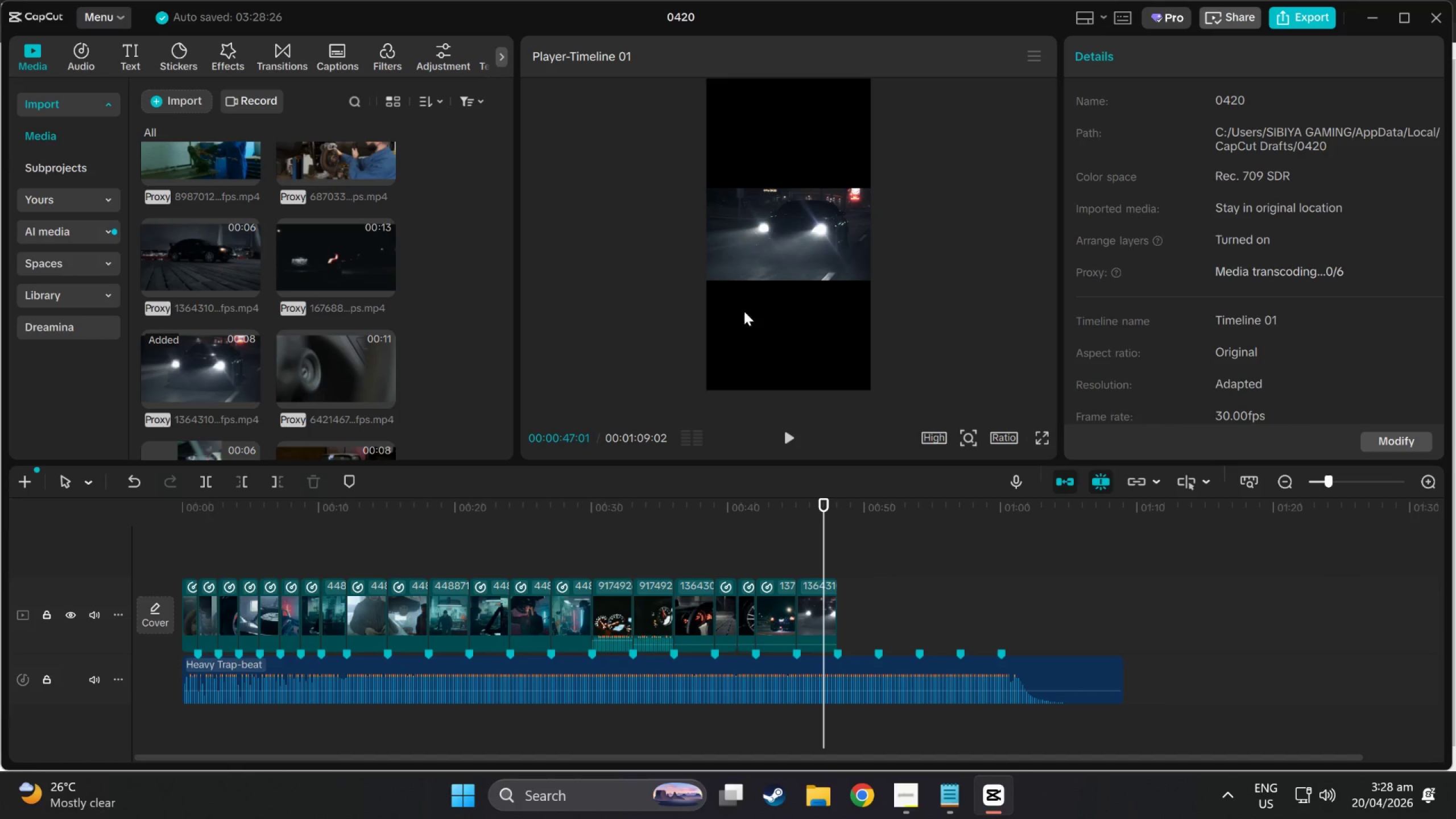 
left_click([750, 277])
 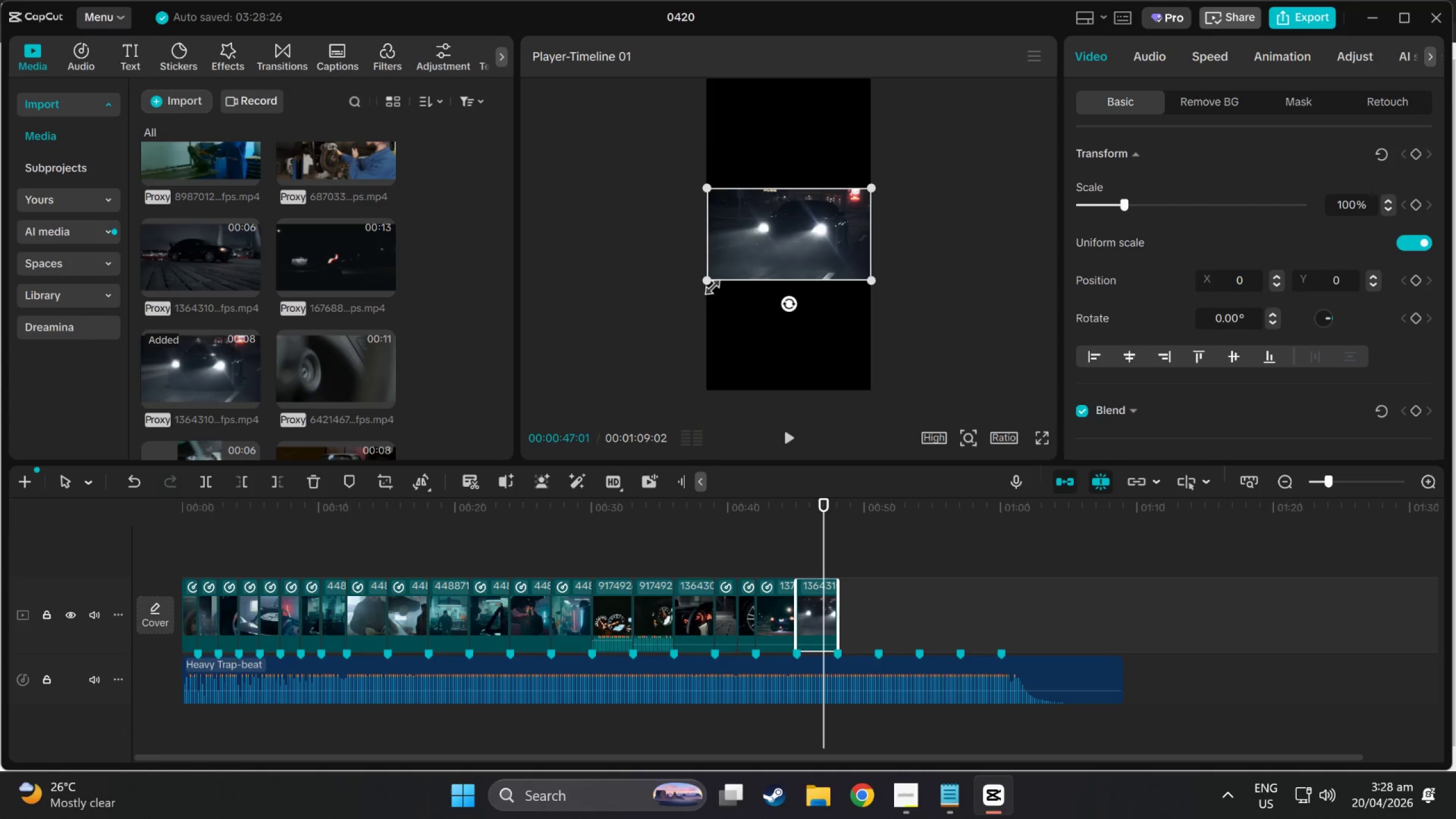 
left_click_drag(start_coordinate=[709, 284], to_coordinate=[513, 566])
 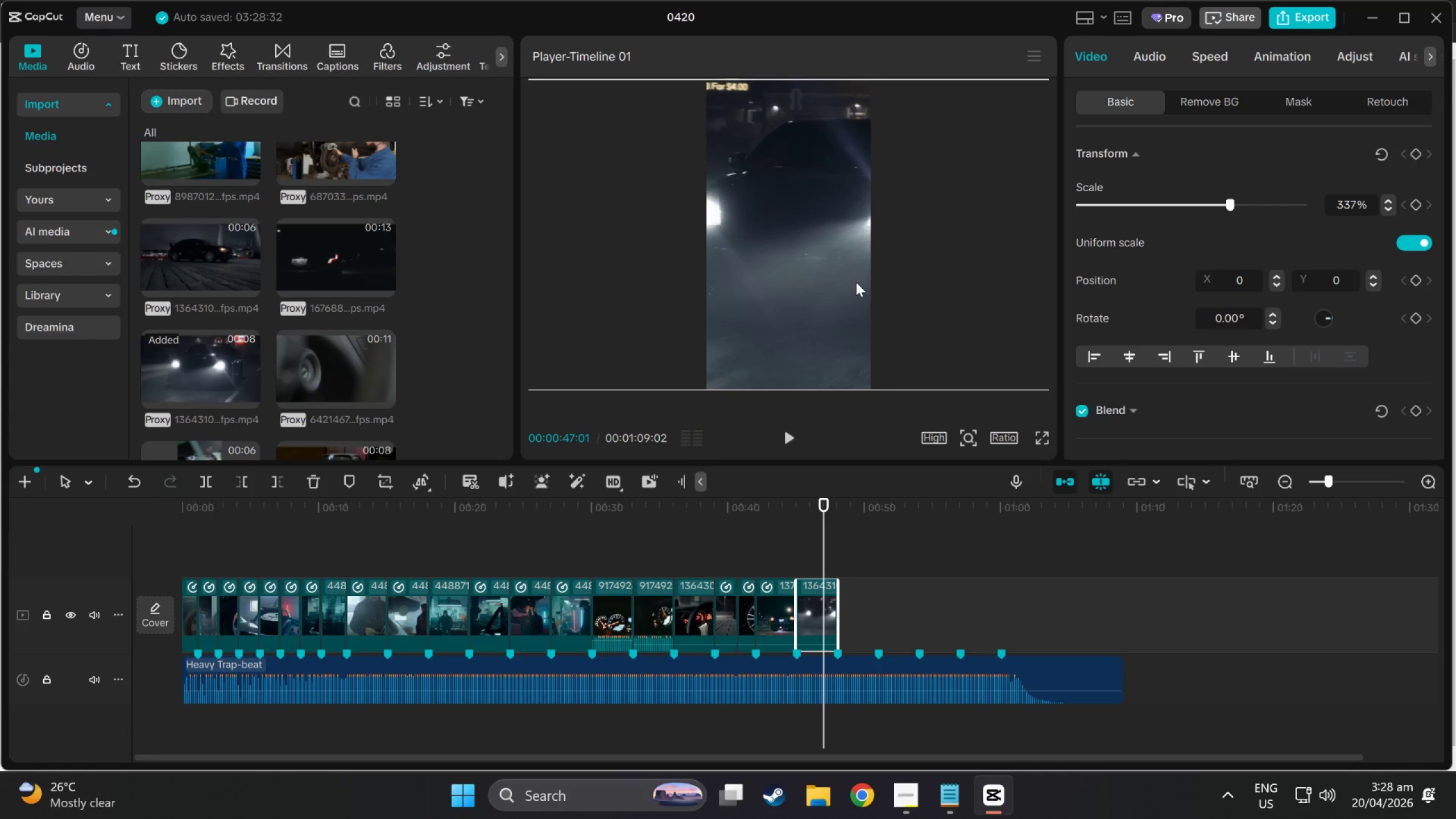 
left_click_drag(start_coordinate=[856, 282], to_coordinate=[894, 284])
 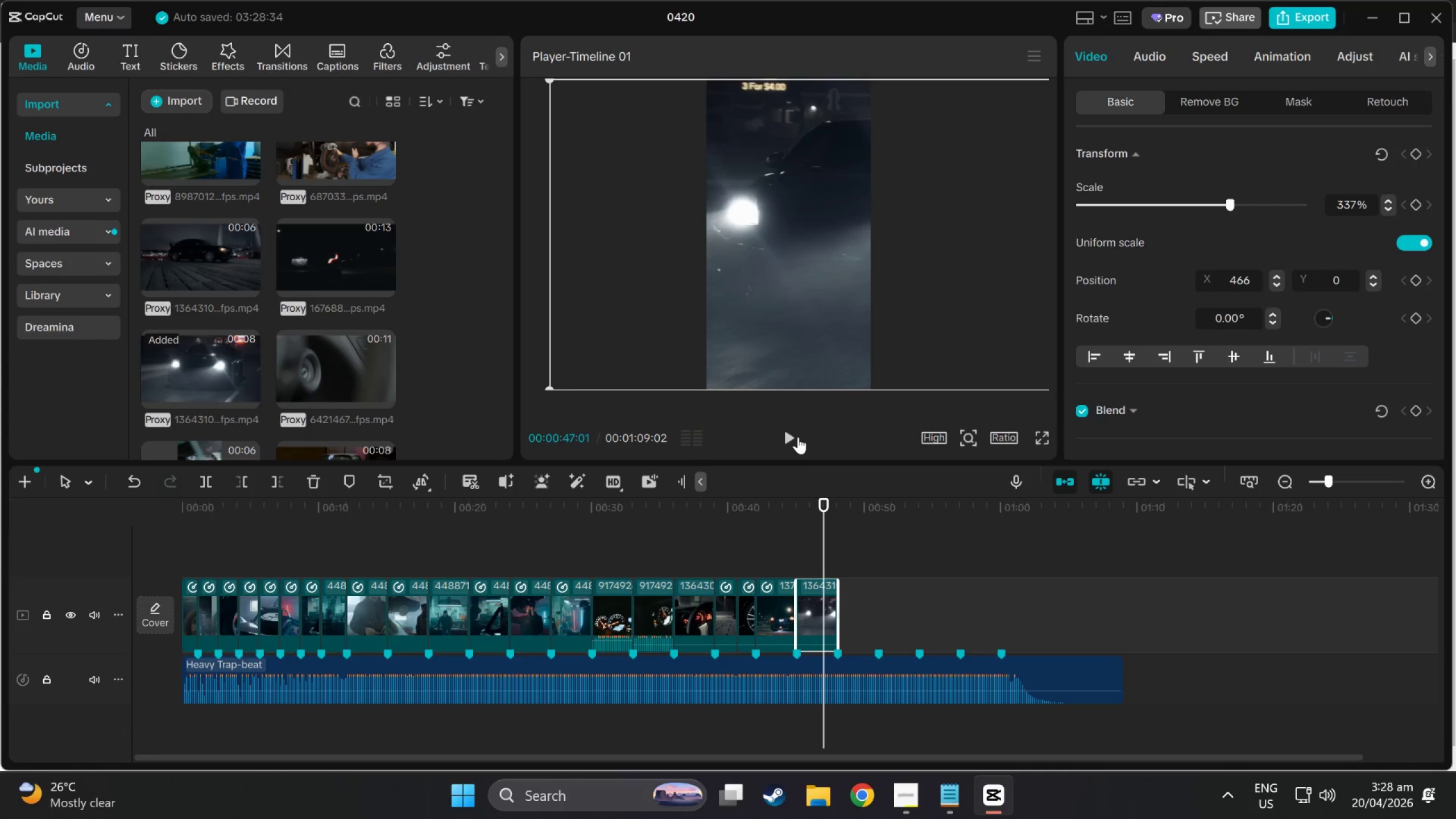 
left_click([798, 436])
 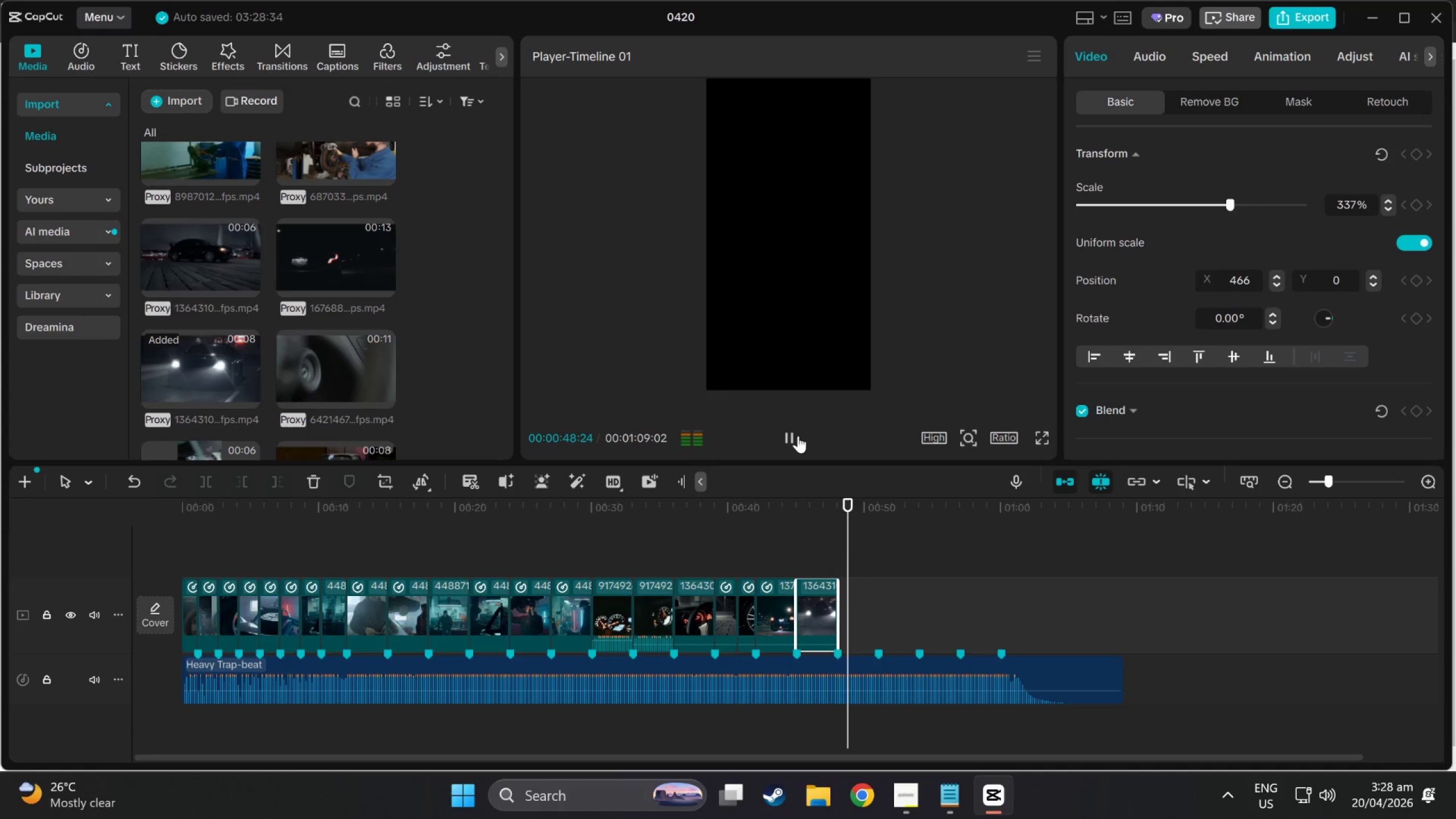 
left_click_drag(start_coordinate=[858, 507], to_coordinate=[805, 502])
 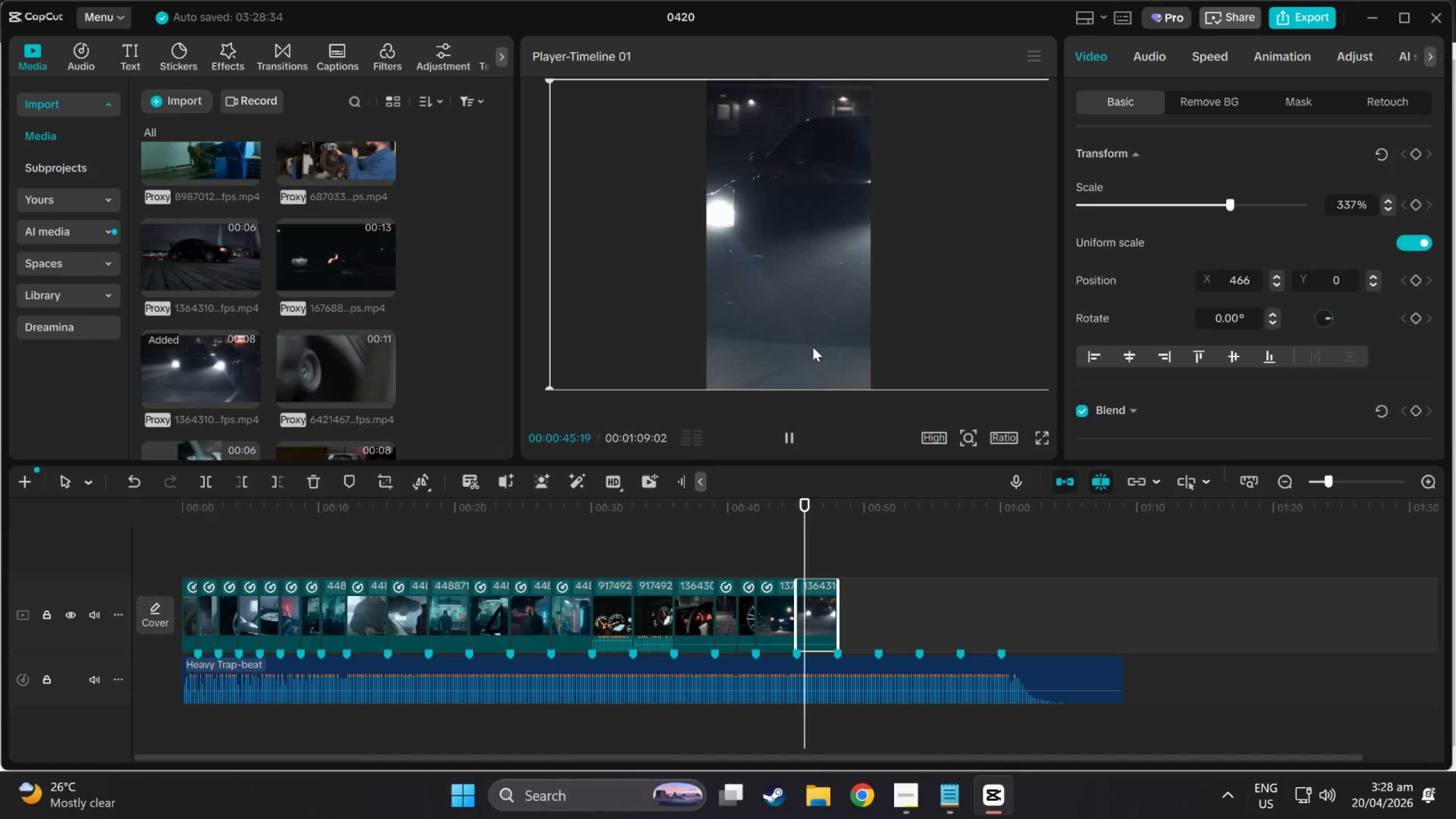 
left_click_drag(start_coordinate=[814, 335], to_coordinate=[609, 334])
 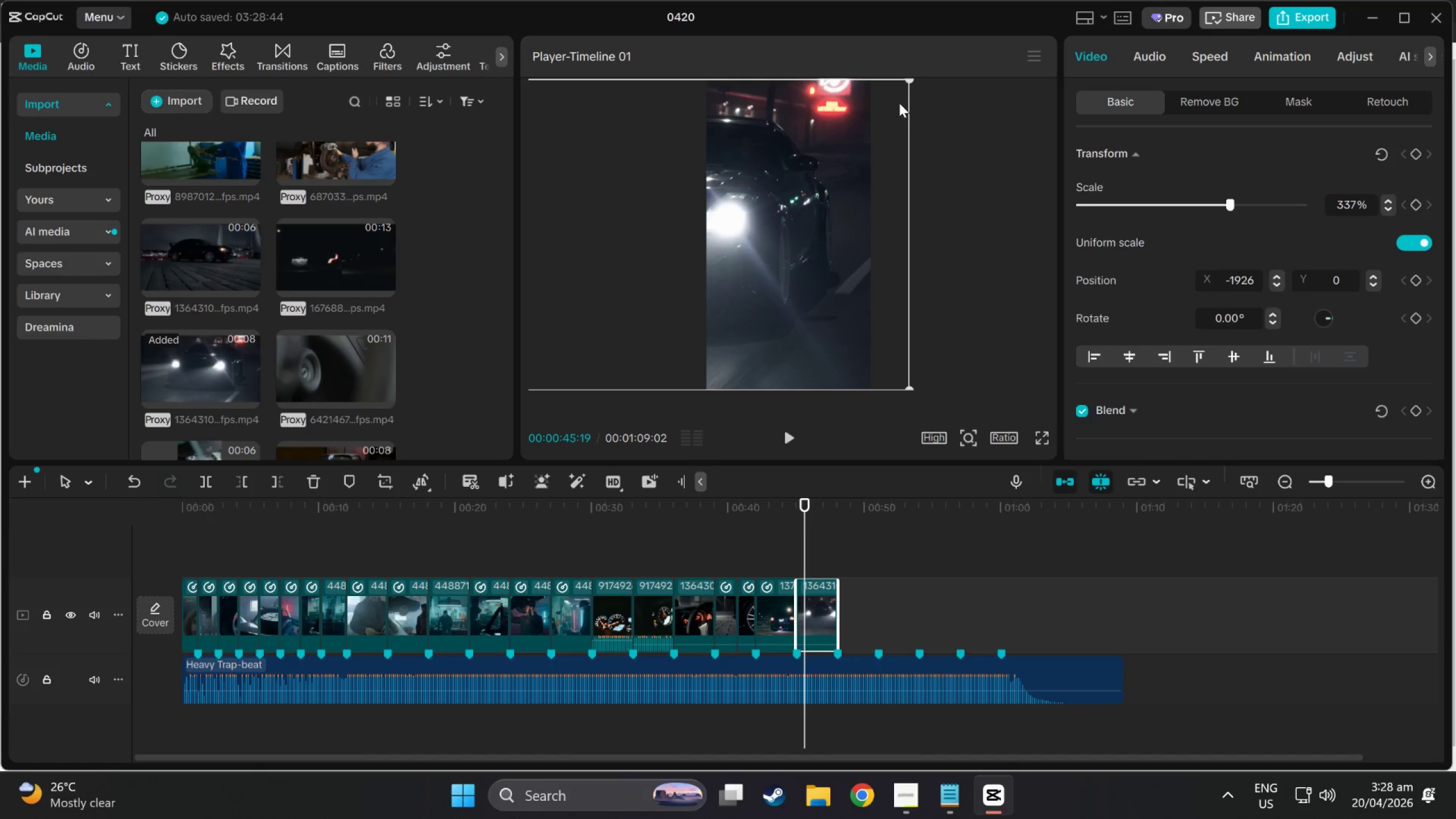 
left_click_drag(start_coordinate=[909, 83], to_coordinate=[988, 17])
 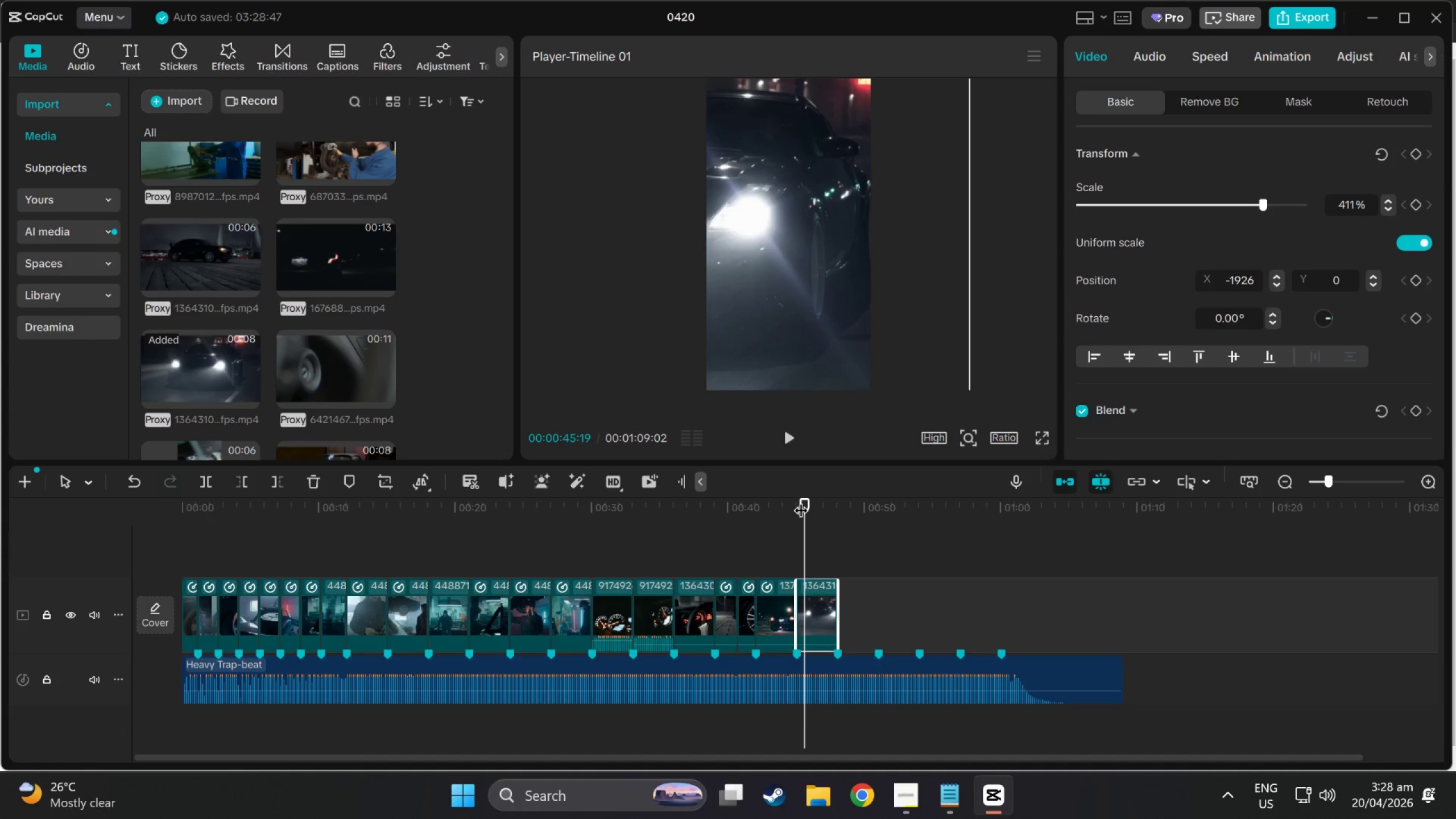 
left_click_drag(start_coordinate=[808, 502], to_coordinate=[798, 502])
 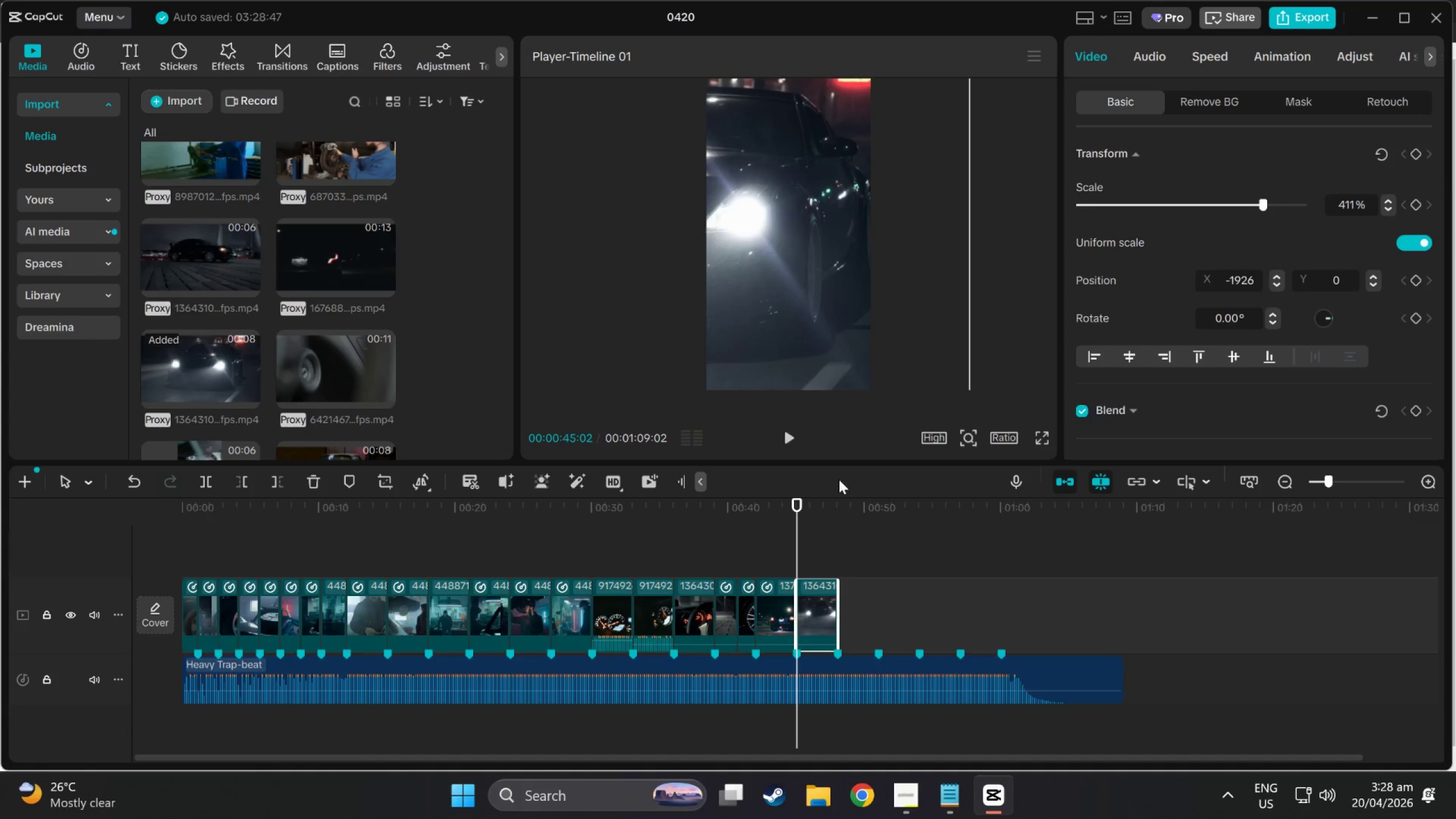 
left_click([791, 436])
 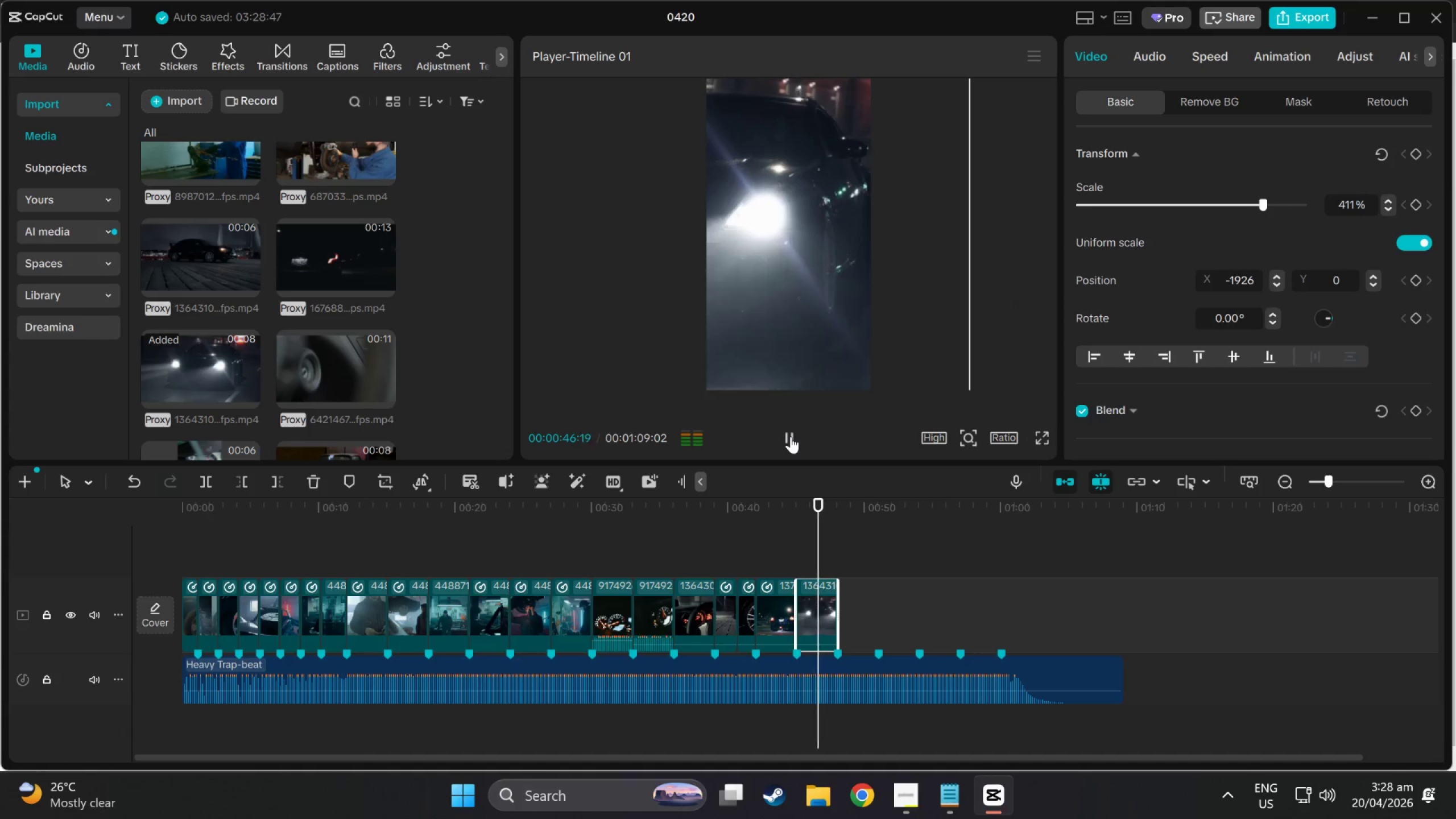 
left_click([791, 436])
 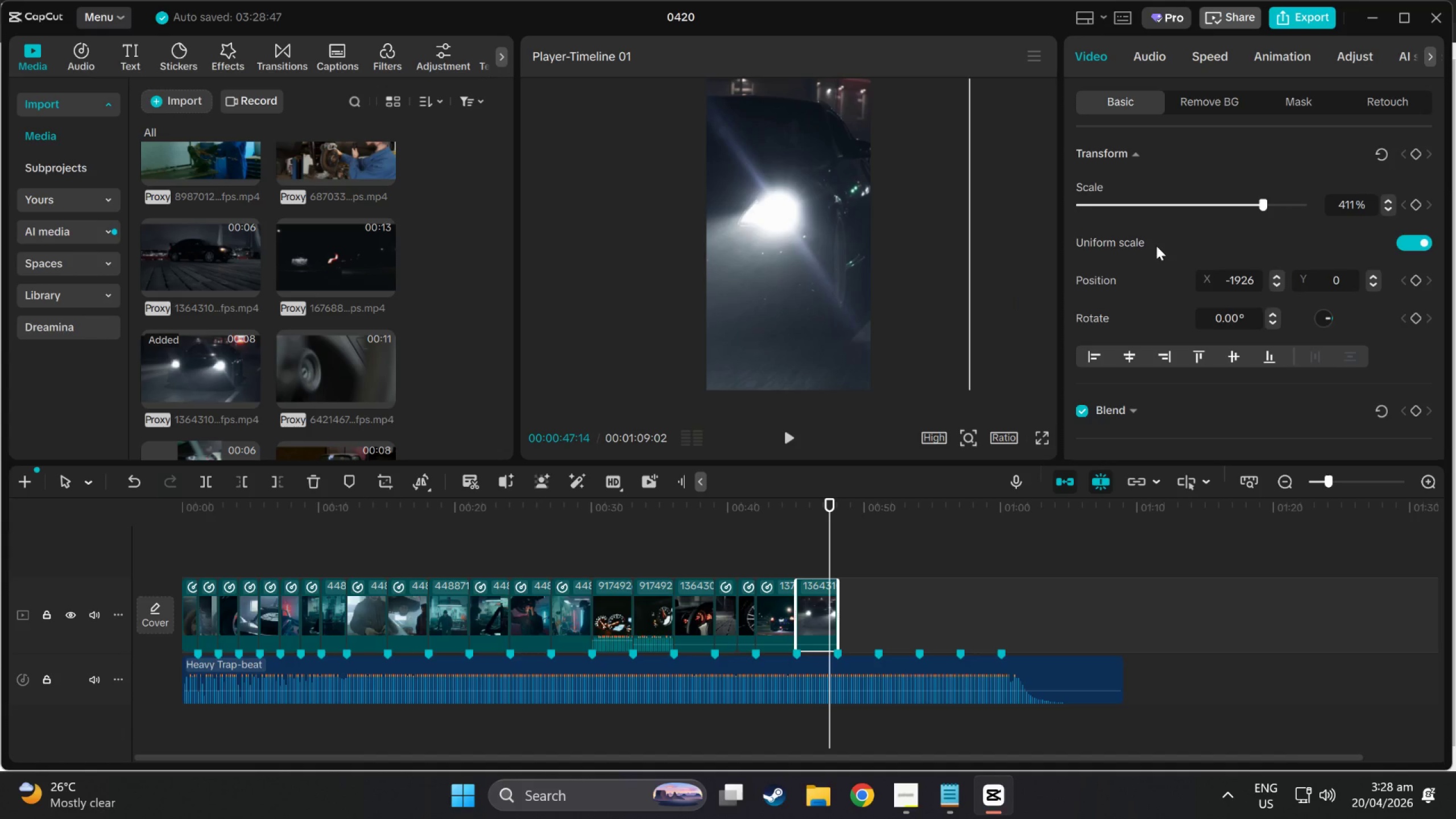 
left_click_drag(start_coordinate=[1258, 204], to_coordinate=[1243, 203])
 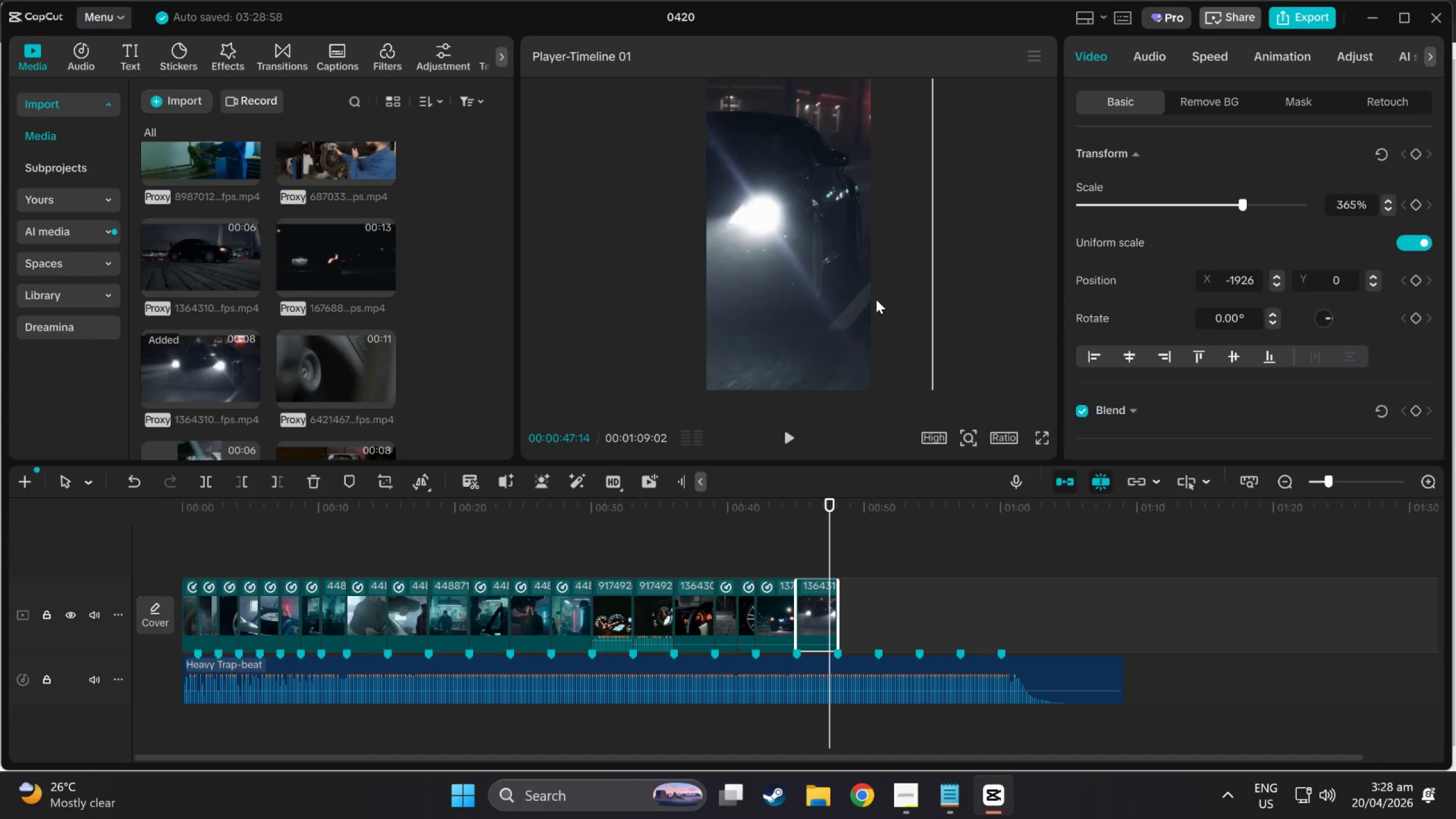 
left_click_drag(start_coordinate=[870, 300], to_coordinate=[892, 299])
 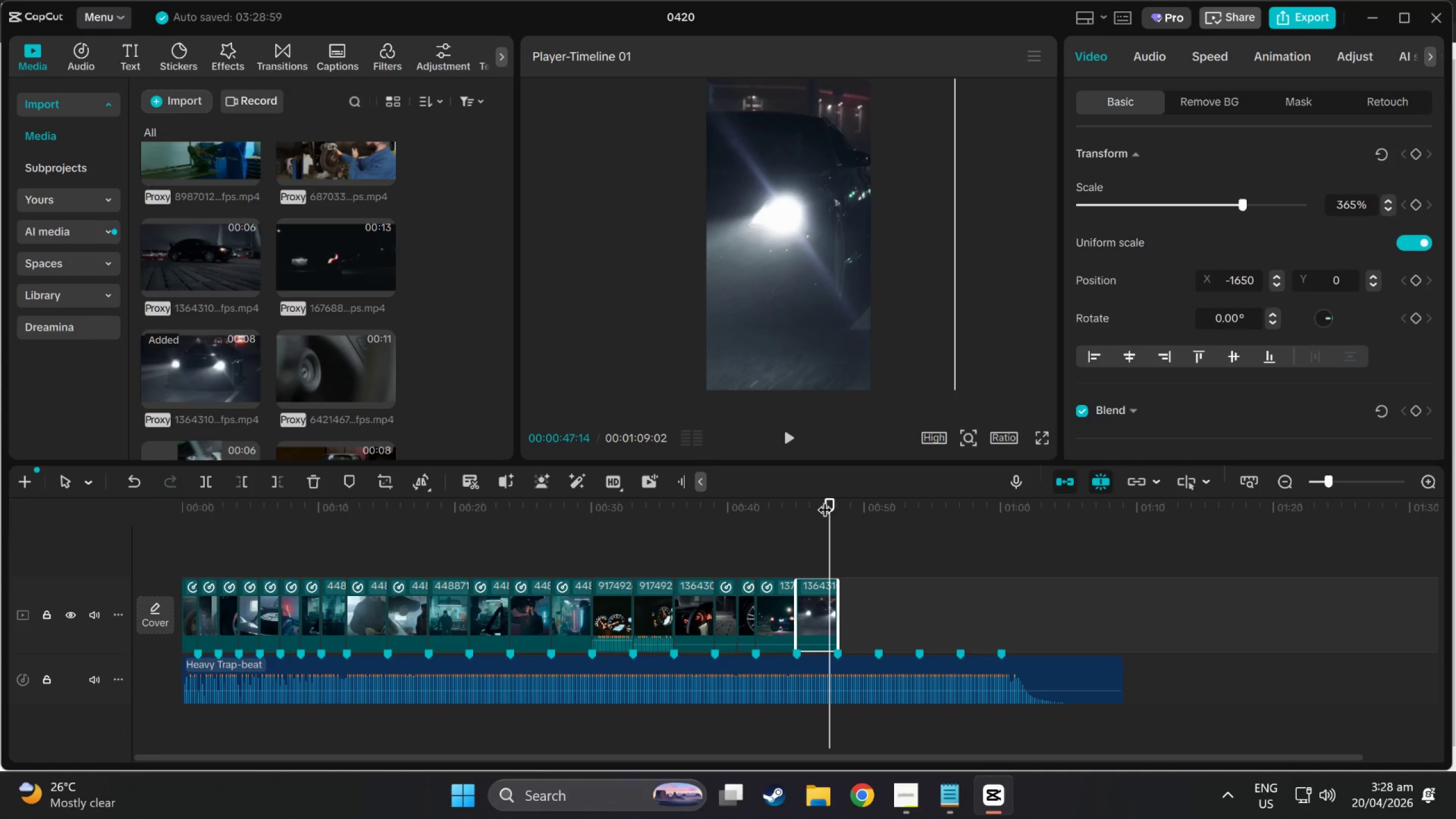 
left_click_drag(start_coordinate=[825, 499], to_coordinate=[829, 505])
 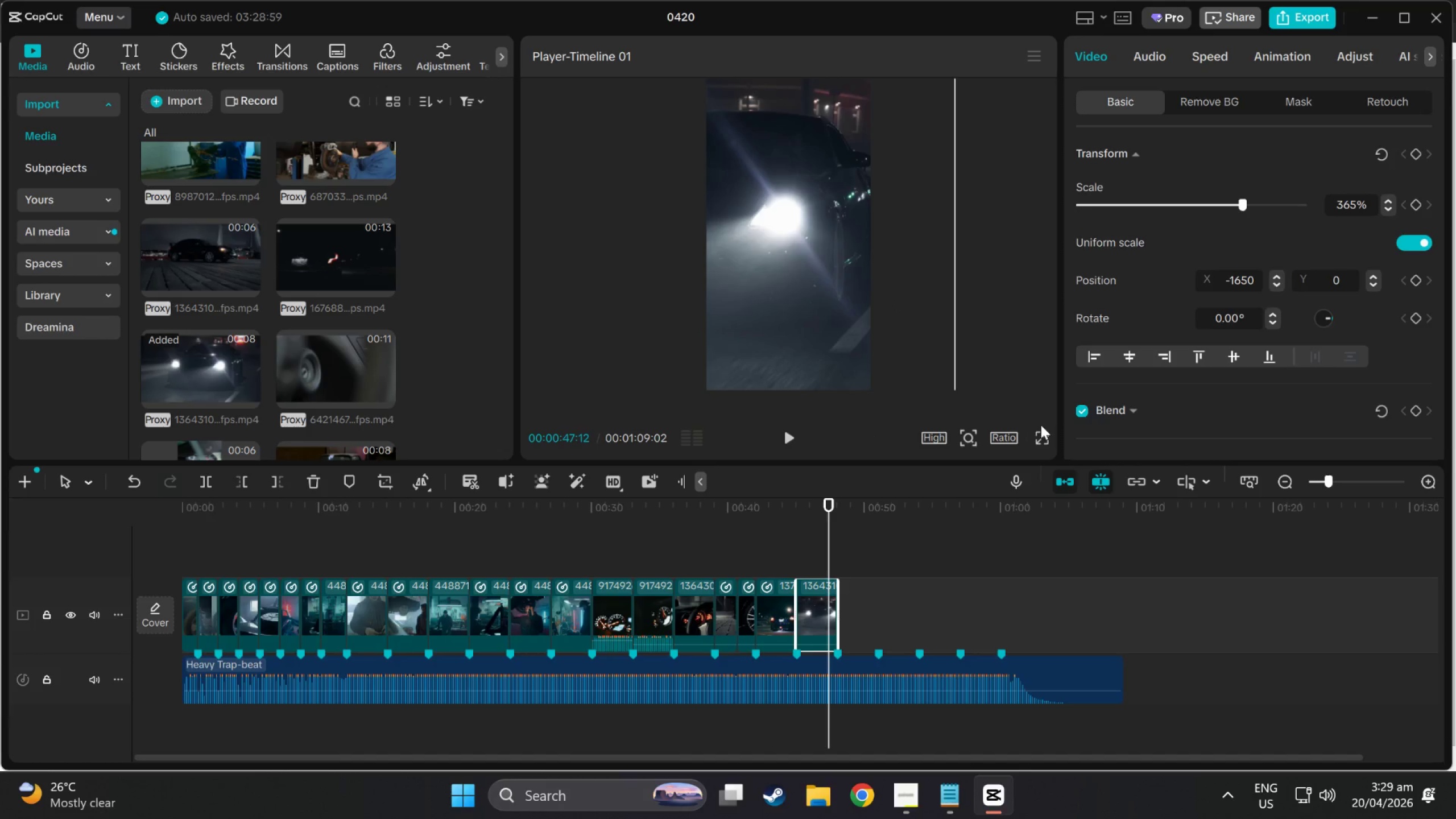 
left_click([1046, 435])
 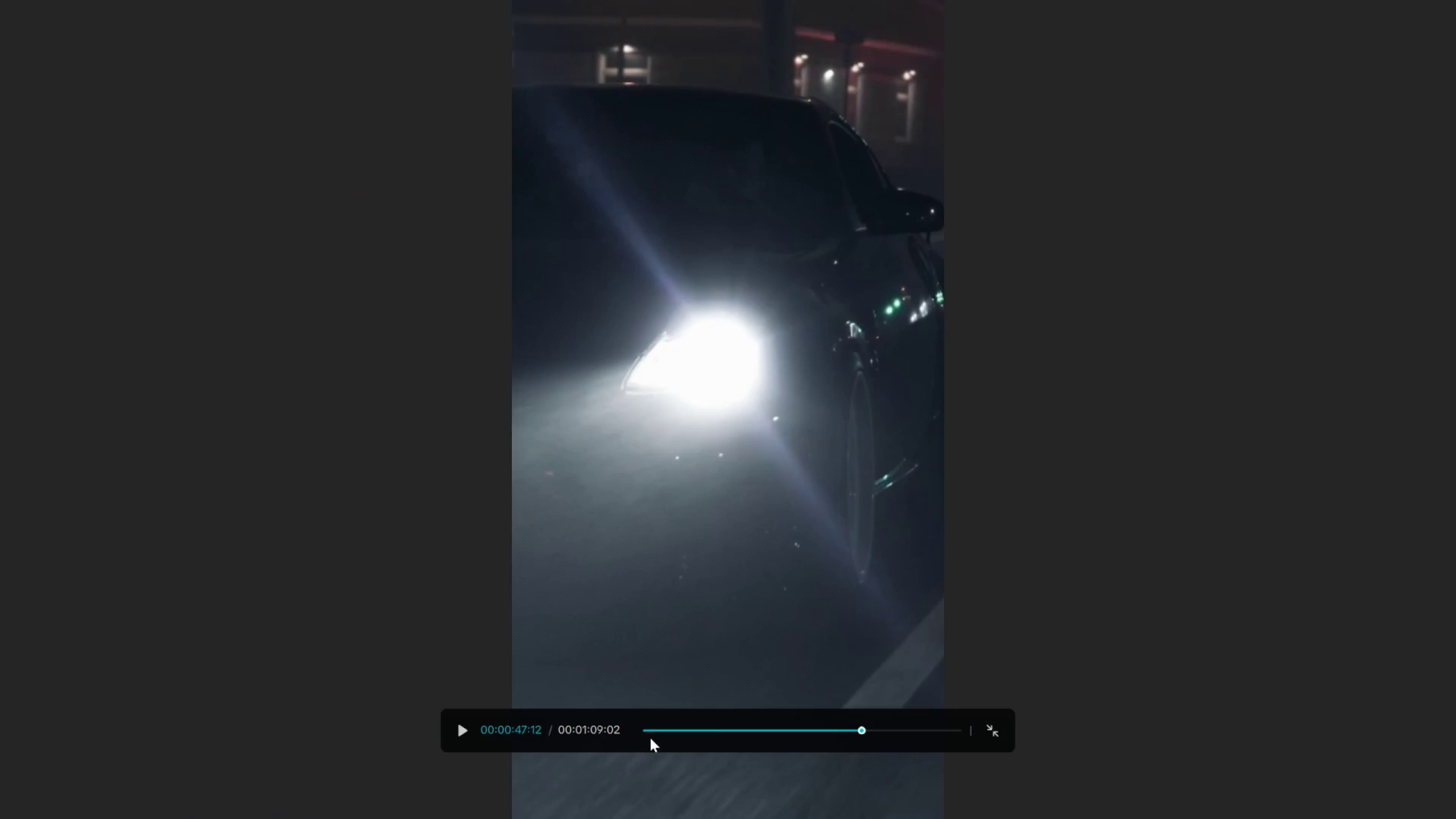 
double_click([643, 727])
 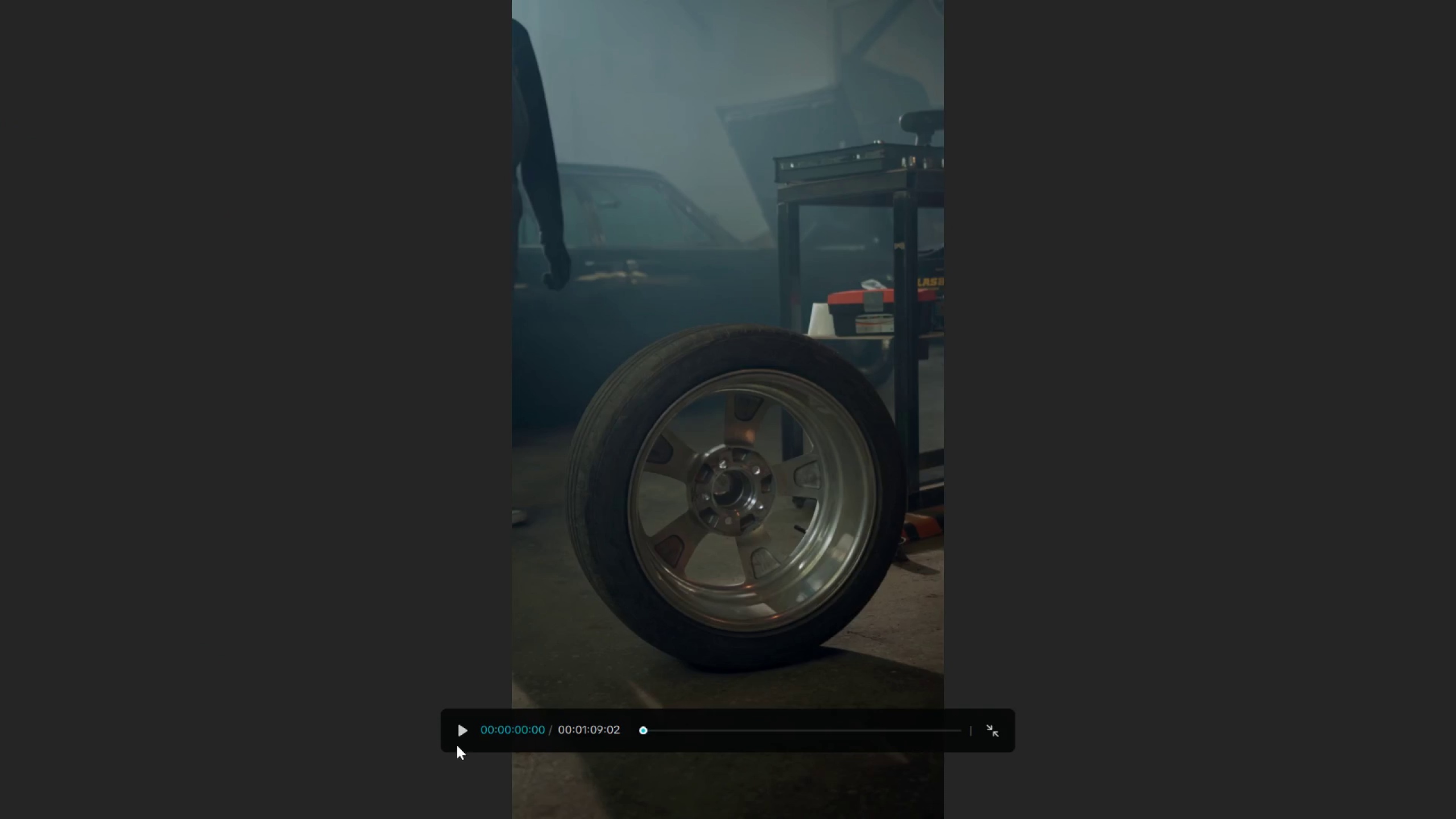 
left_click([463, 734])
 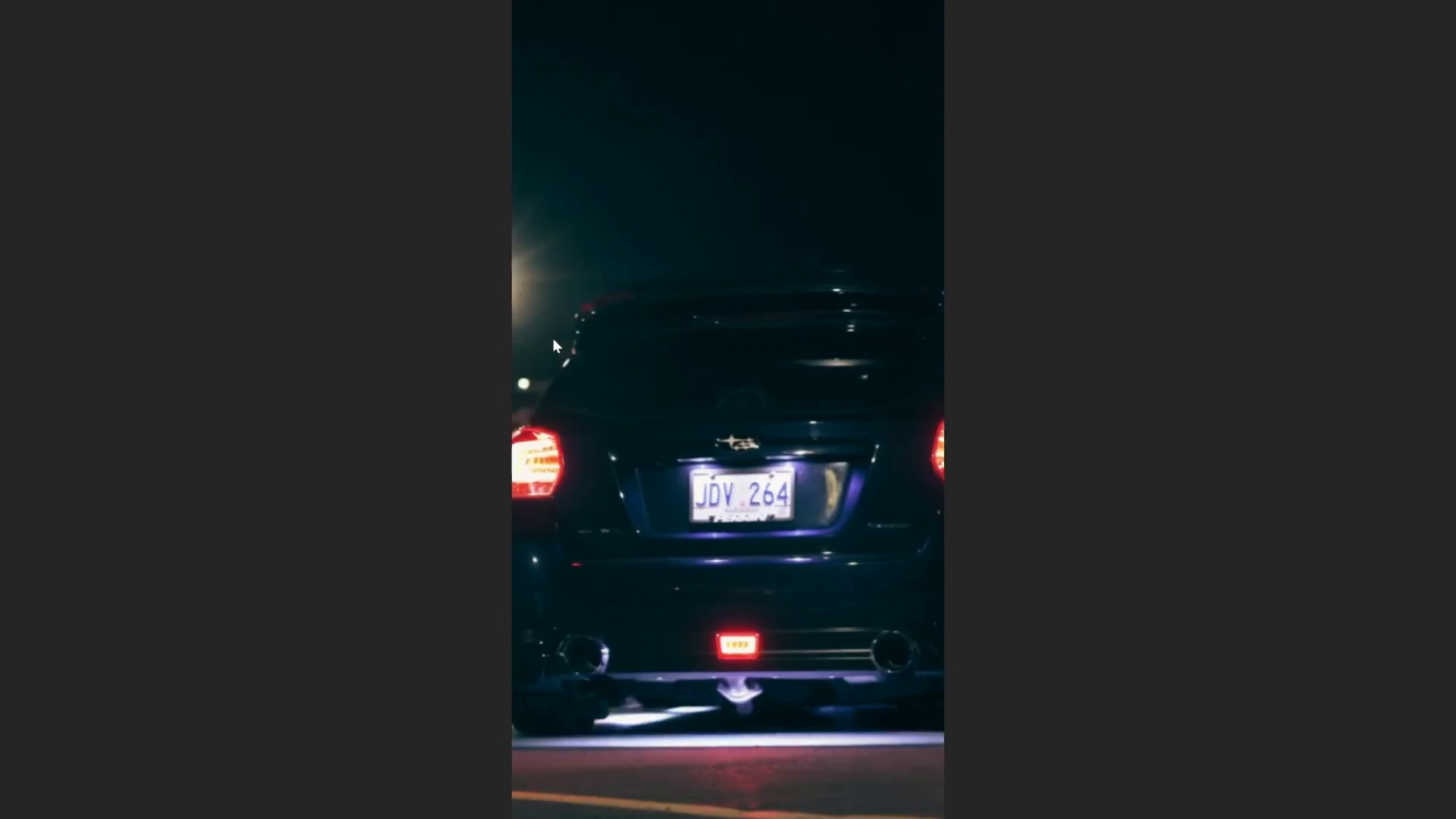 
wait(48.04)
 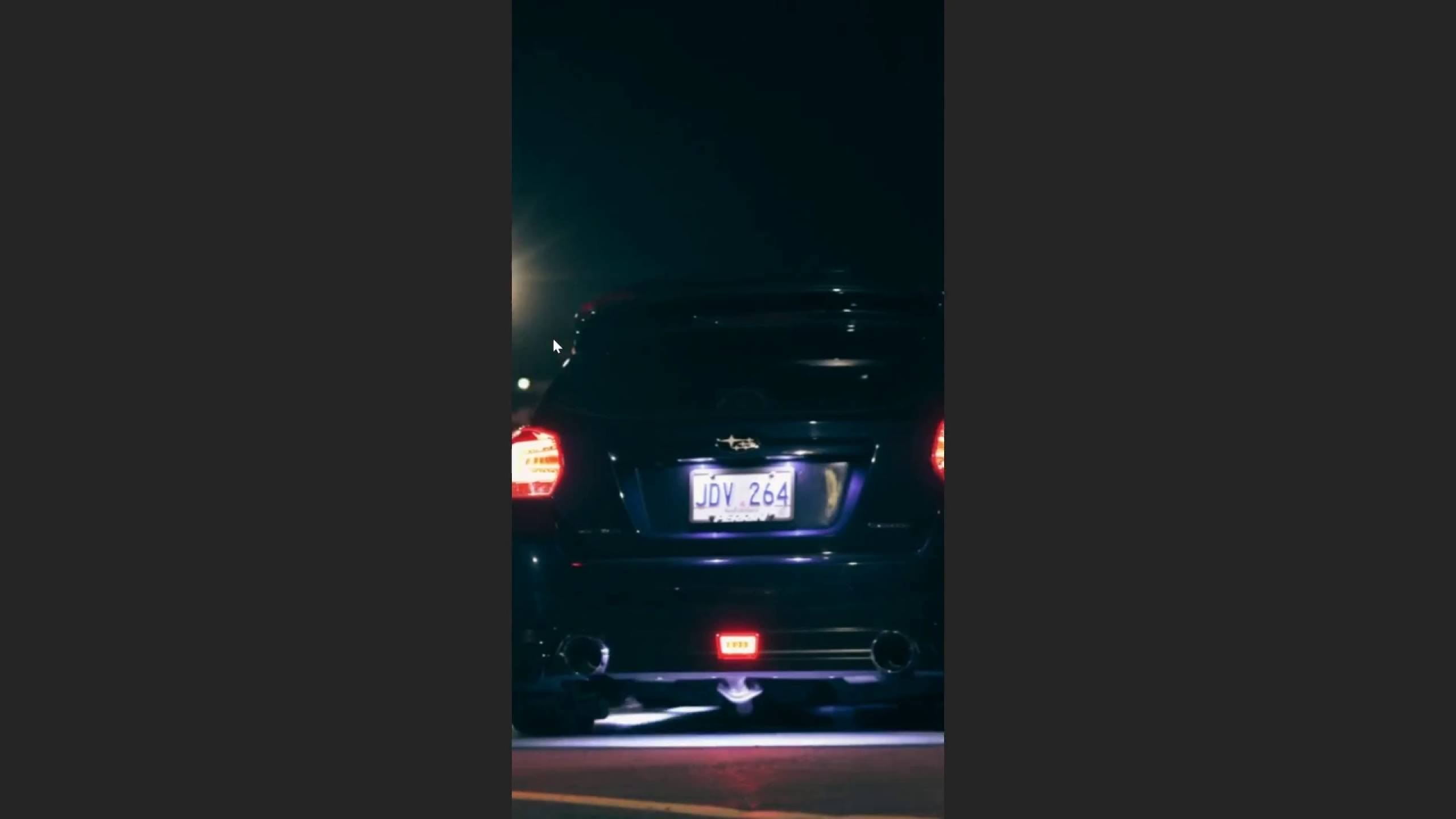 
key(Escape)
 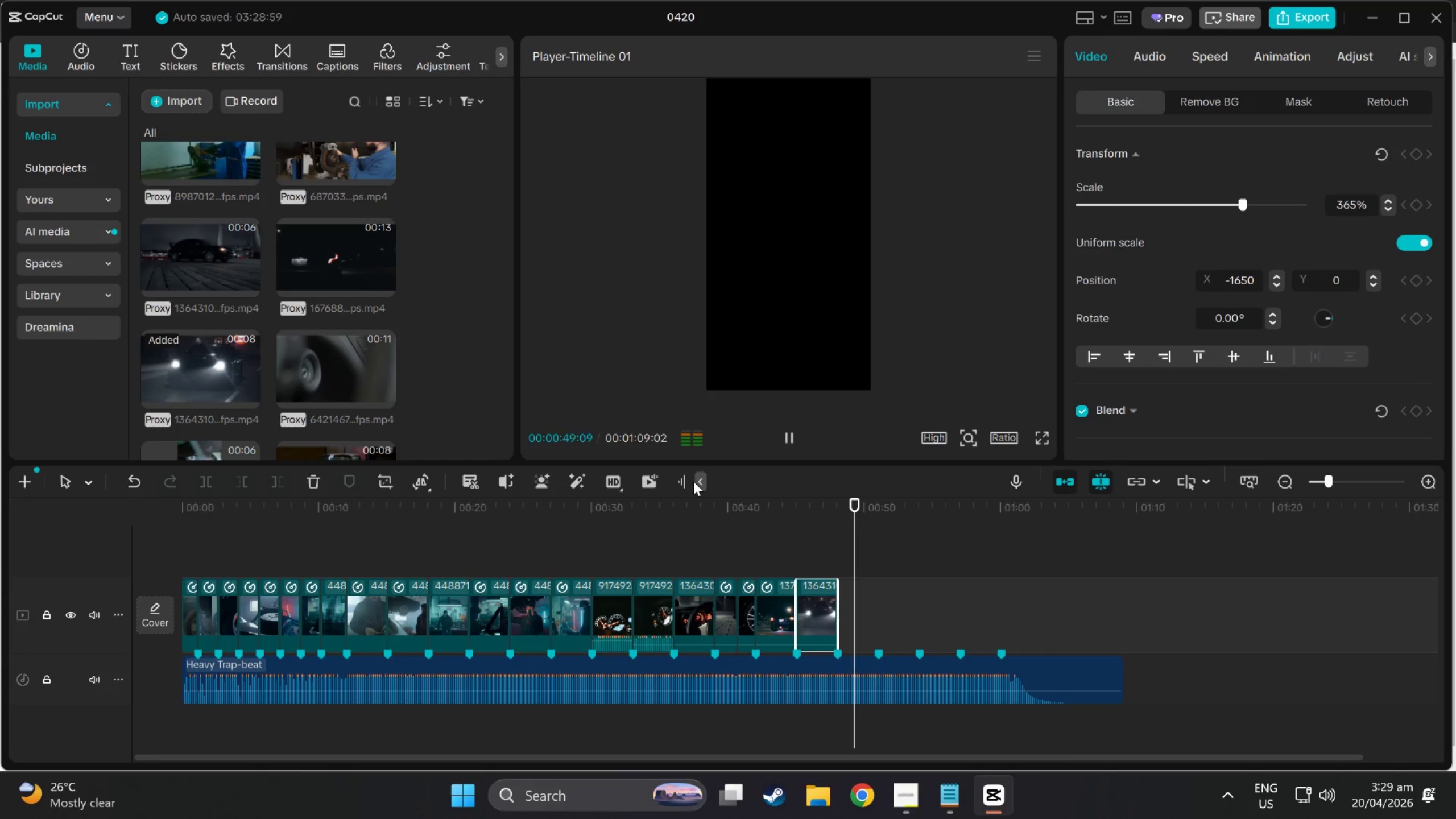 
left_click([789, 445])
 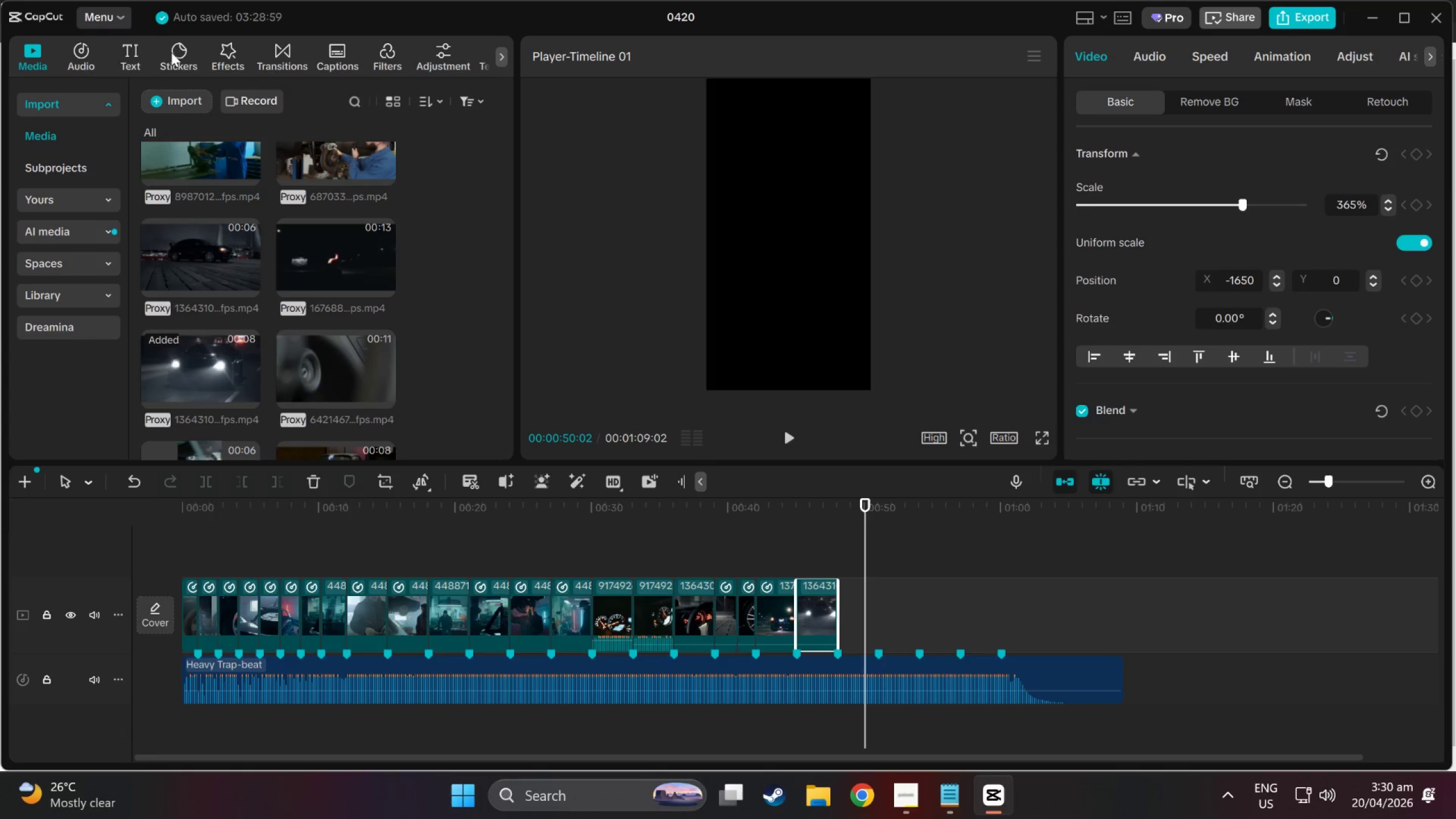 
left_click([78, 47])
 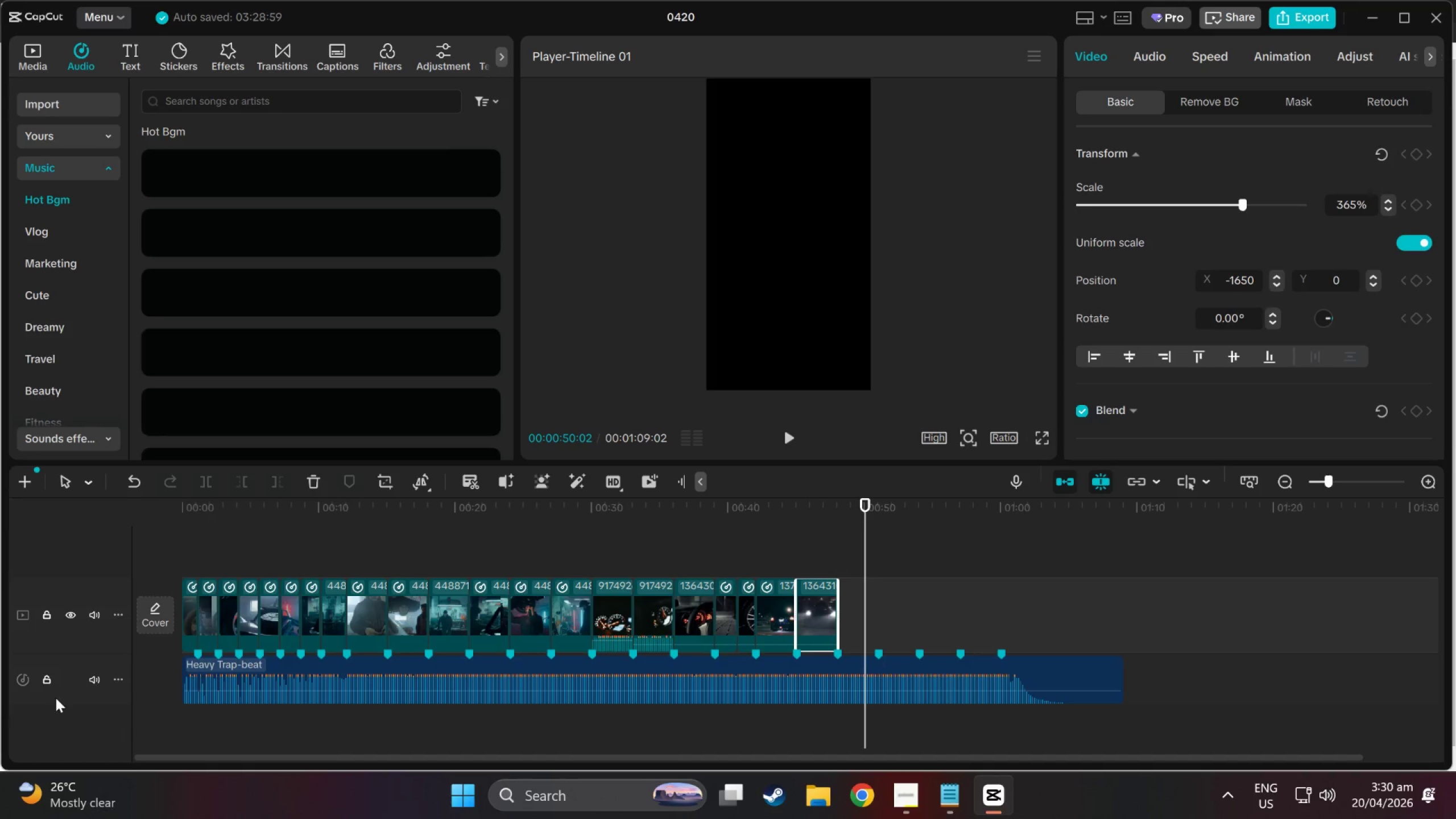 
right_click([86, 712])
 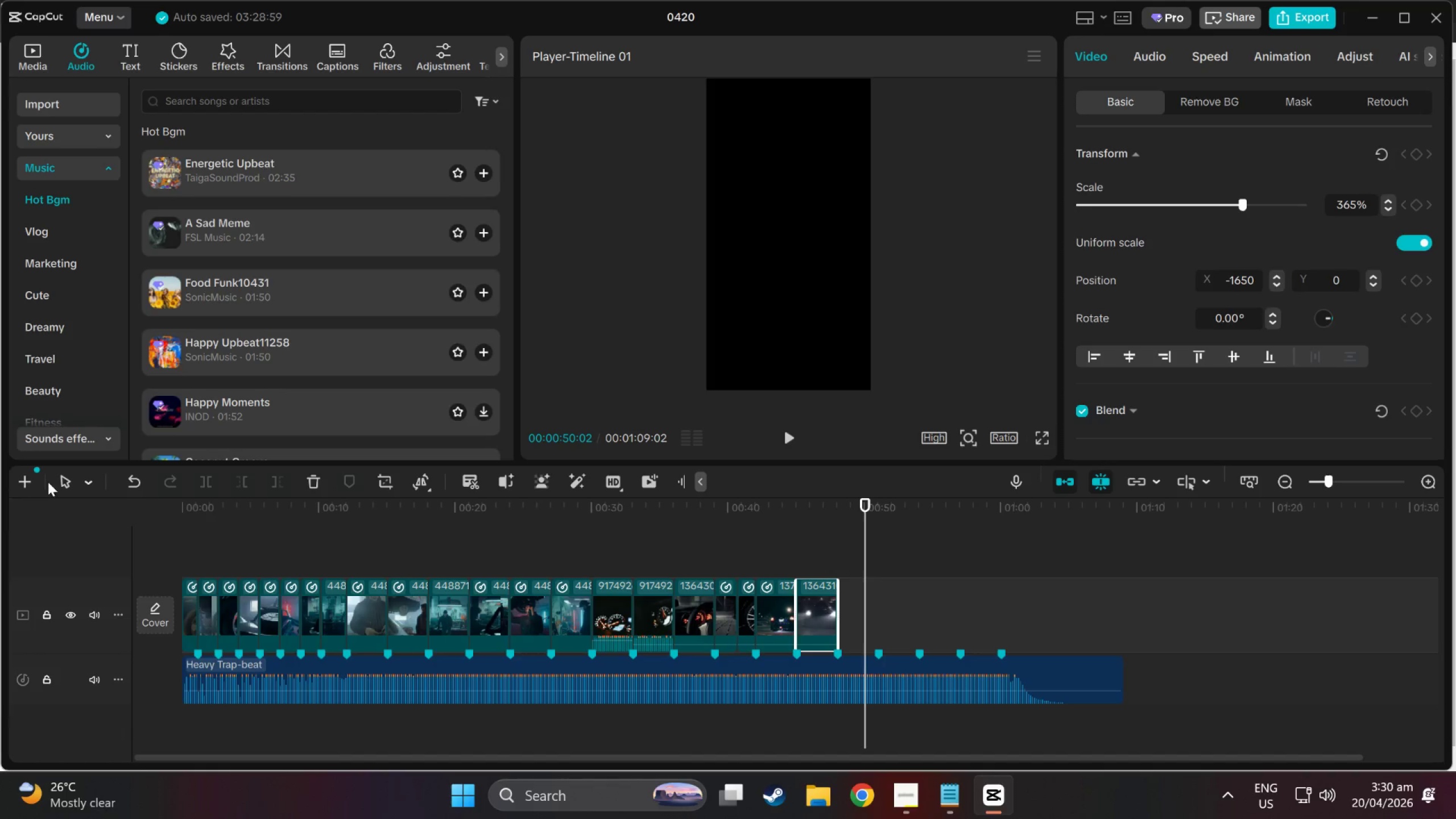 
left_click([26, 475])
 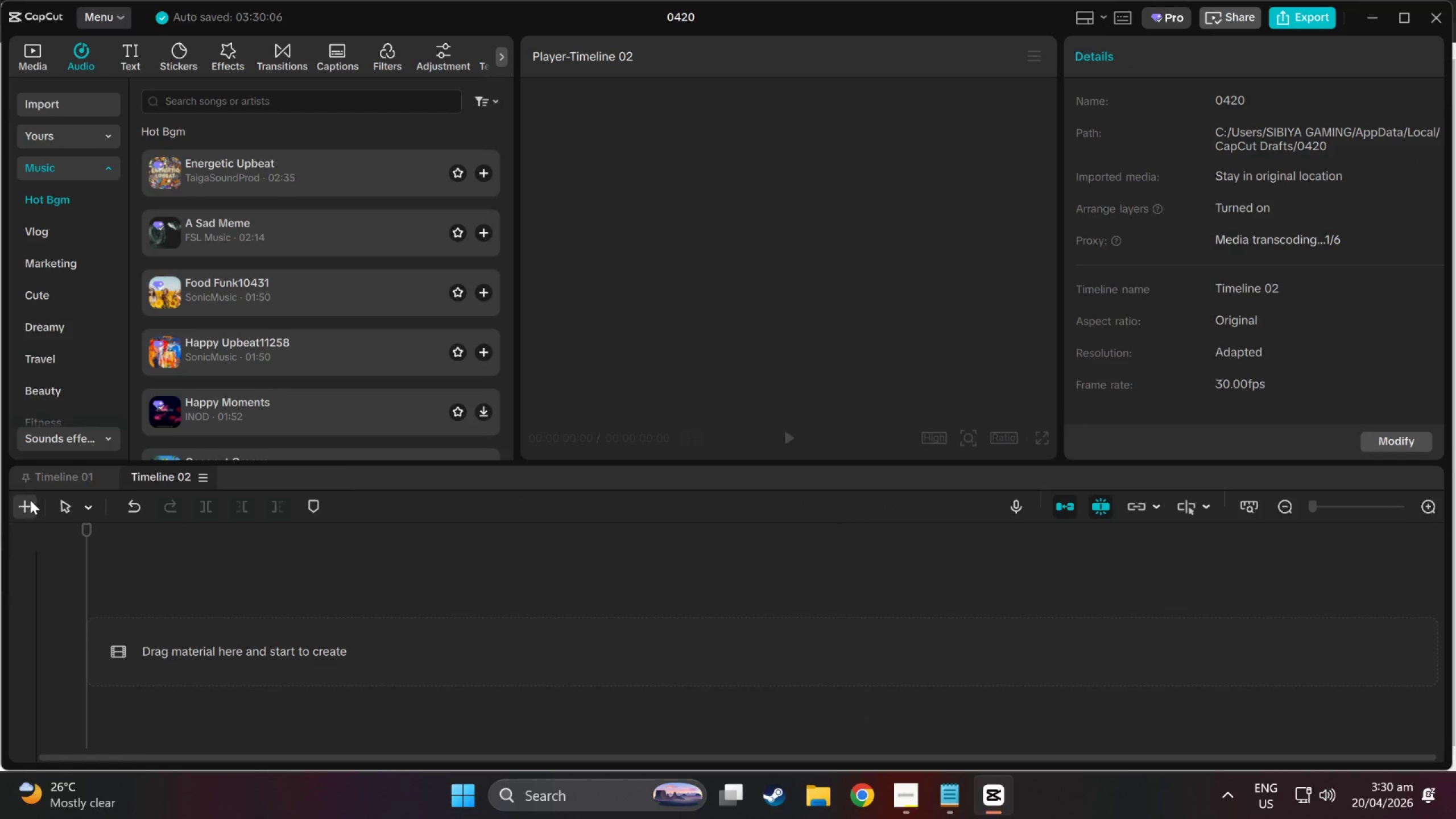 
left_click([203, 479])
 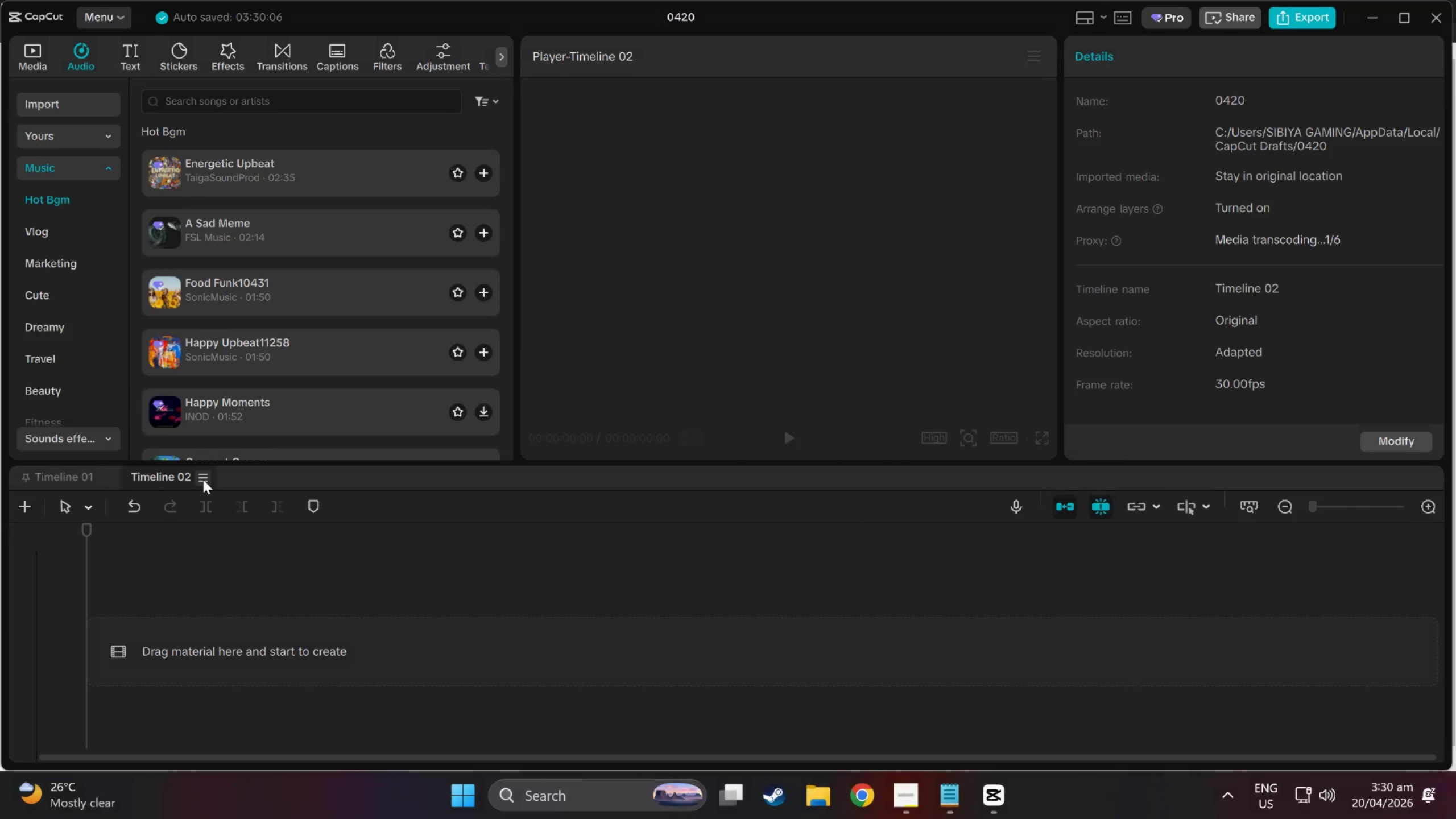 
right_click([203, 479])
 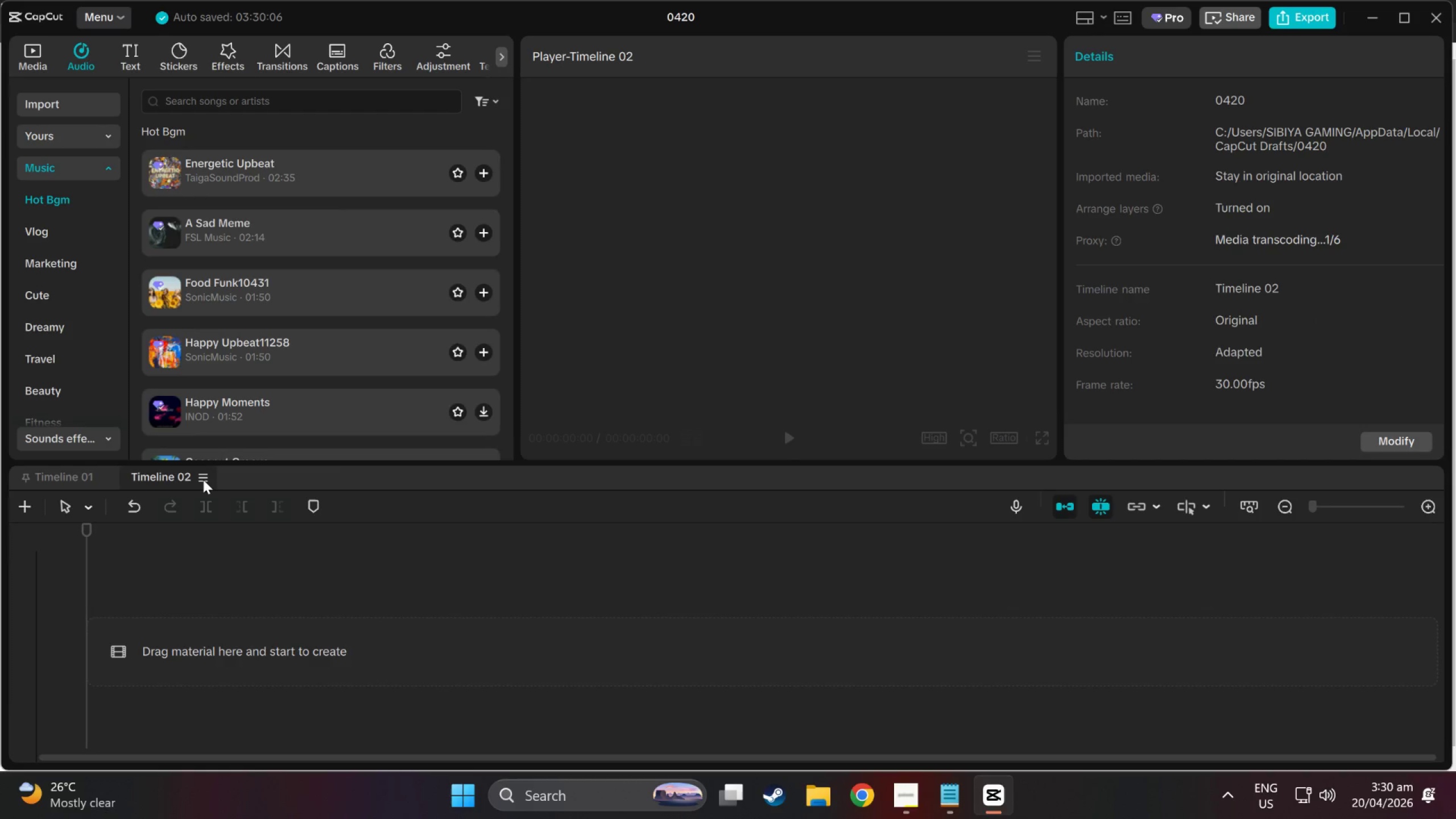 
left_click([203, 479])
 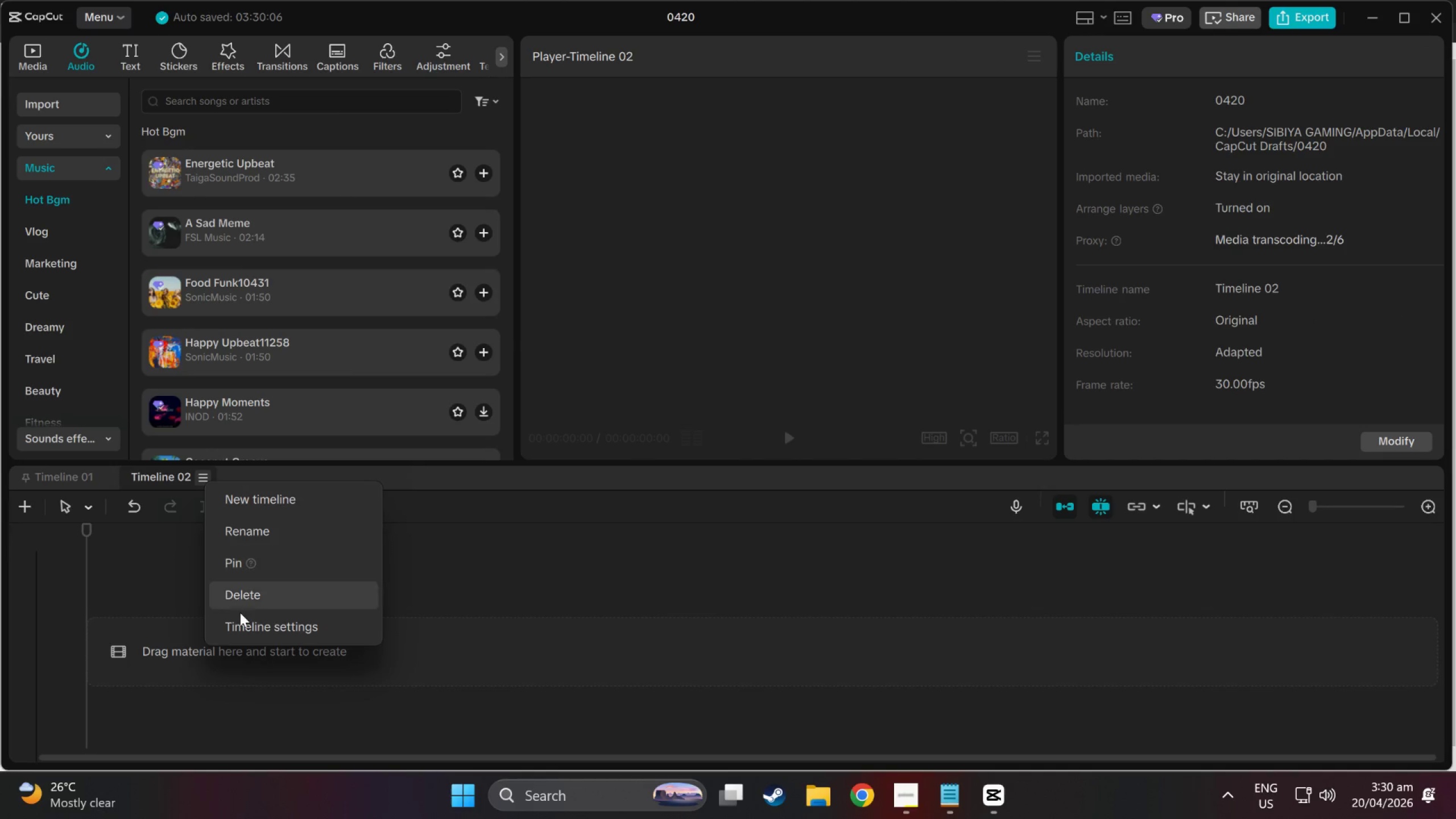 
left_click([241, 596])
 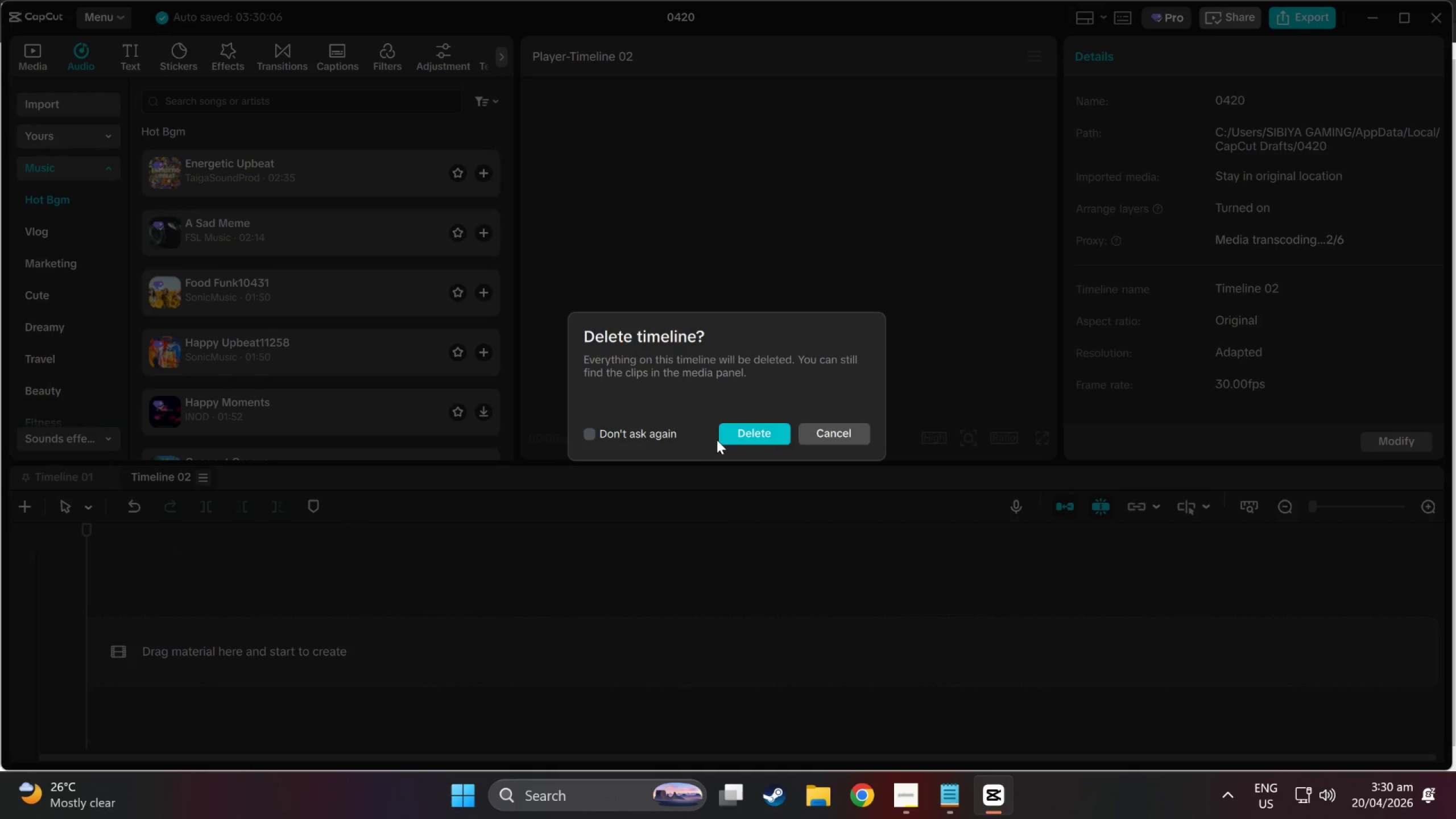 
left_click([733, 436])
 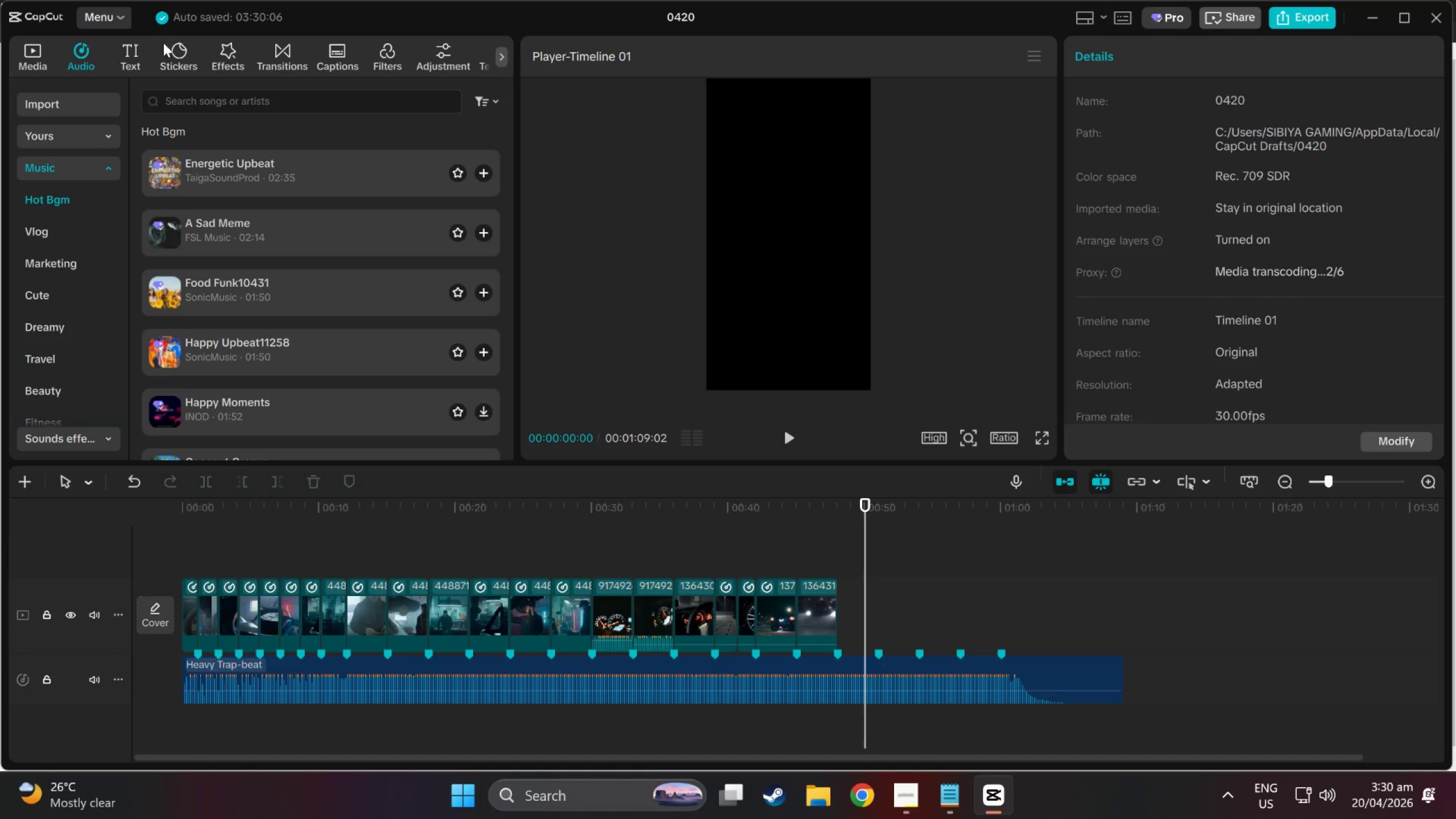 
wait(7.57)
 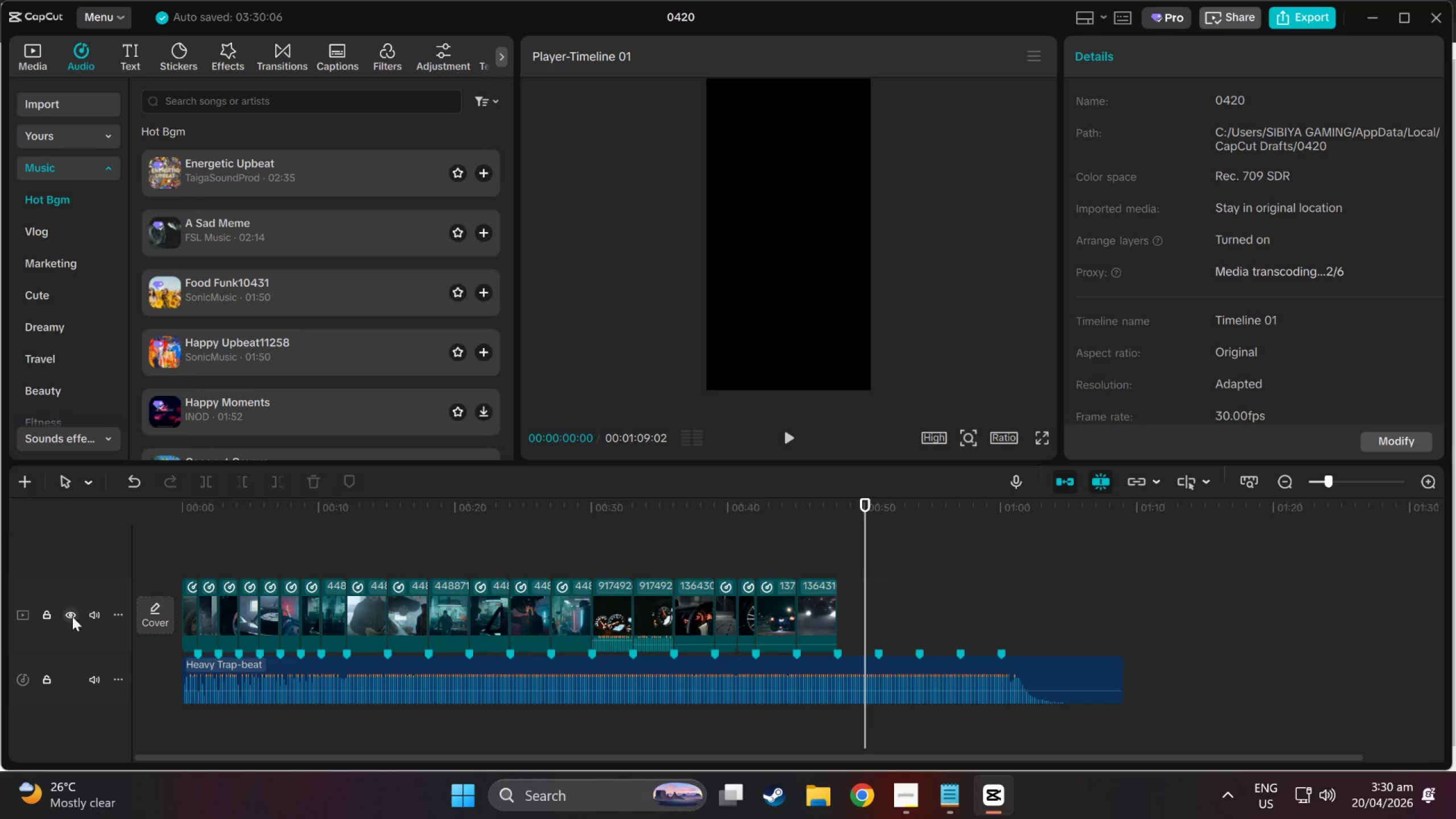 
scroll: coordinate [196, 120], scroll_direction: down, amount: 14.0
 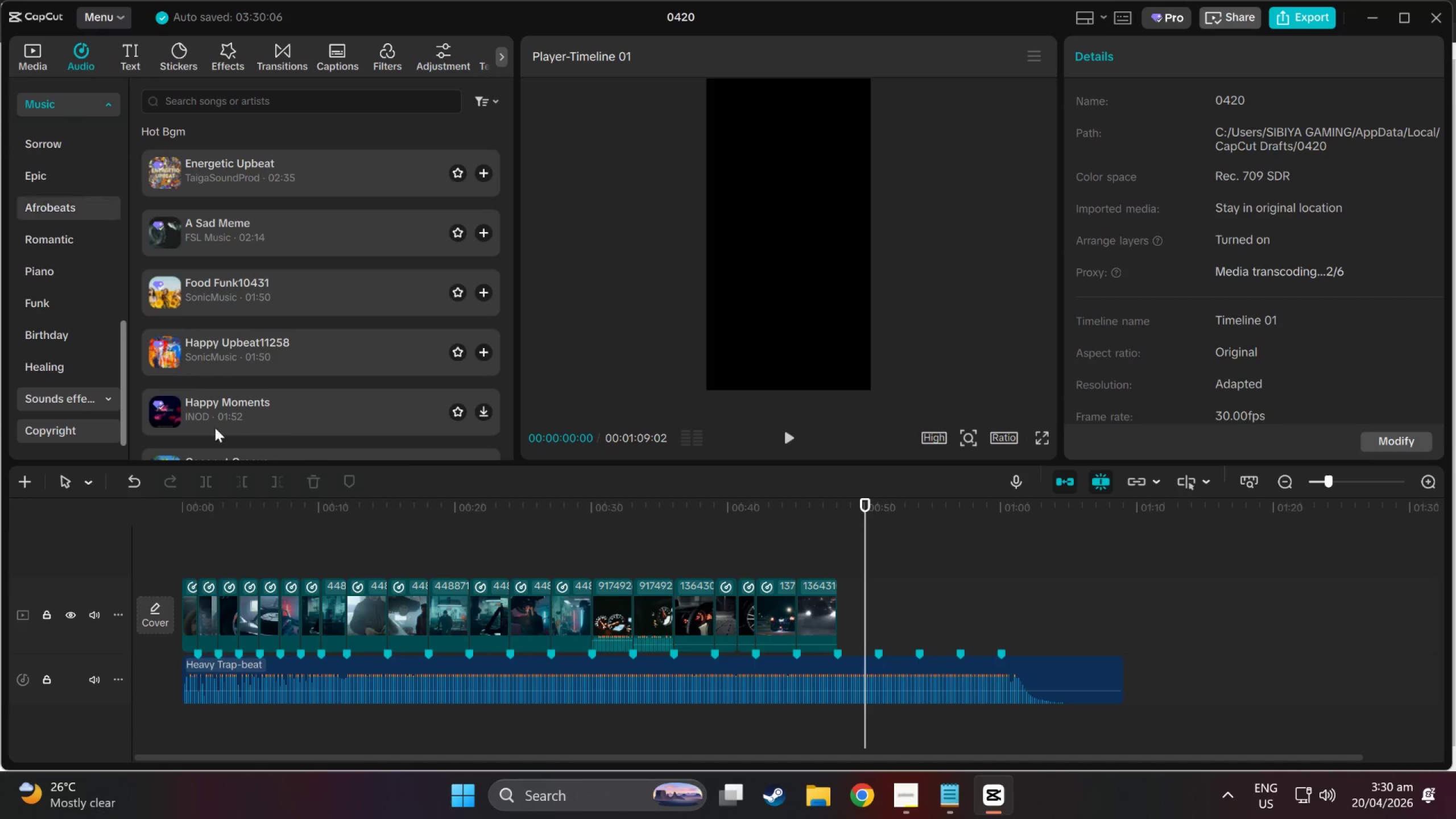 
right_click([321, 736])
 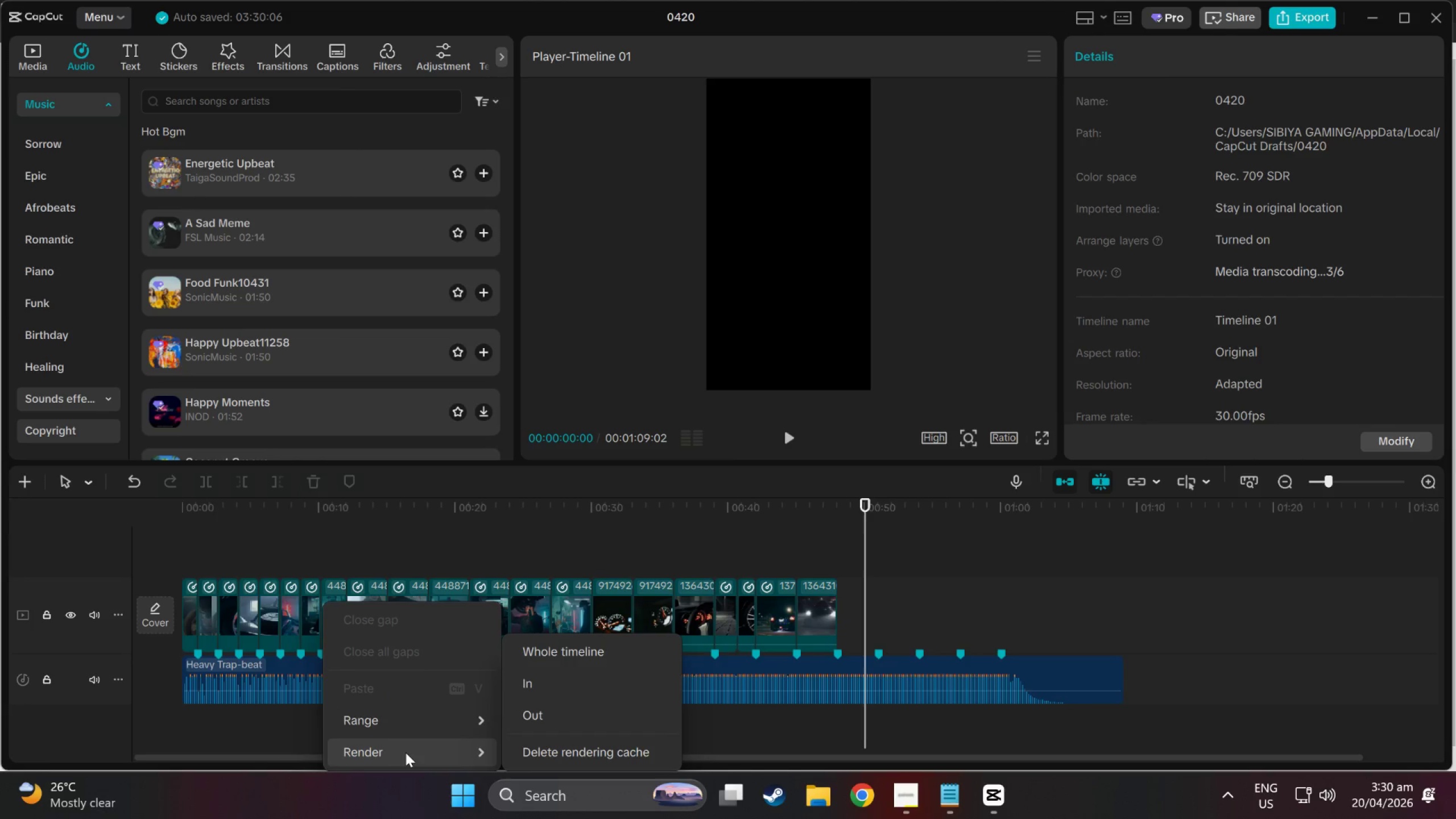 
wait(5.84)
 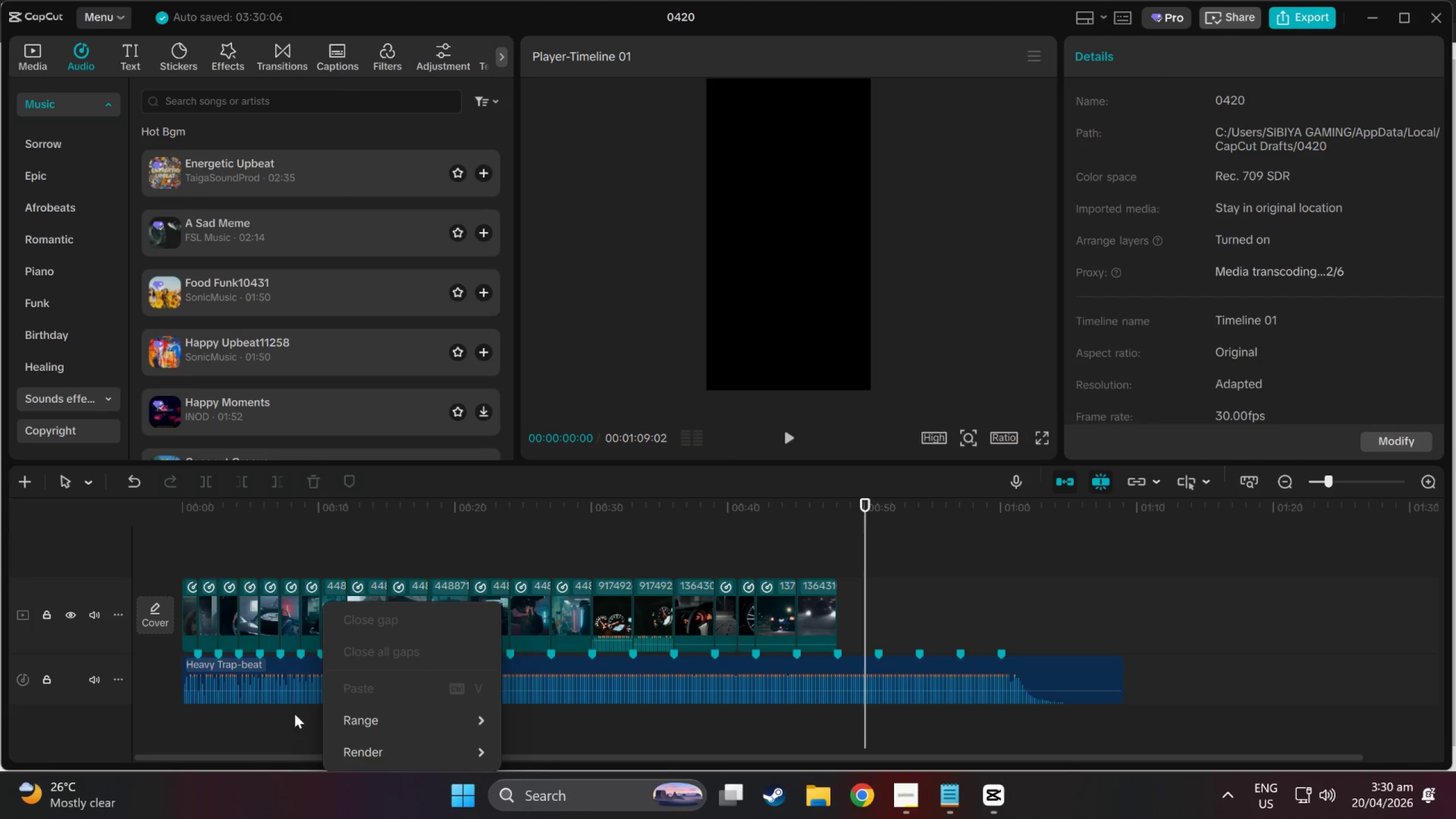 
left_click([217, 723])
 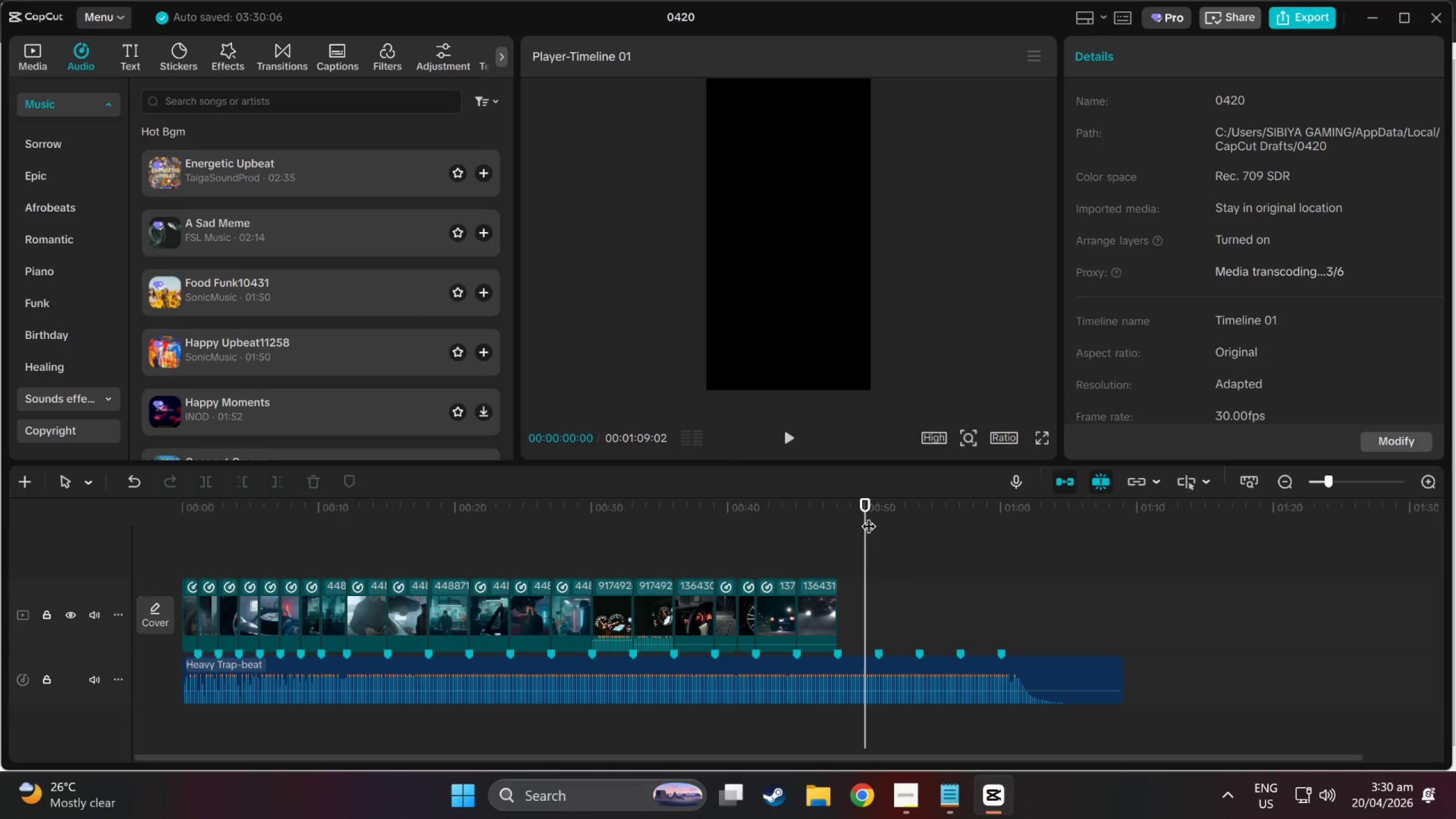 
left_click_drag(start_coordinate=[870, 503], to_coordinate=[163, 479])
 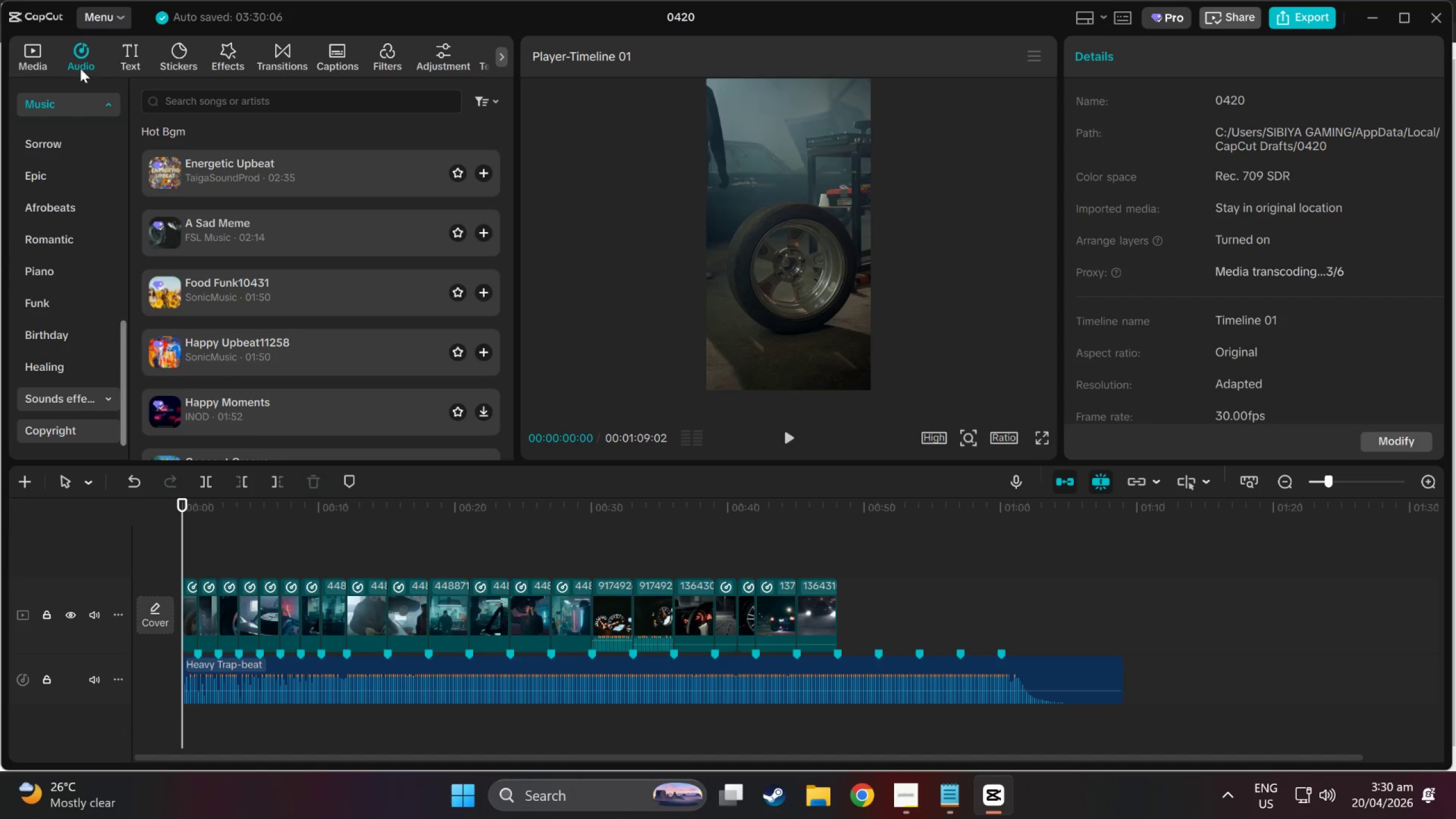 
left_click([35, 51])
 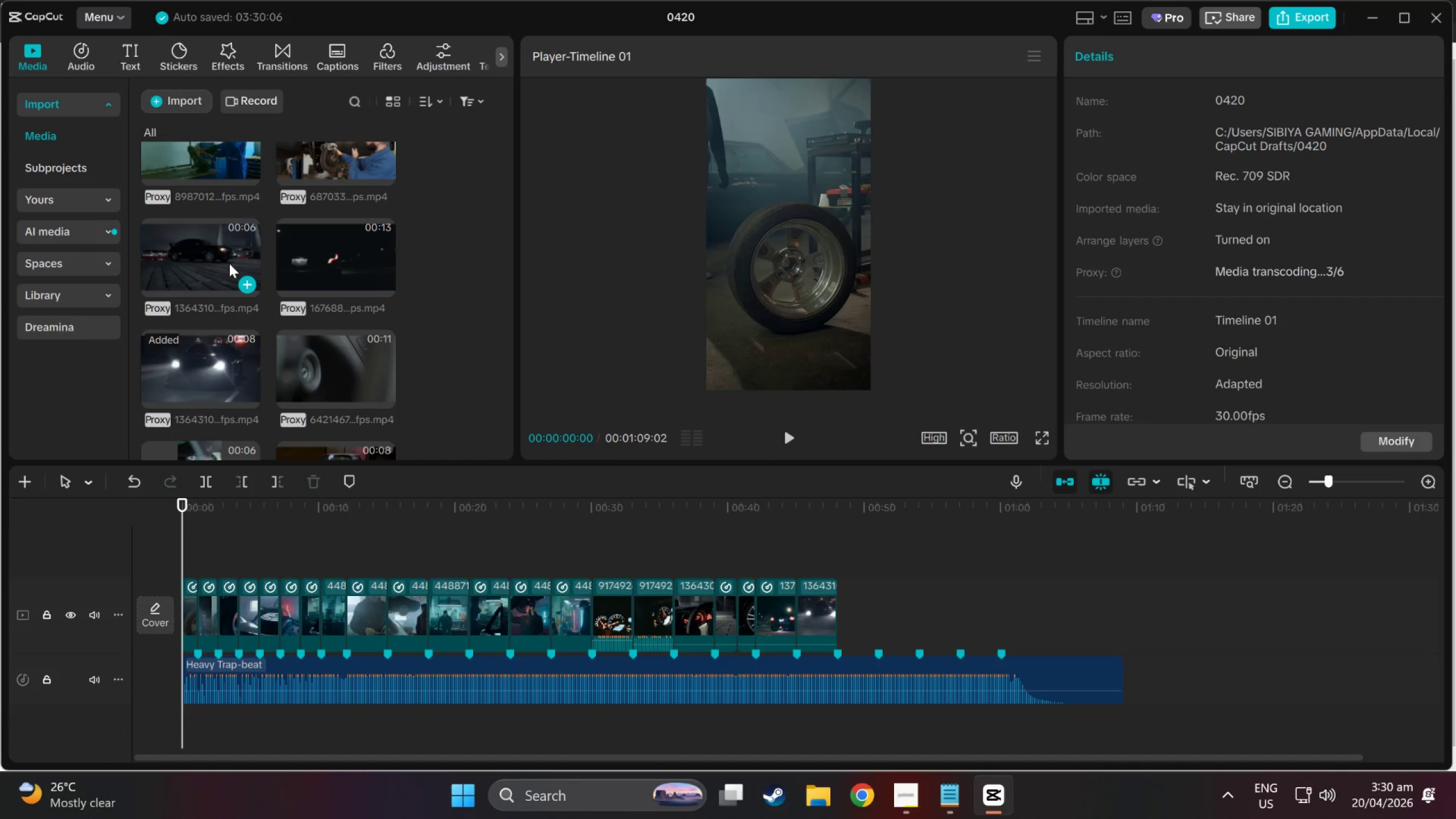 
scroll: coordinate [229, 276], scroll_direction: down, amount: 3.0
 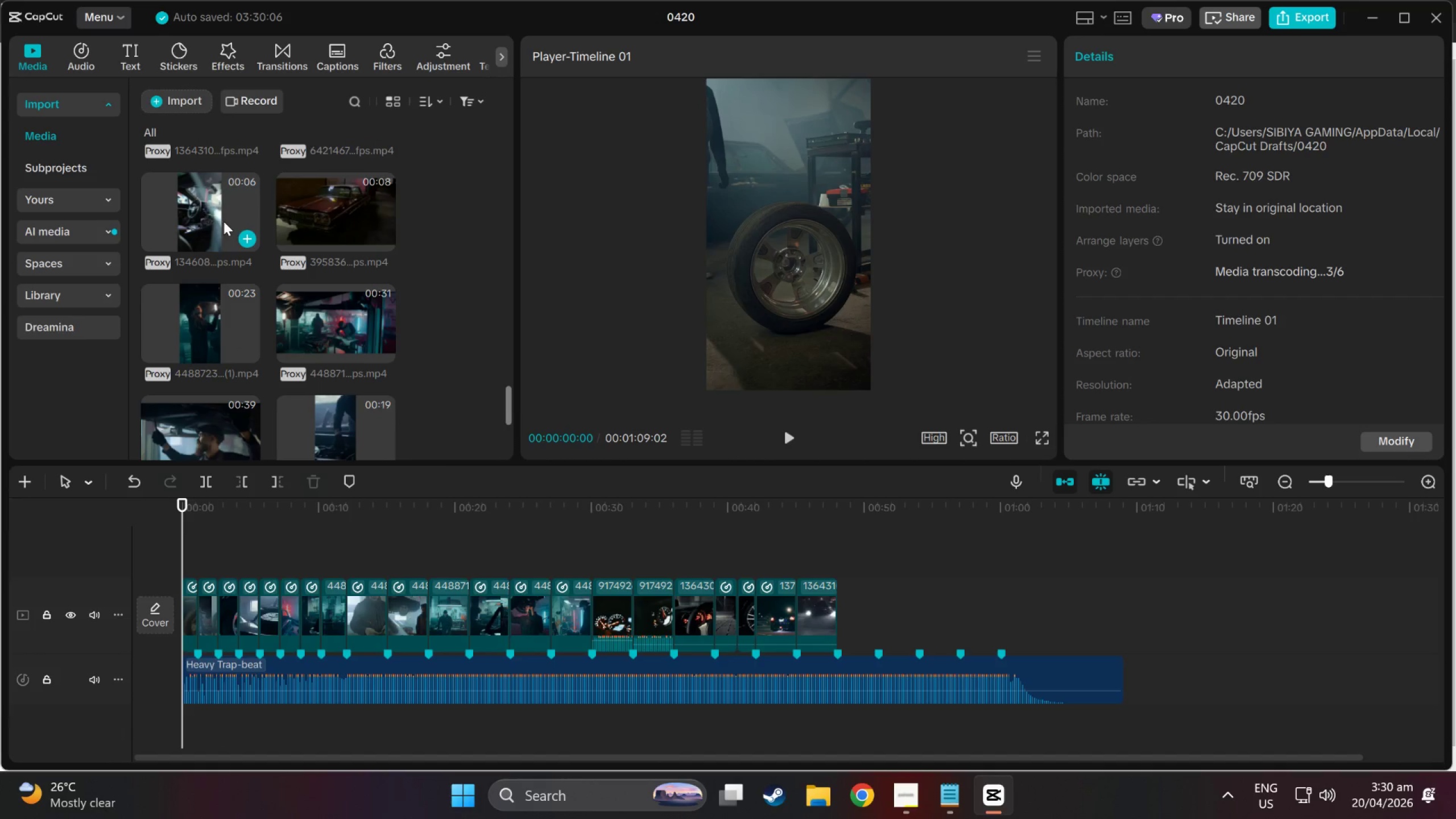 
left_click([203, 203])
 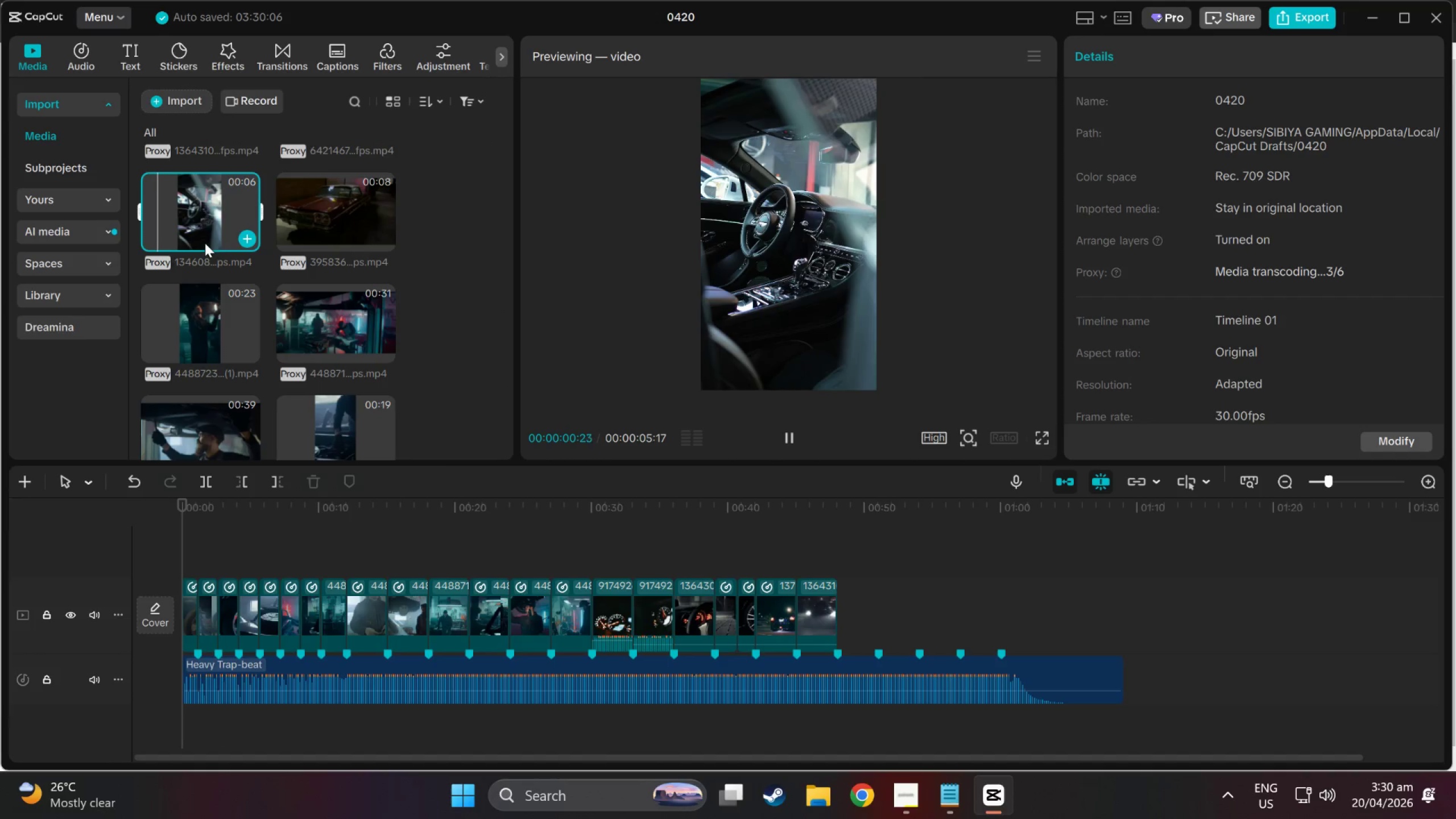 
scroll: coordinate [206, 251], scroll_direction: down, amount: 1.0
 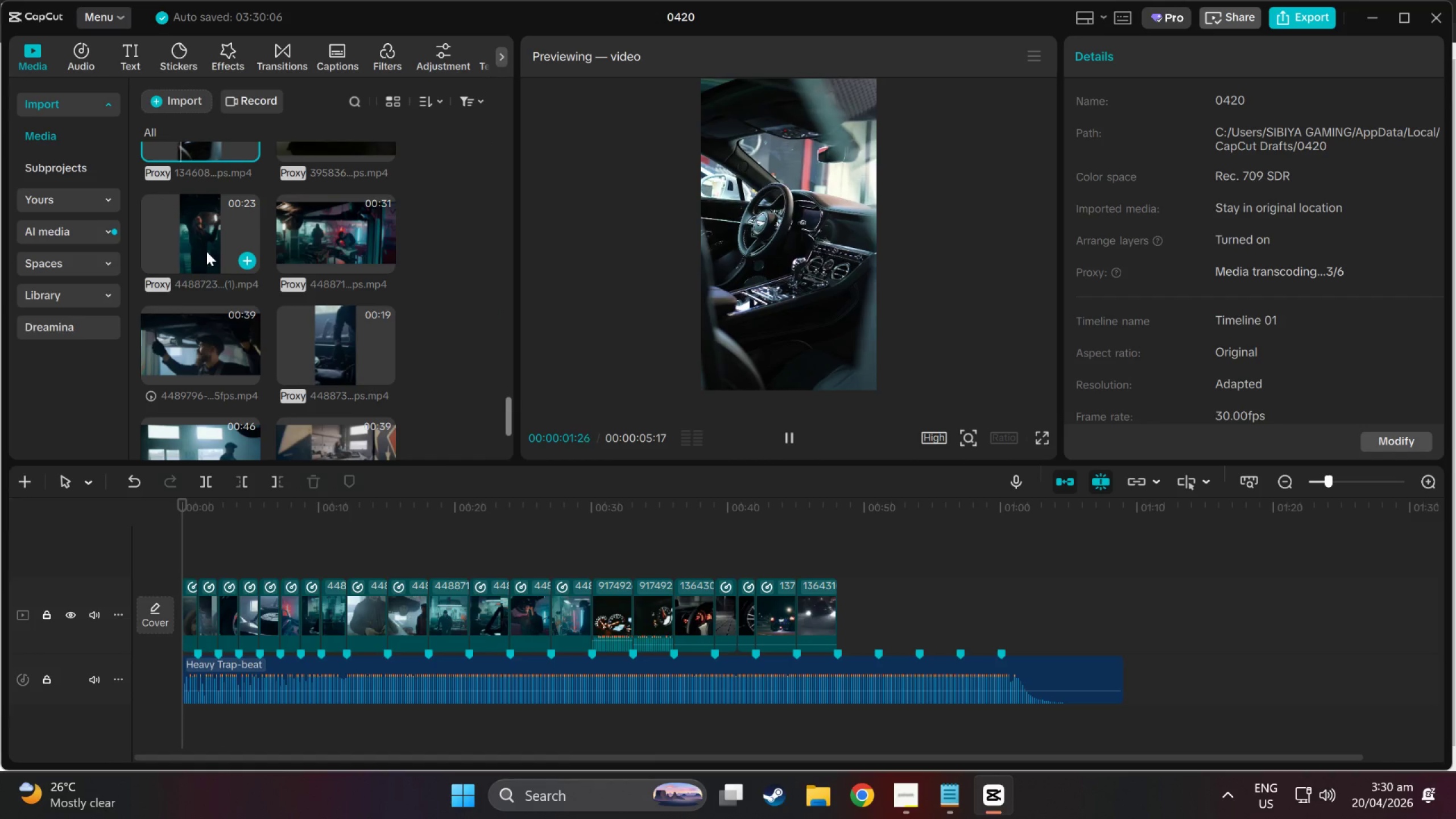 
scroll: coordinate [206, 251], scroll_direction: up, amount: 1.0
 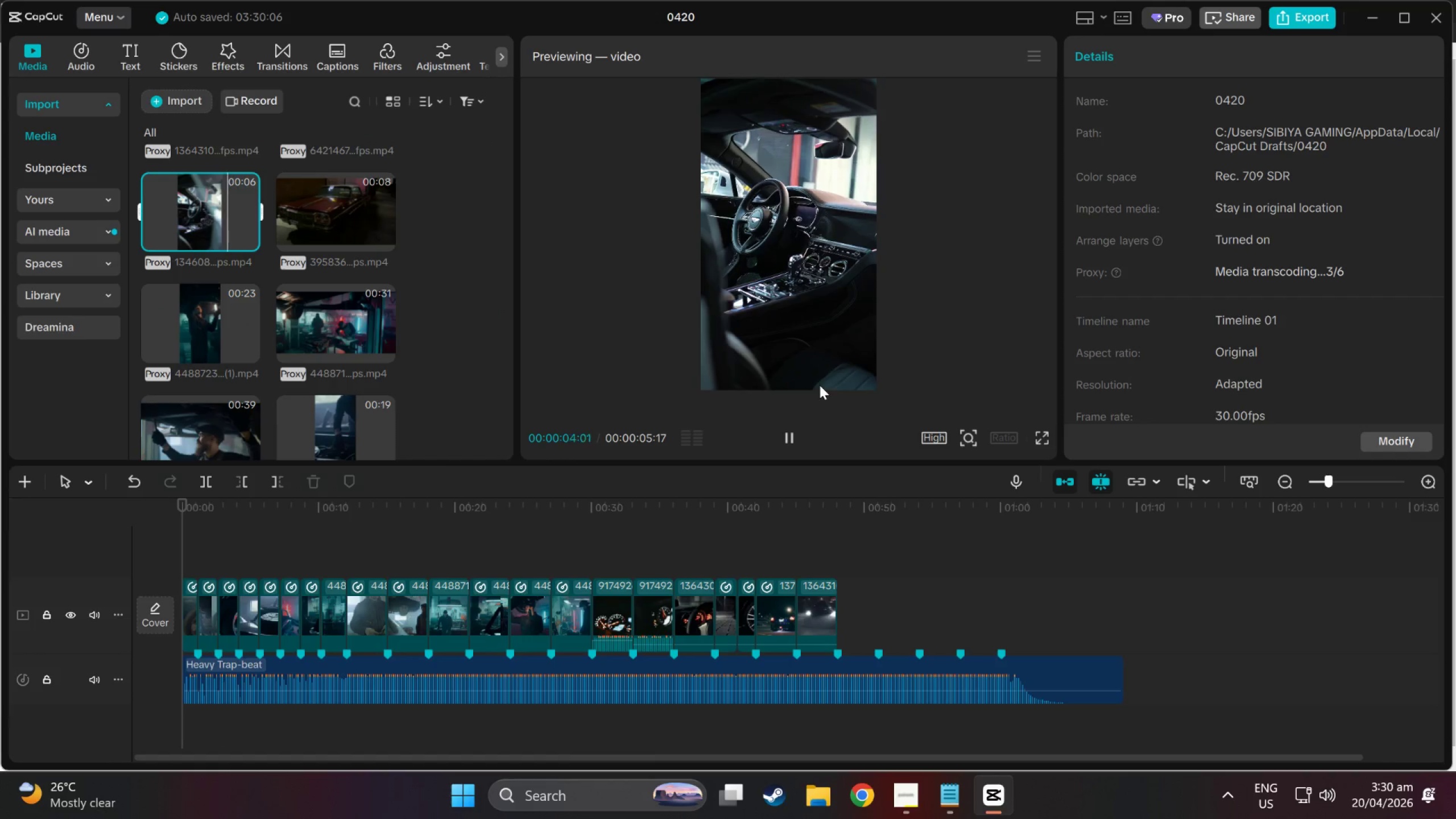 
left_click([188, 309])
 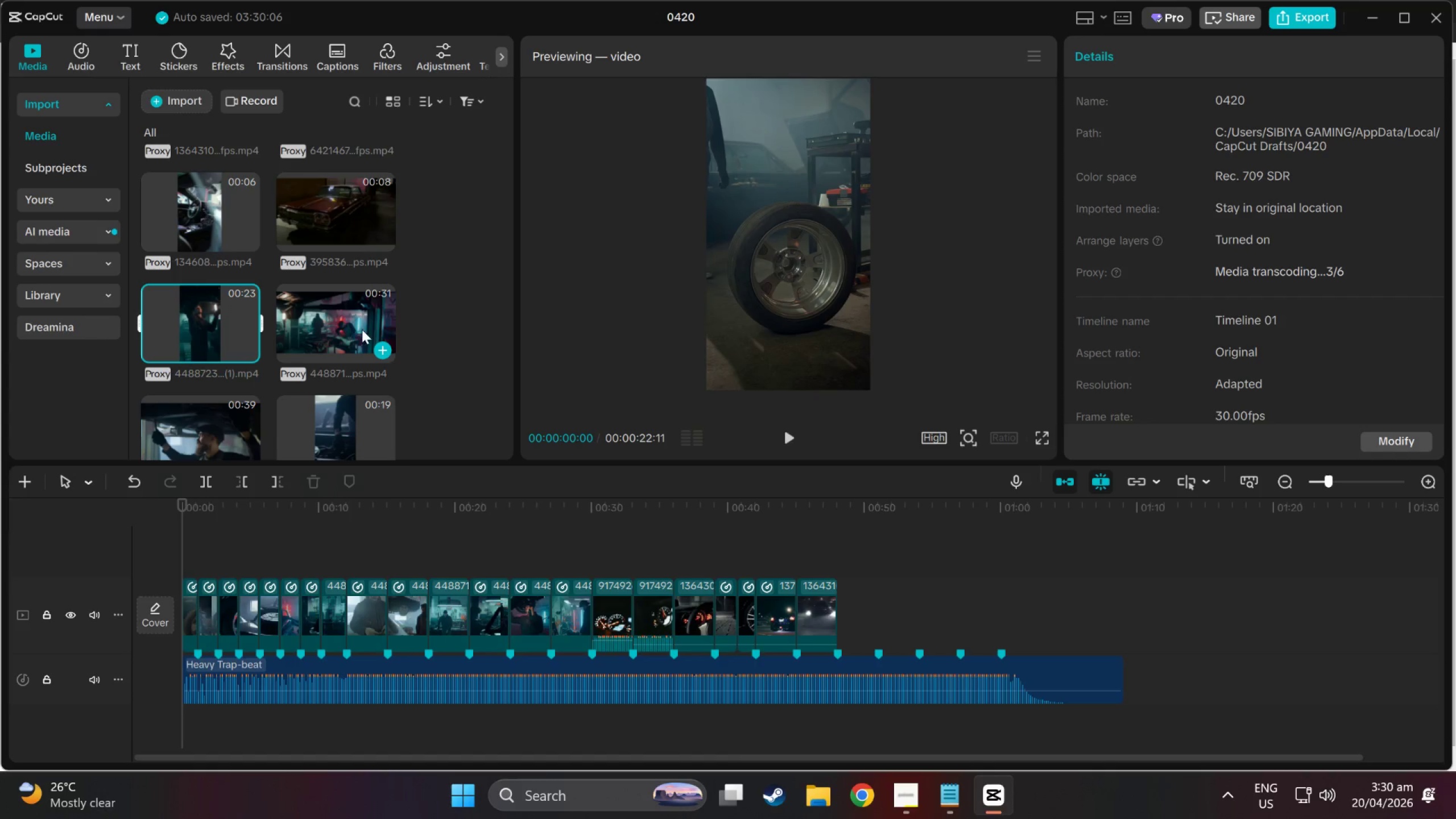 
scroll: coordinate [362, 329], scroll_direction: down, amount: 8.0
 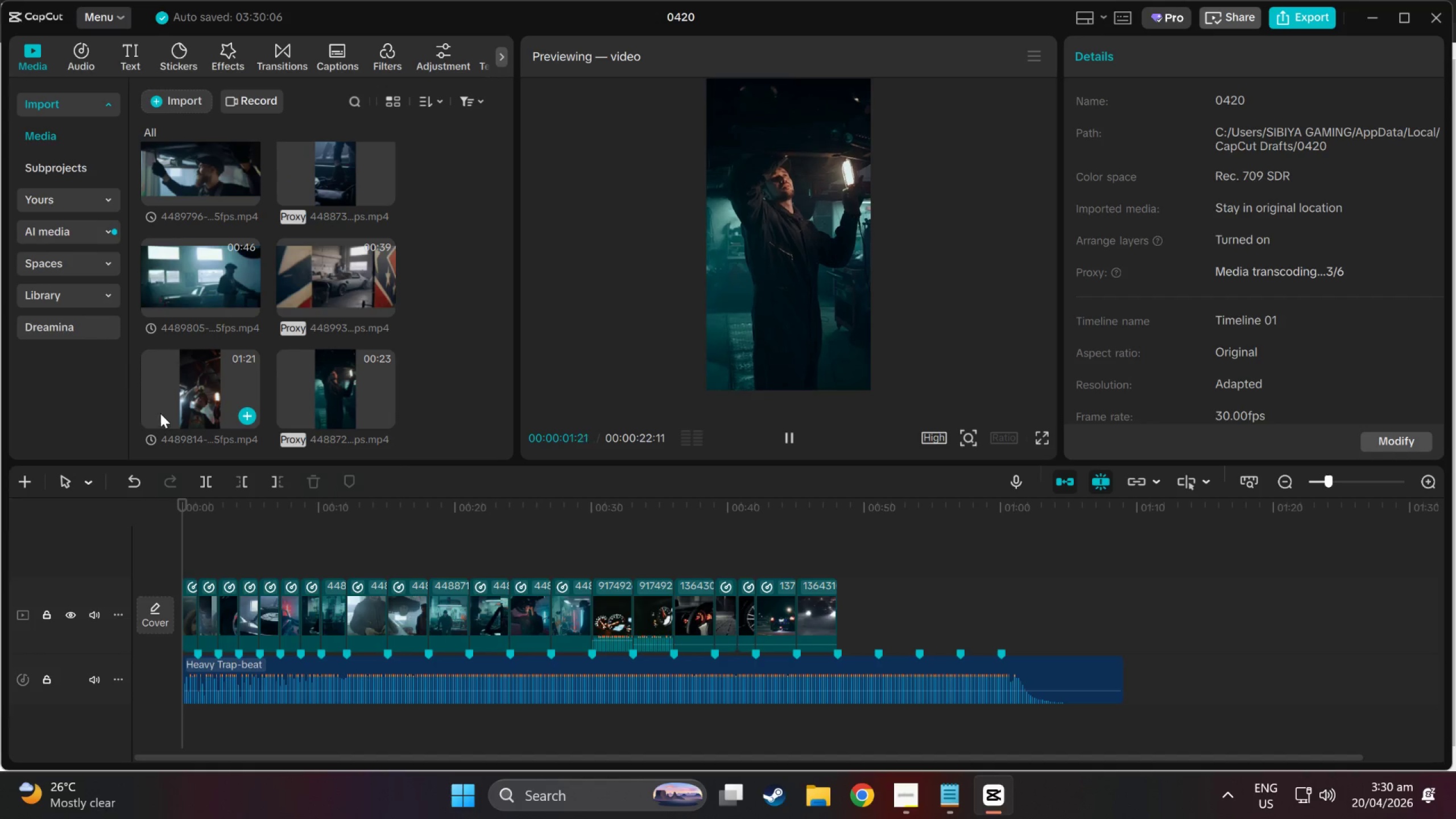 
scroll: coordinate [214, 379], scroll_direction: up, amount: 2.0
 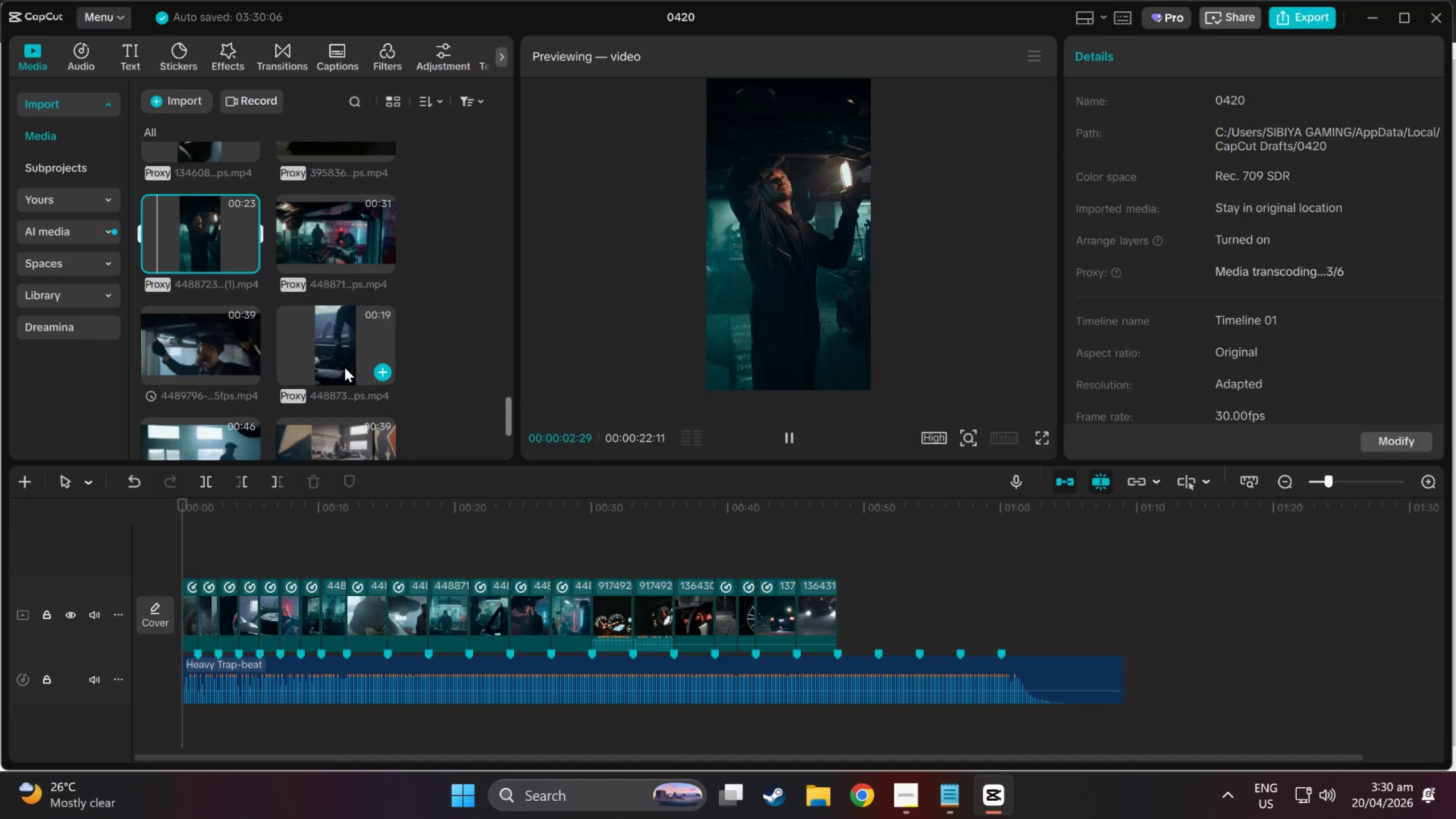 
scroll: coordinate [341, 366], scroll_direction: down, amount: 3.0
 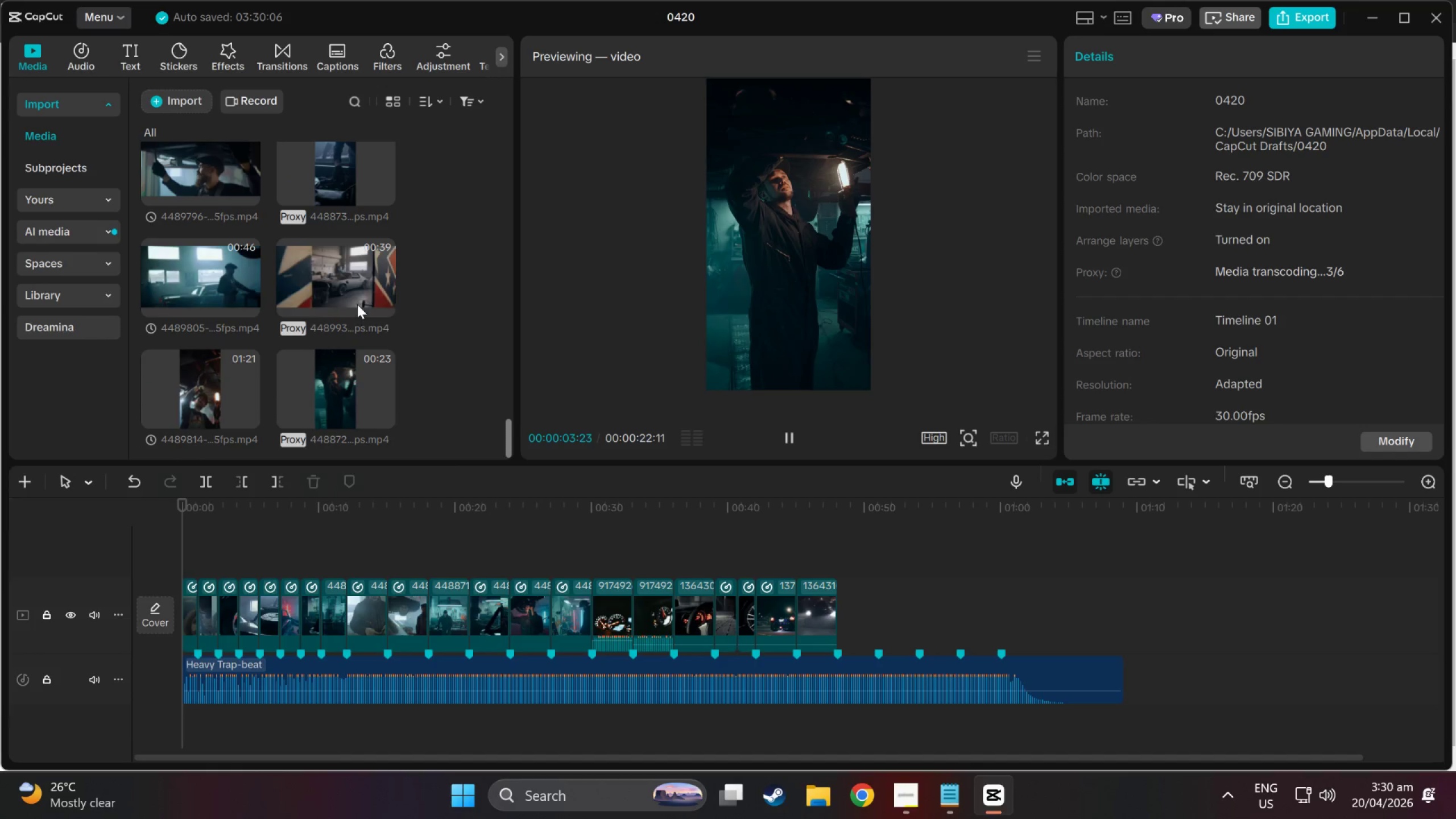 
left_click([361, 277])
 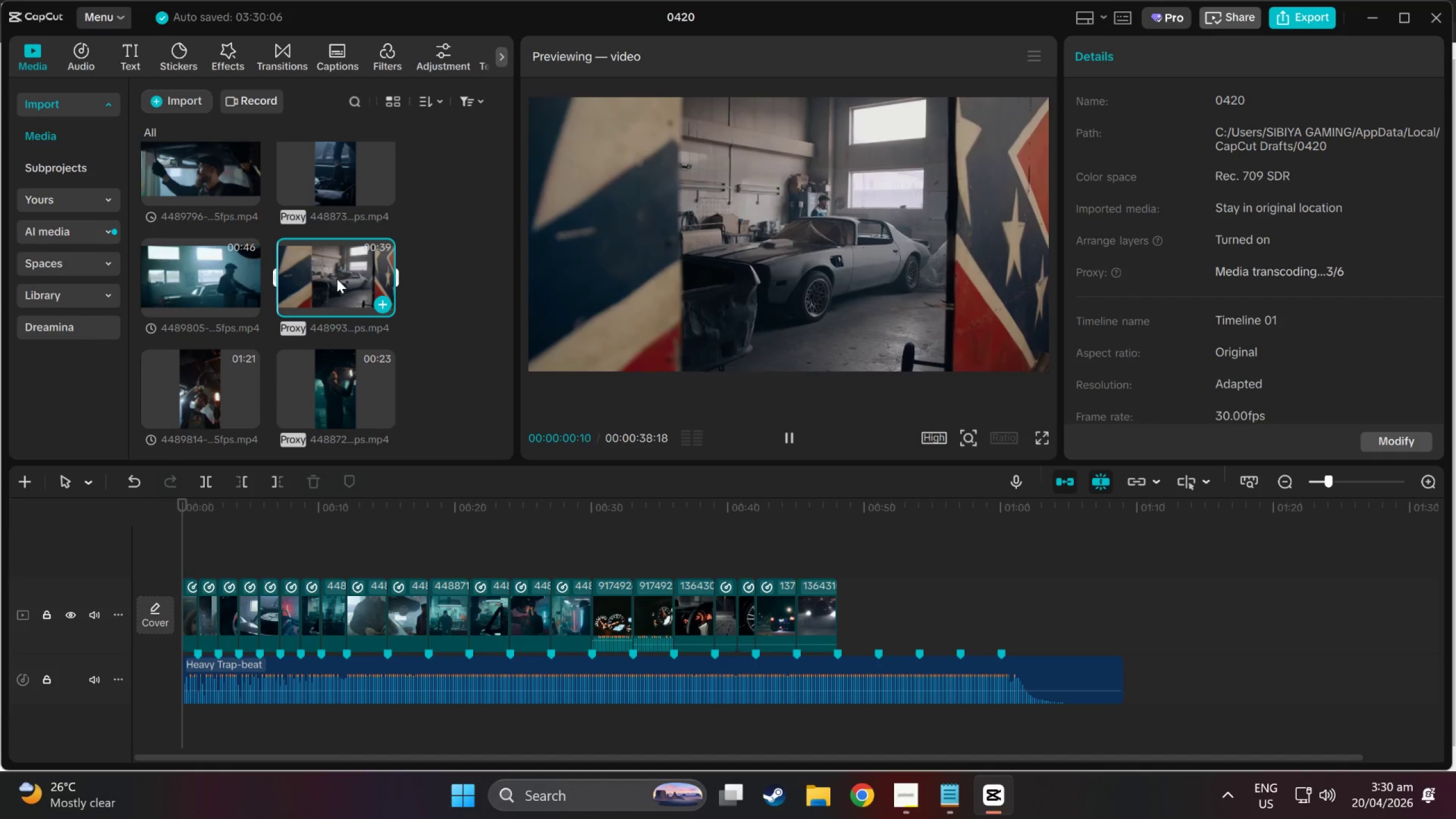 
scroll: coordinate [311, 284], scroll_direction: up, amount: 5.0
 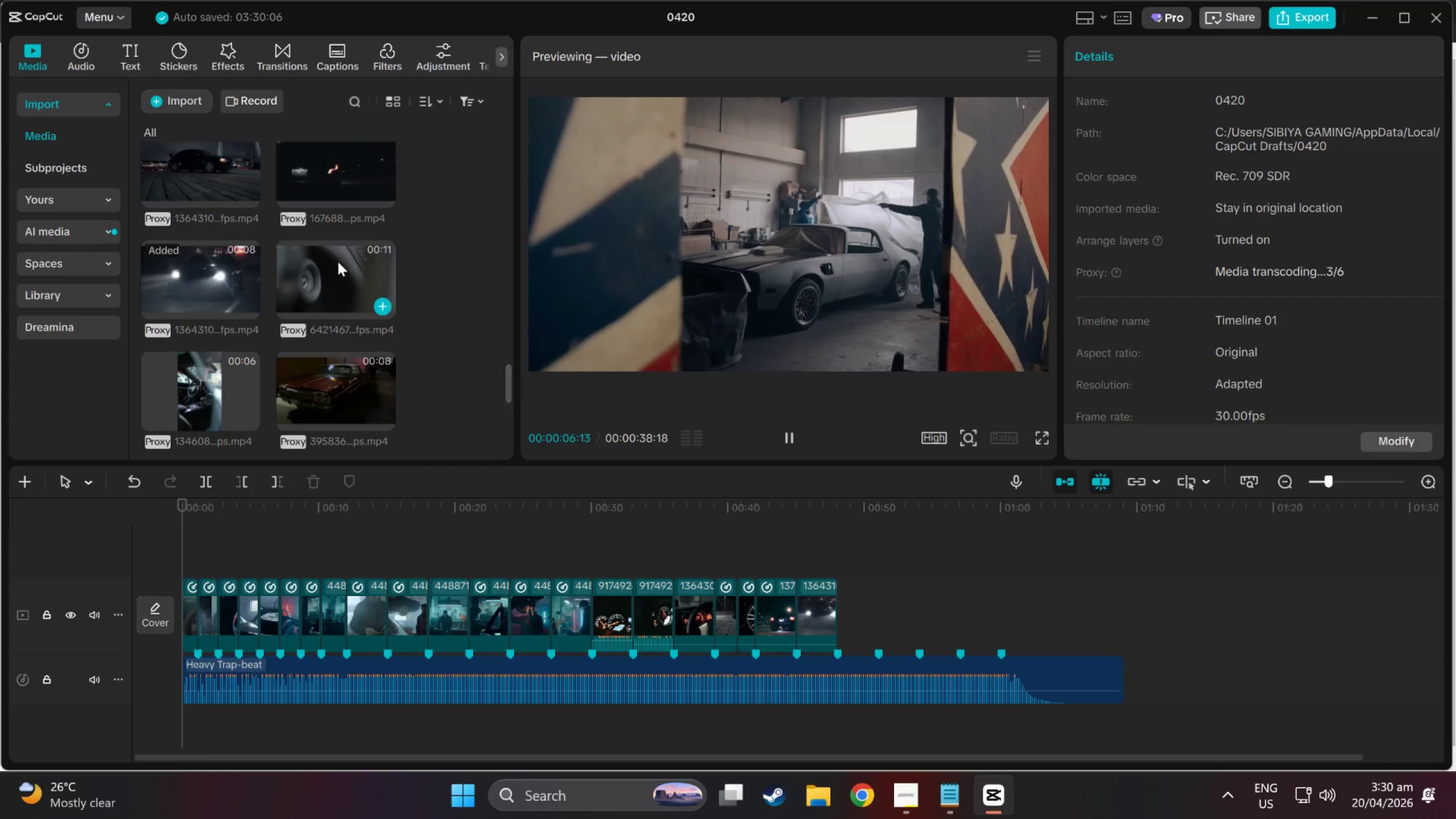 
left_click([340, 262])
 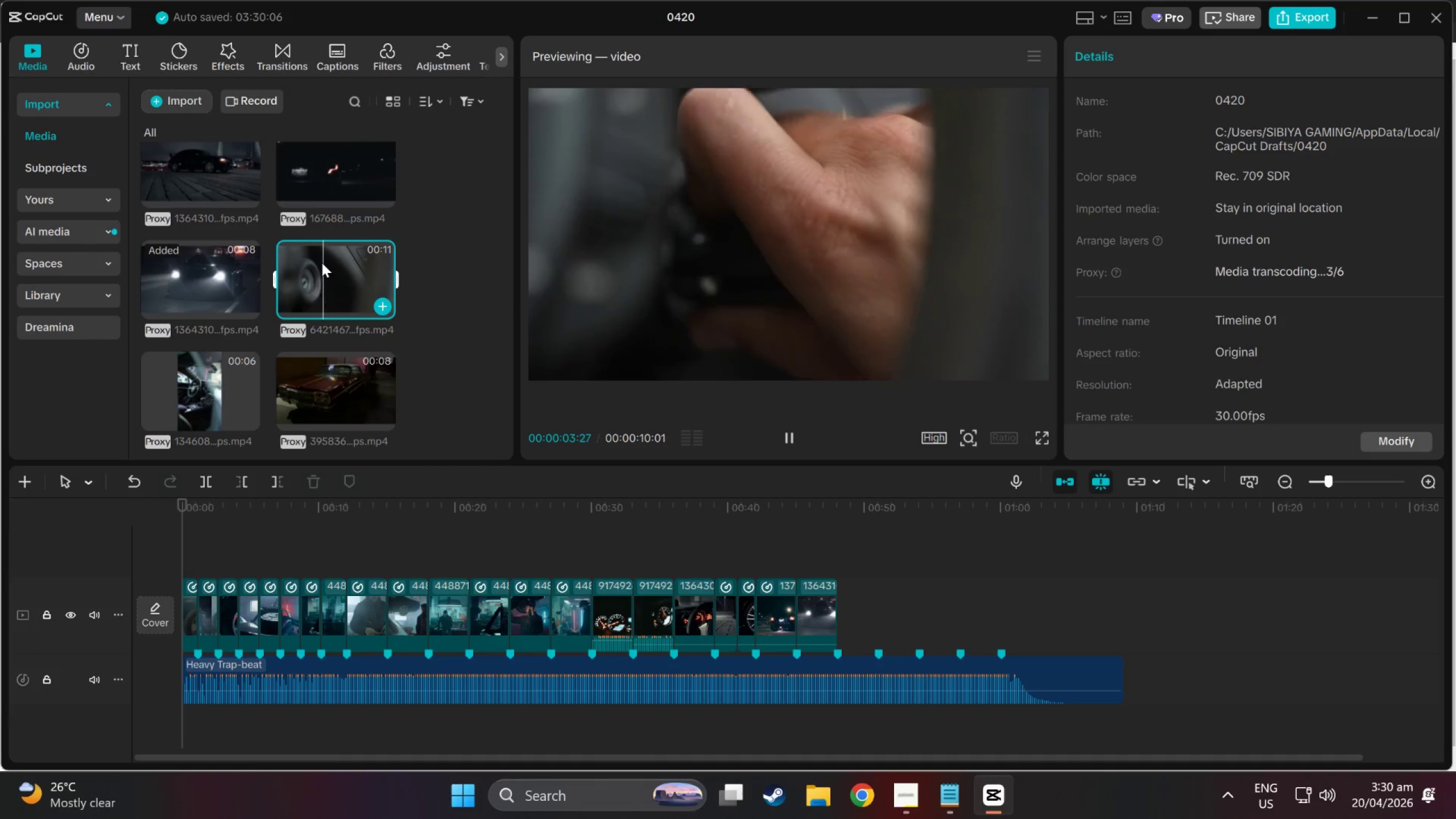 
wait(5.81)
 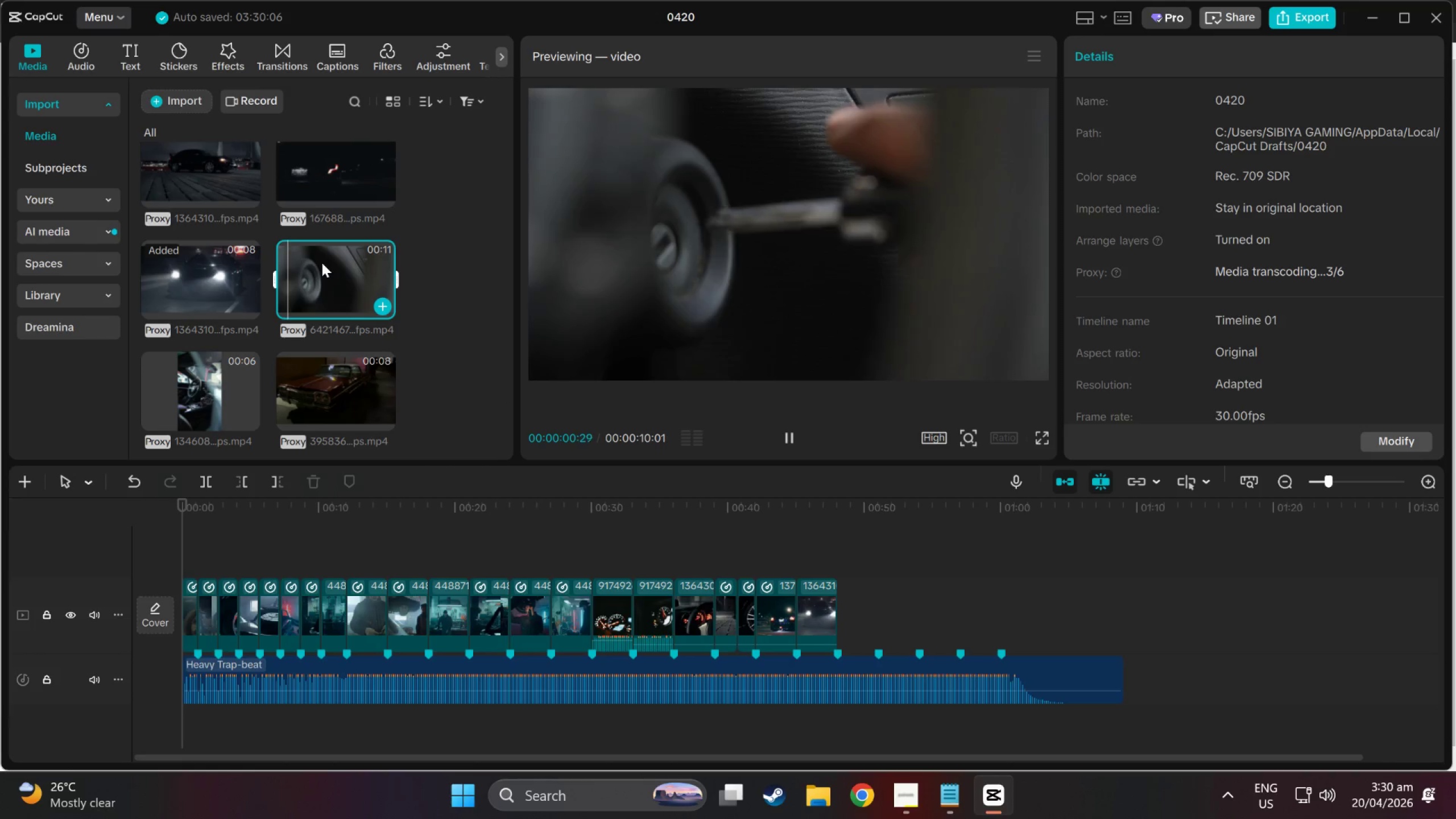 
left_click_drag(start_coordinate=[322, 263], to_coordinate=[598, 621])
 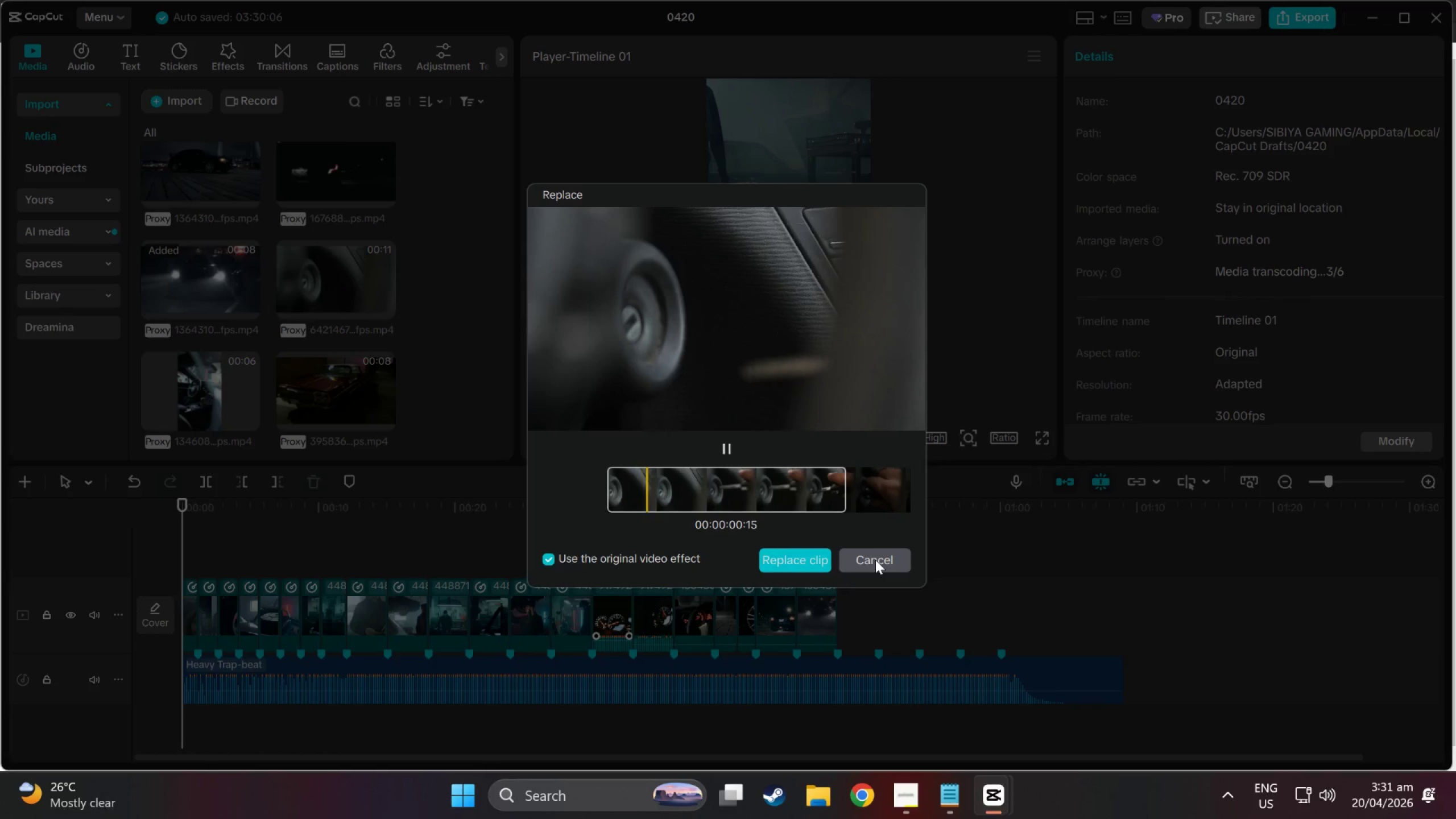 
left_click([875, 560])
 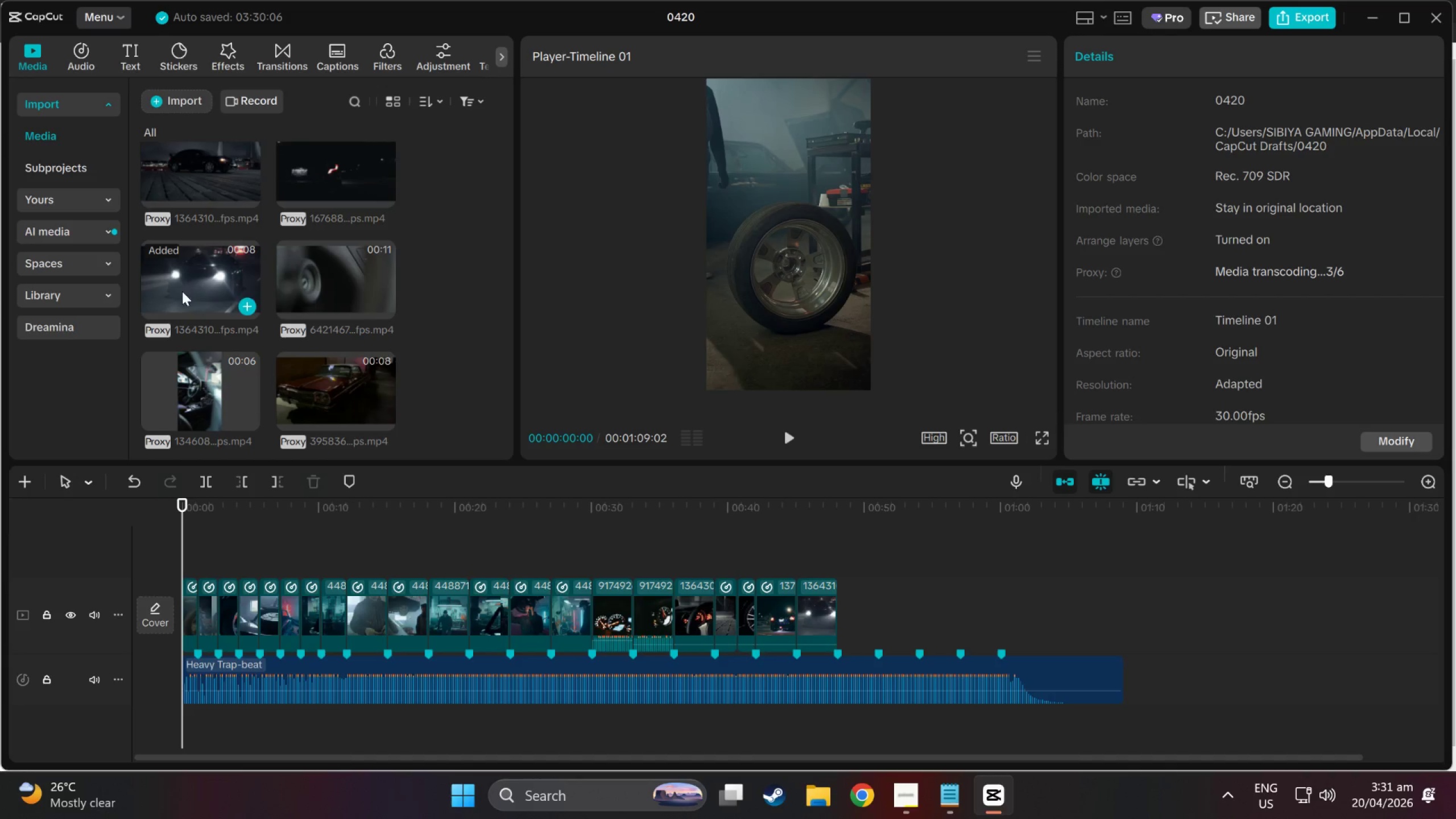 
left_click_drag(start_coordinate=[321, 283], to_coordinate=[553, 623])
 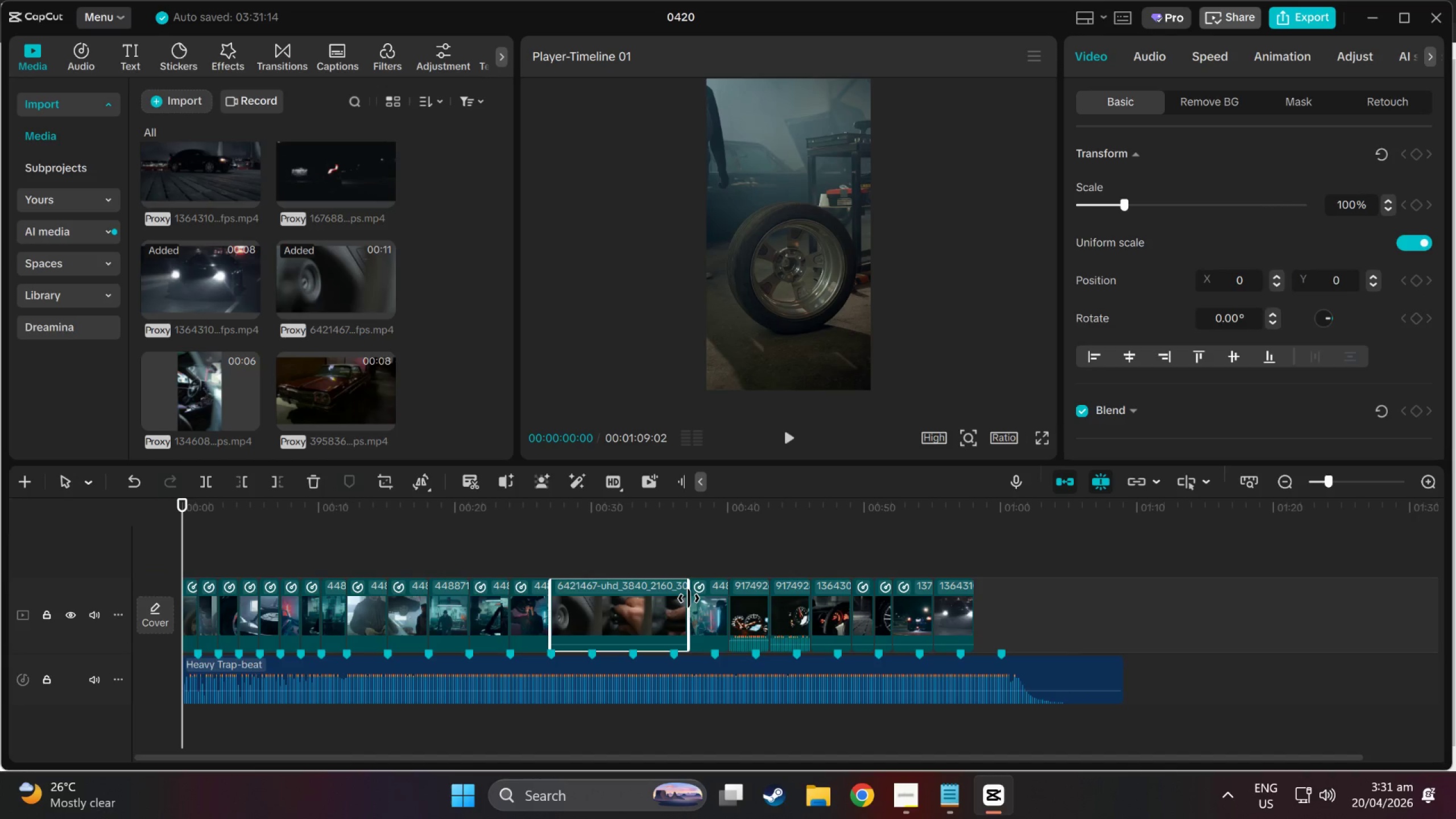 
left_click_drag(start_coordinate=[689, 598], to_coordinate=[589, 603])
 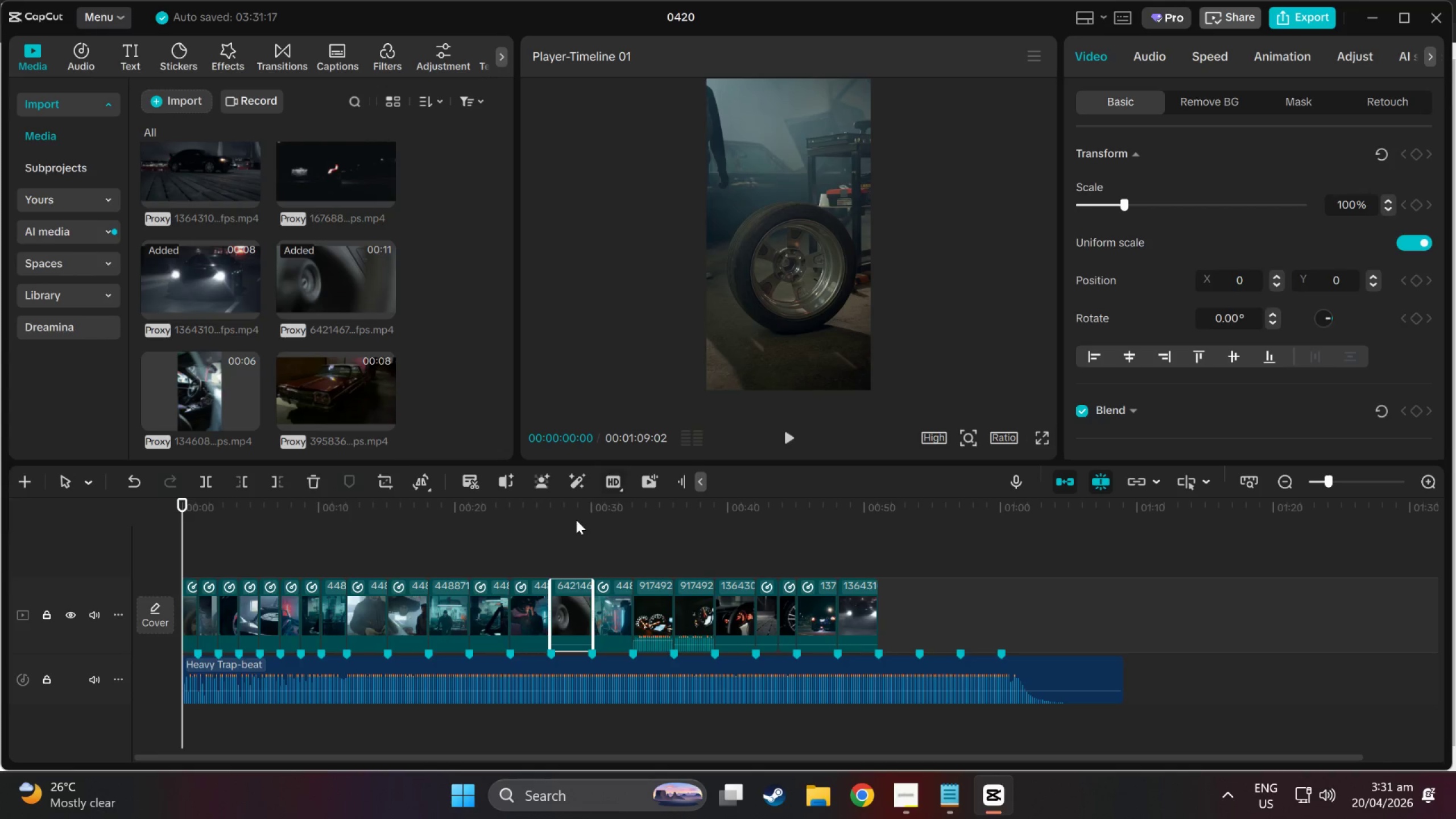 
left_click([569, 523])
 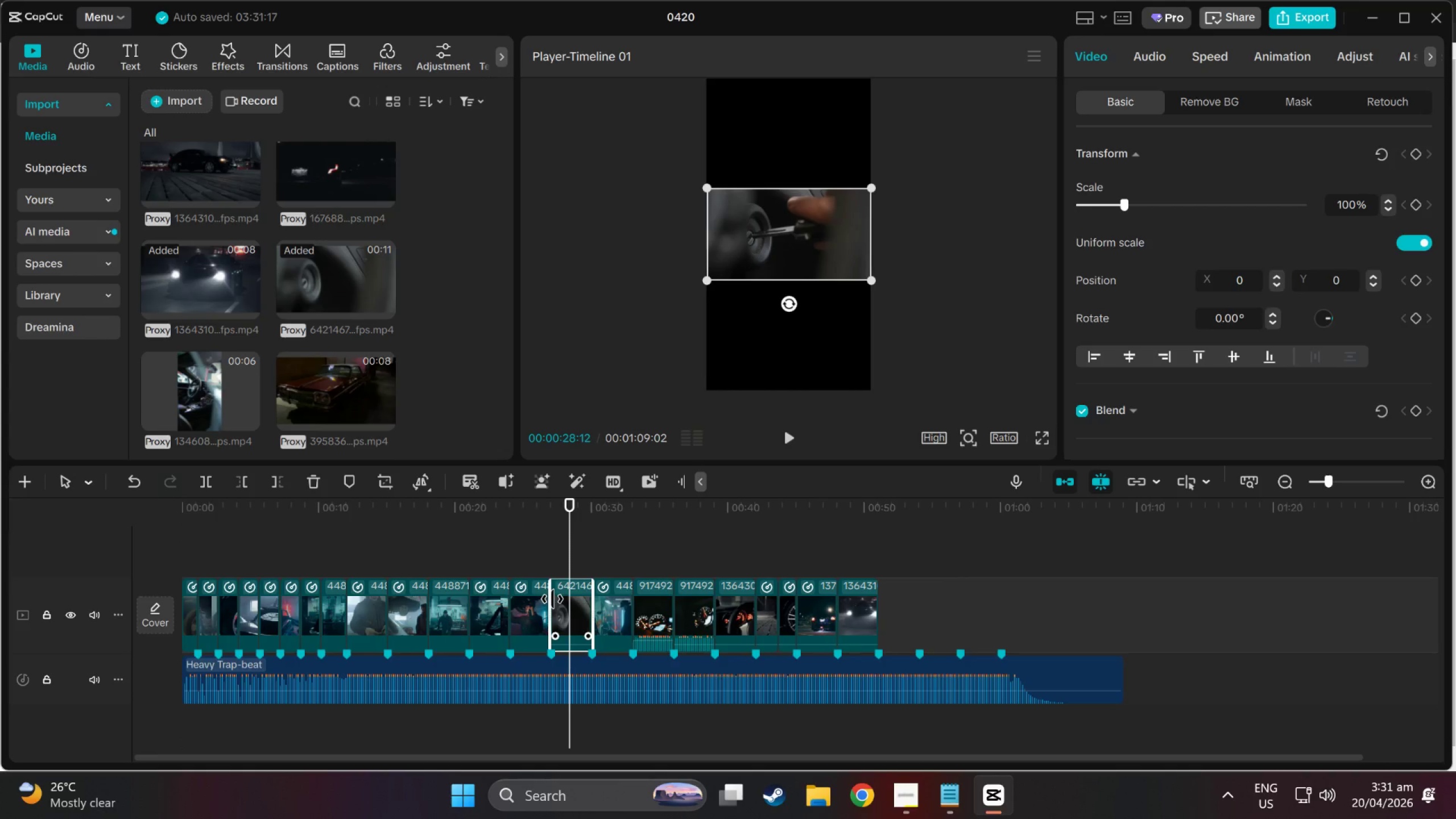 
left_click_drag(start_coordinate=[567, 598], to_coordinate=[606, 596])
 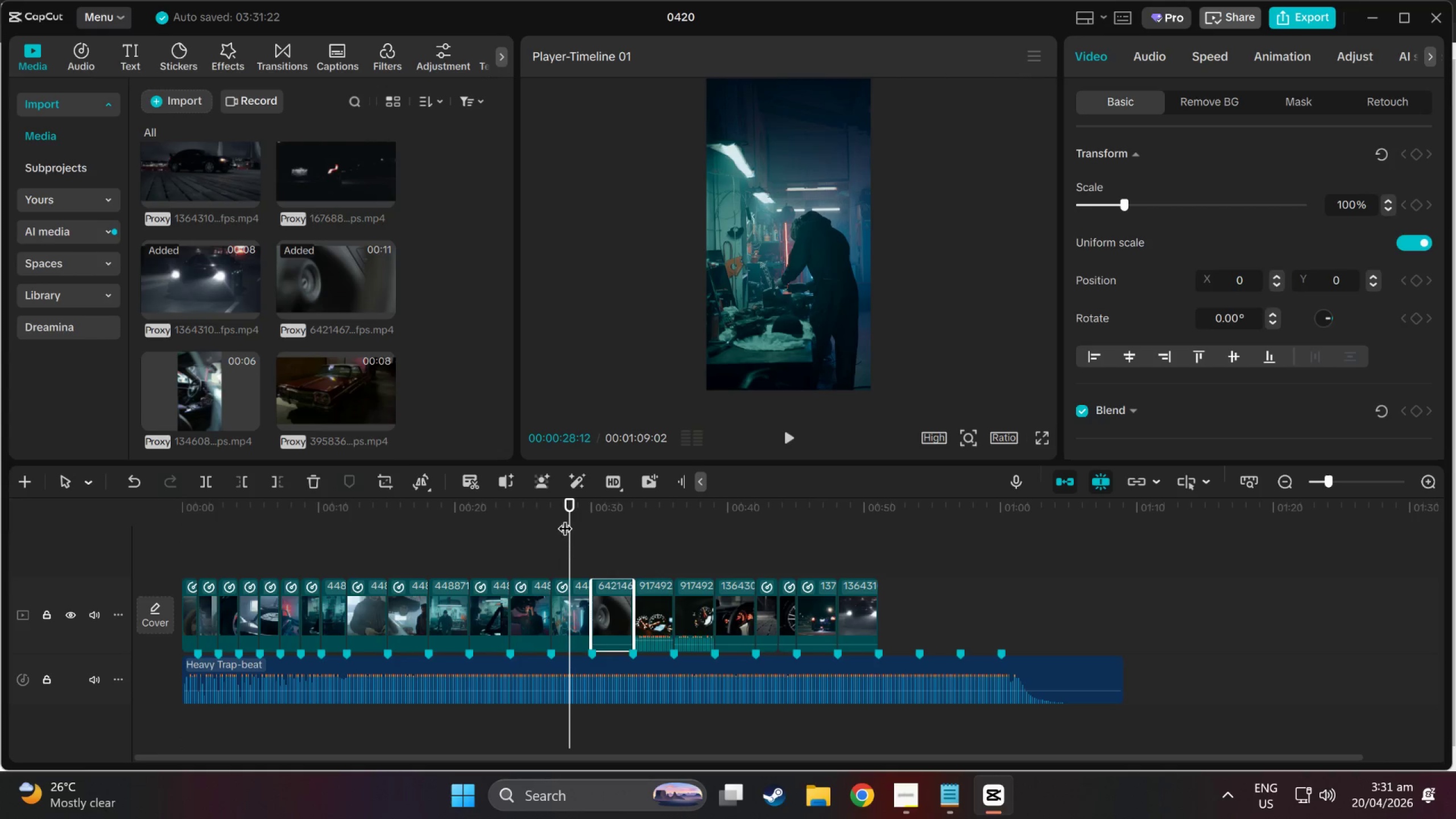 
left_click_drag(start_coordinate=[572, 515], to_coordinate=[619, 526])
 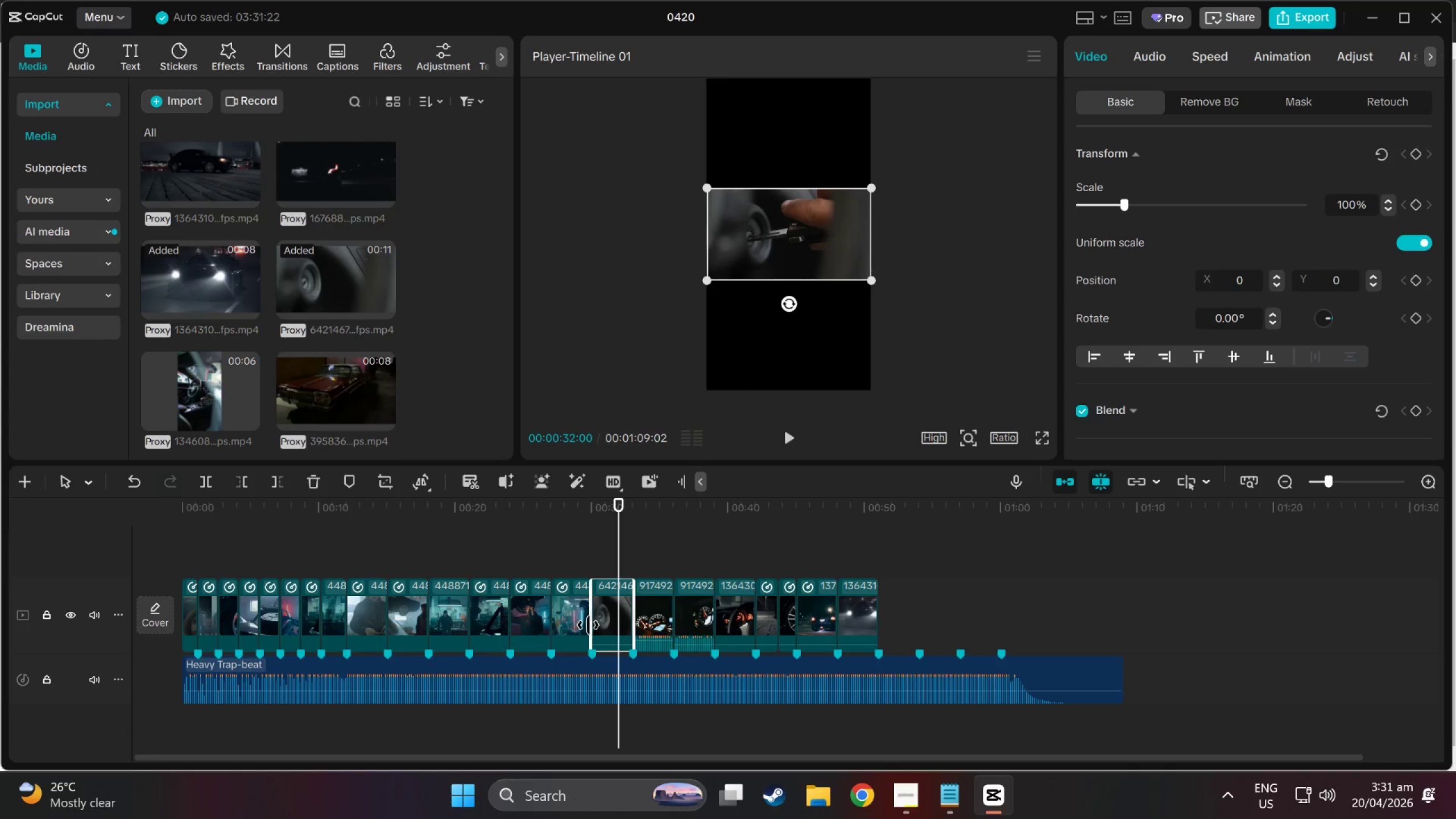 
left_click_drag(start_coordinate=[590, 625], to_coordinate=[605, 629])
 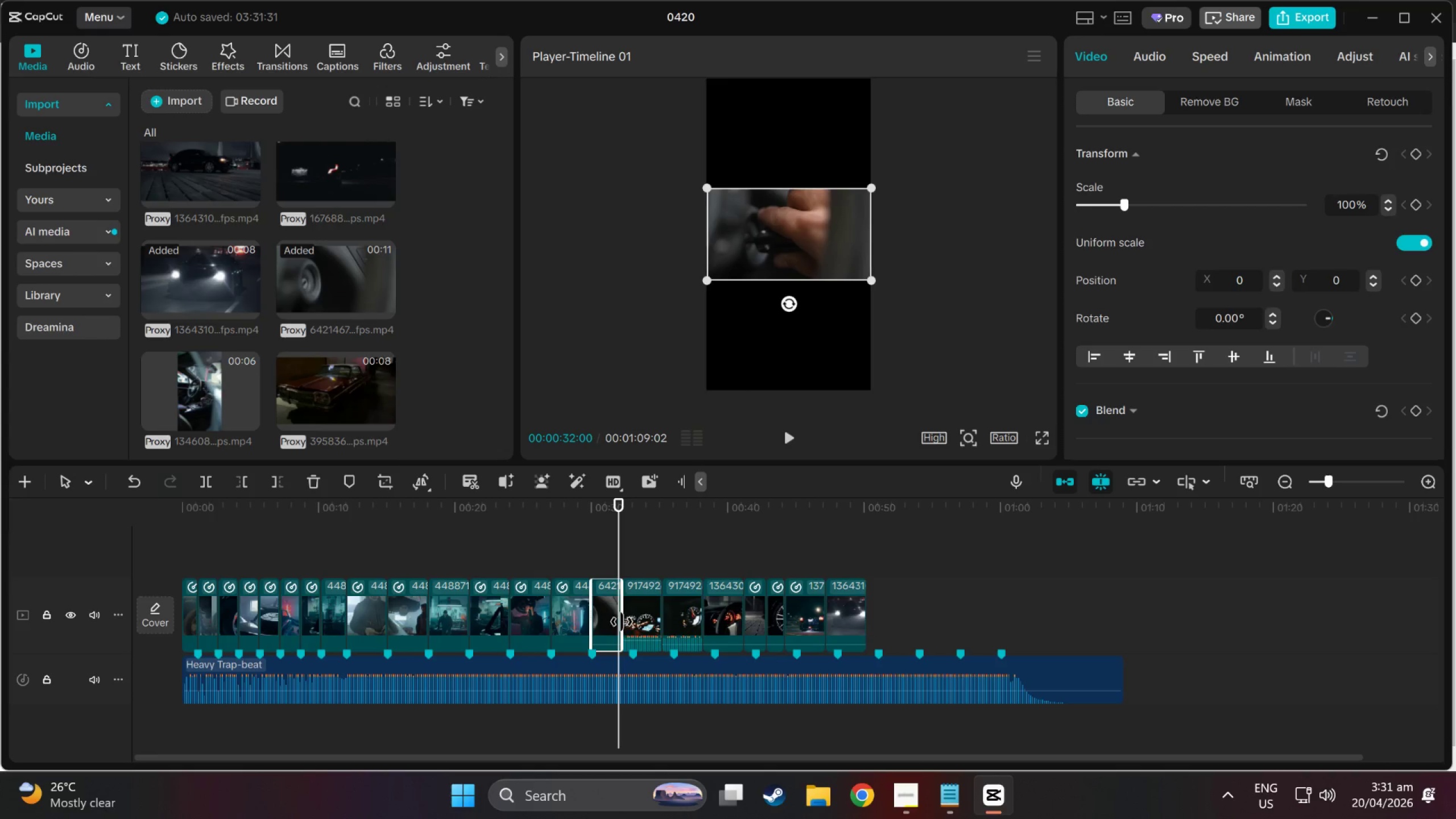 
left_click_drag(start_coordinate=[619, 621], to_coordinate=[632, 621])
 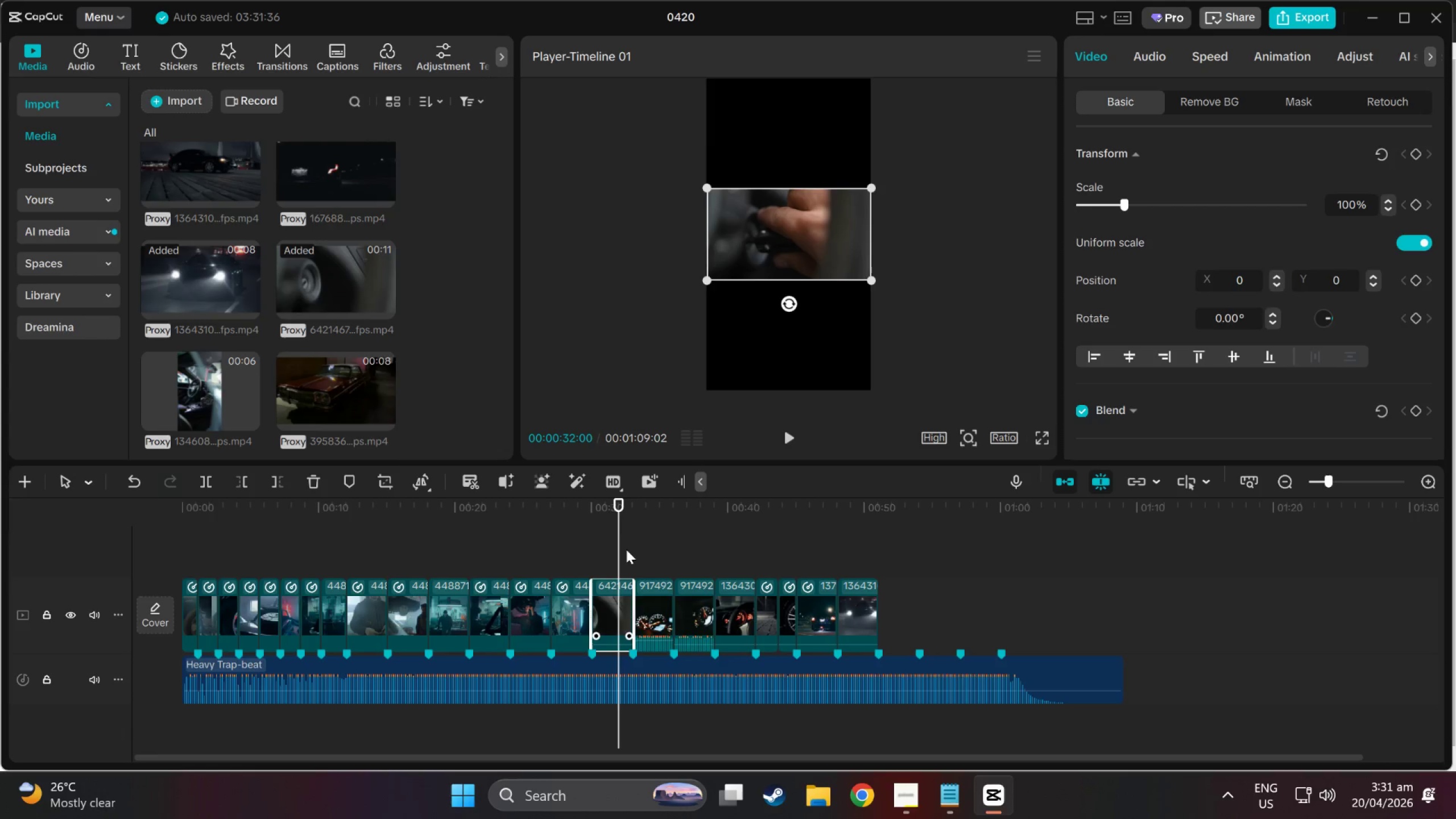 
left_click_drag(start_coordinate=[617, 515], to_coordinate=[582, 514])
 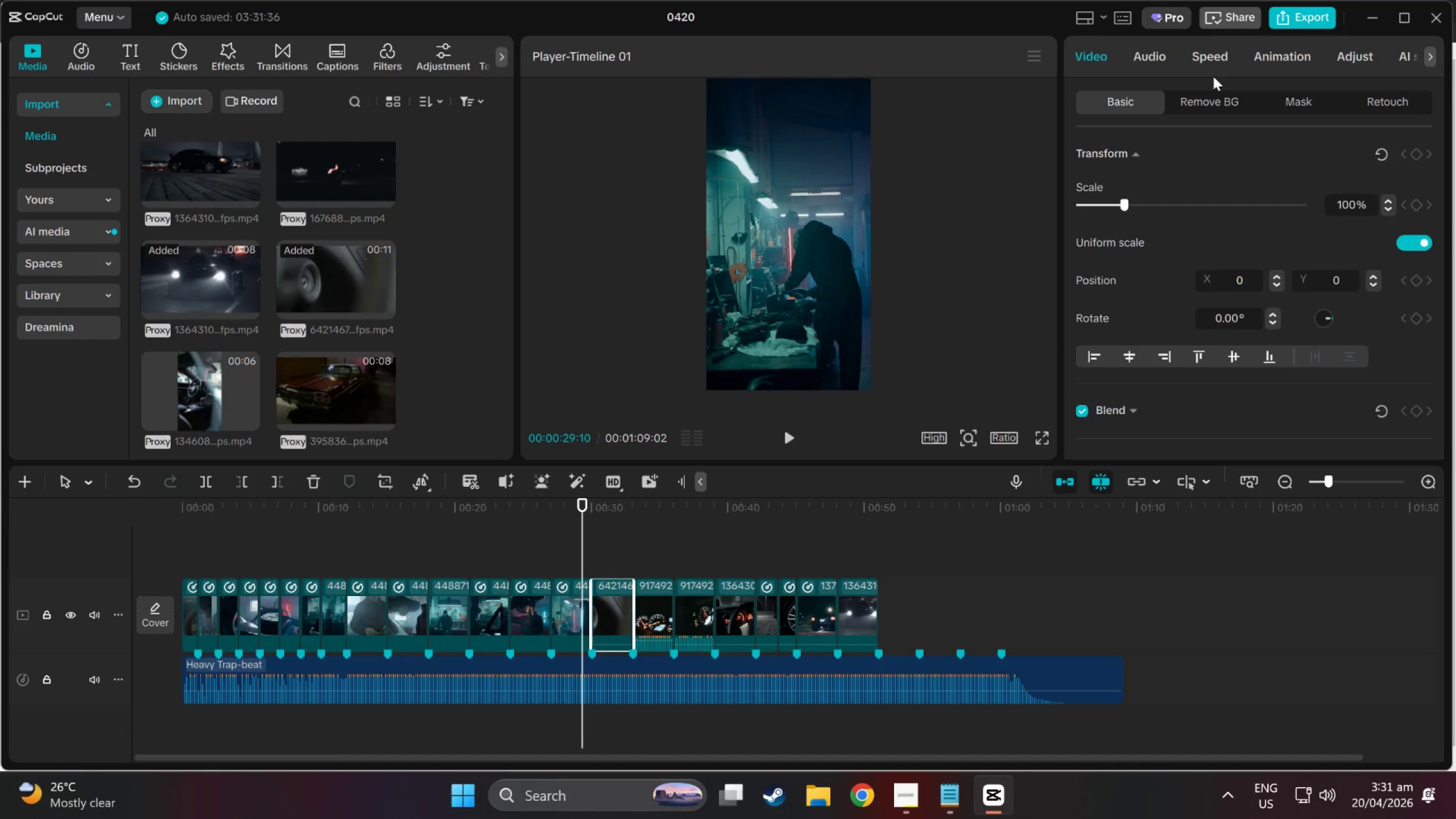 
left_click([1213, 64])
 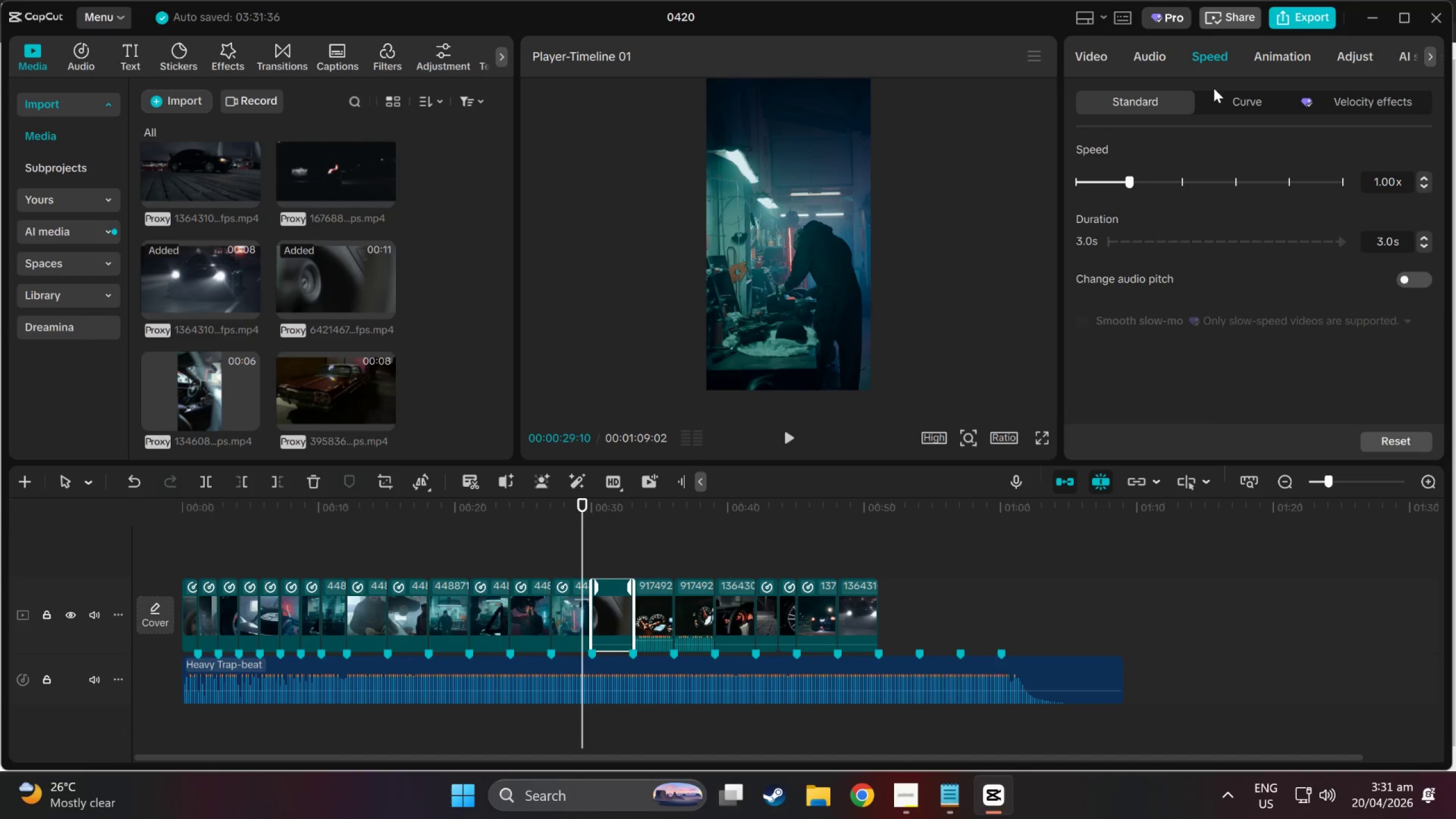 
left_click([1247, 104])
 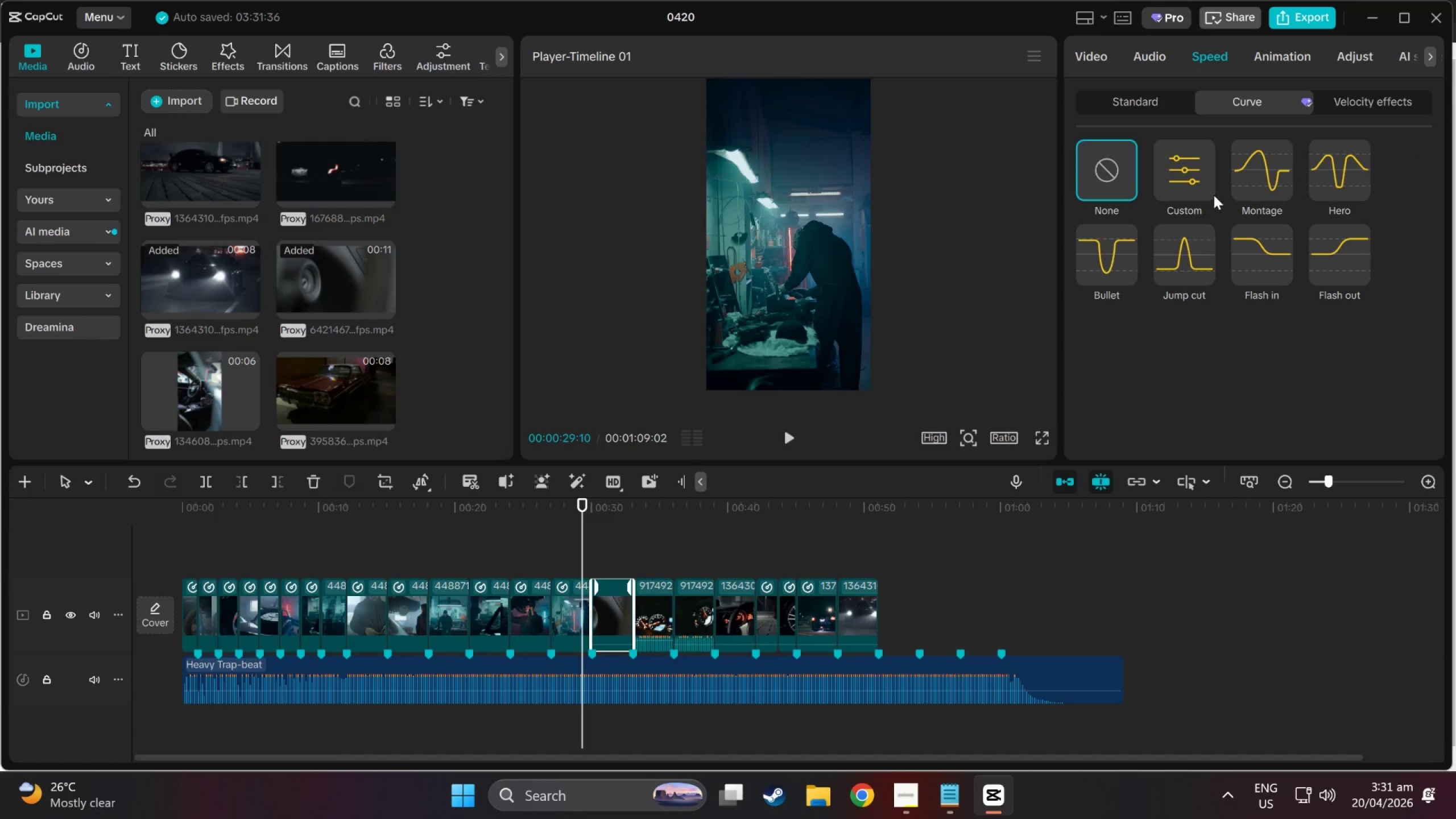 
left_click([1243, 181])
 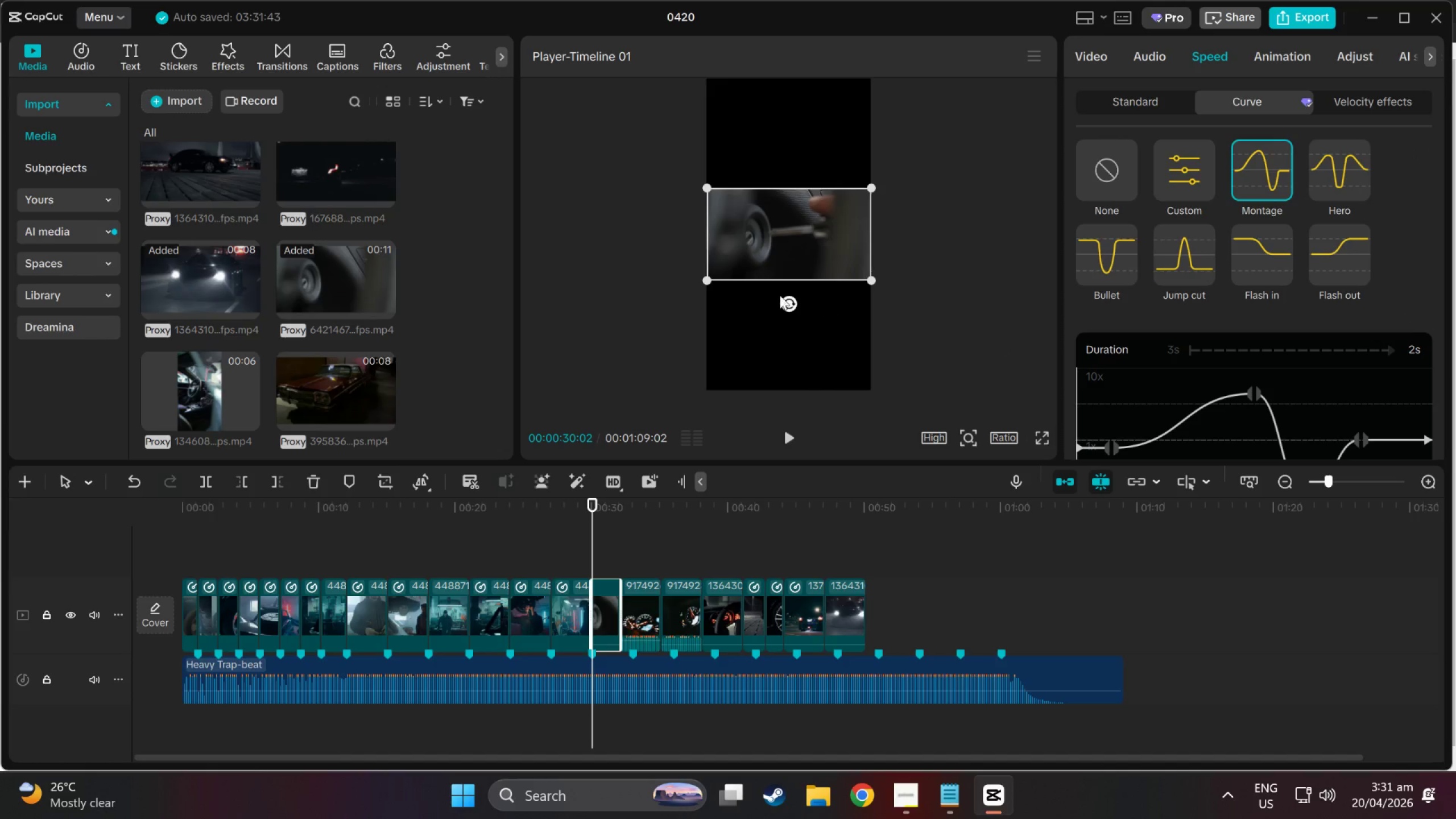 
left_click_drag(start_coordinate=[706, 275], to_coordinate=[682, 438])
 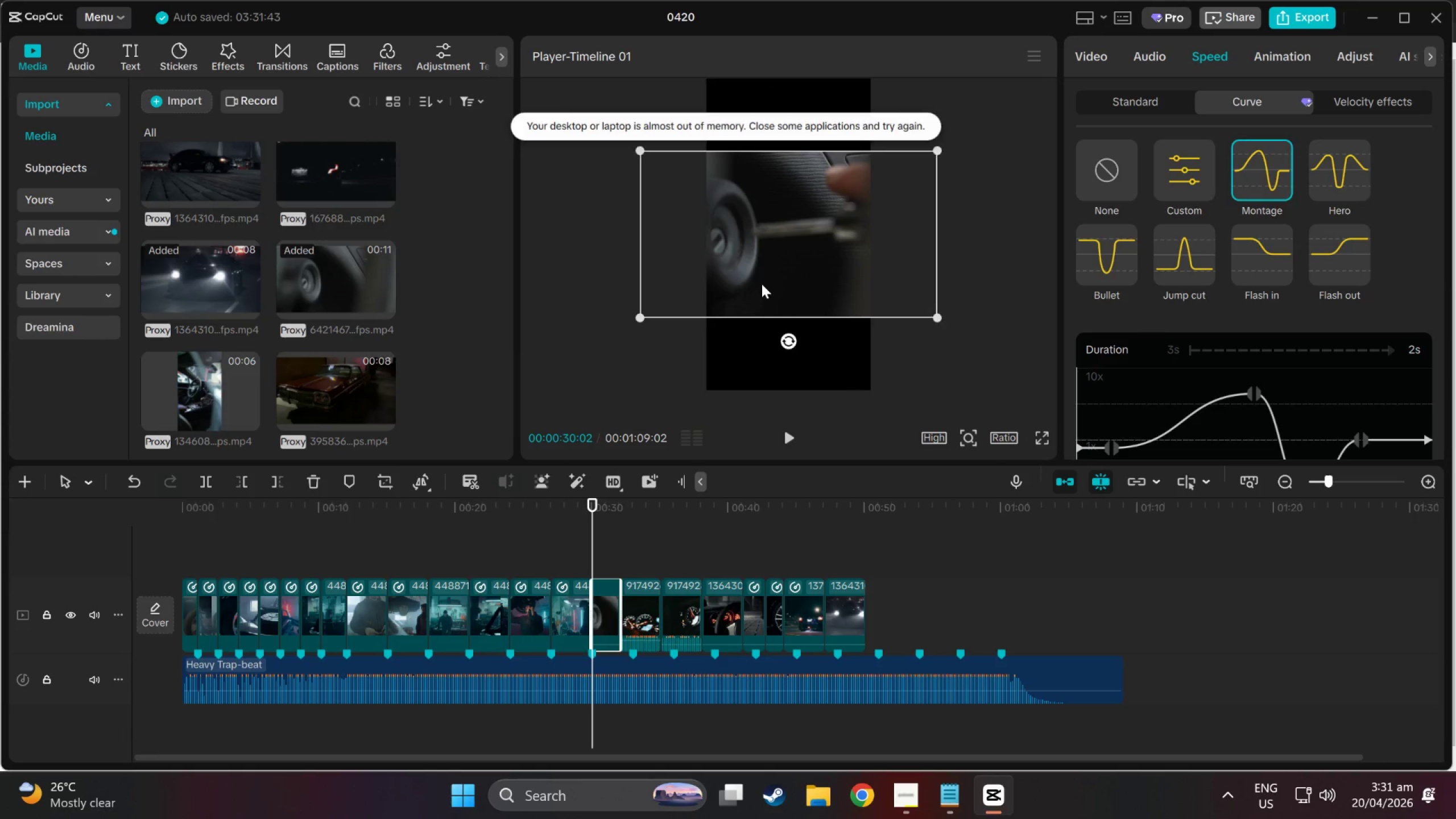 
left_click_drag(start_coordinate=[762, 284], to_coordinate=[776, 287])
 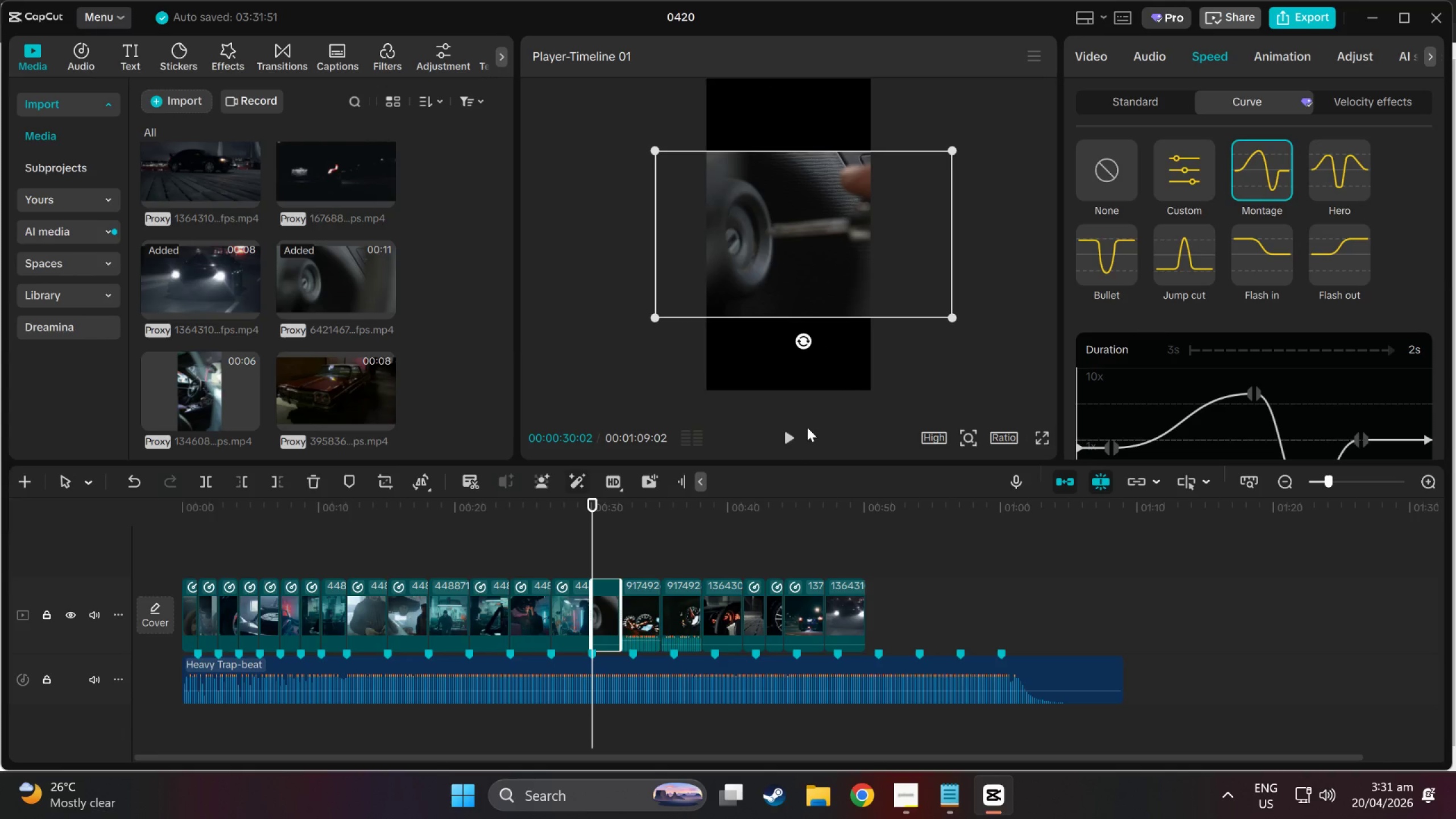 
left_click([780, 439])
 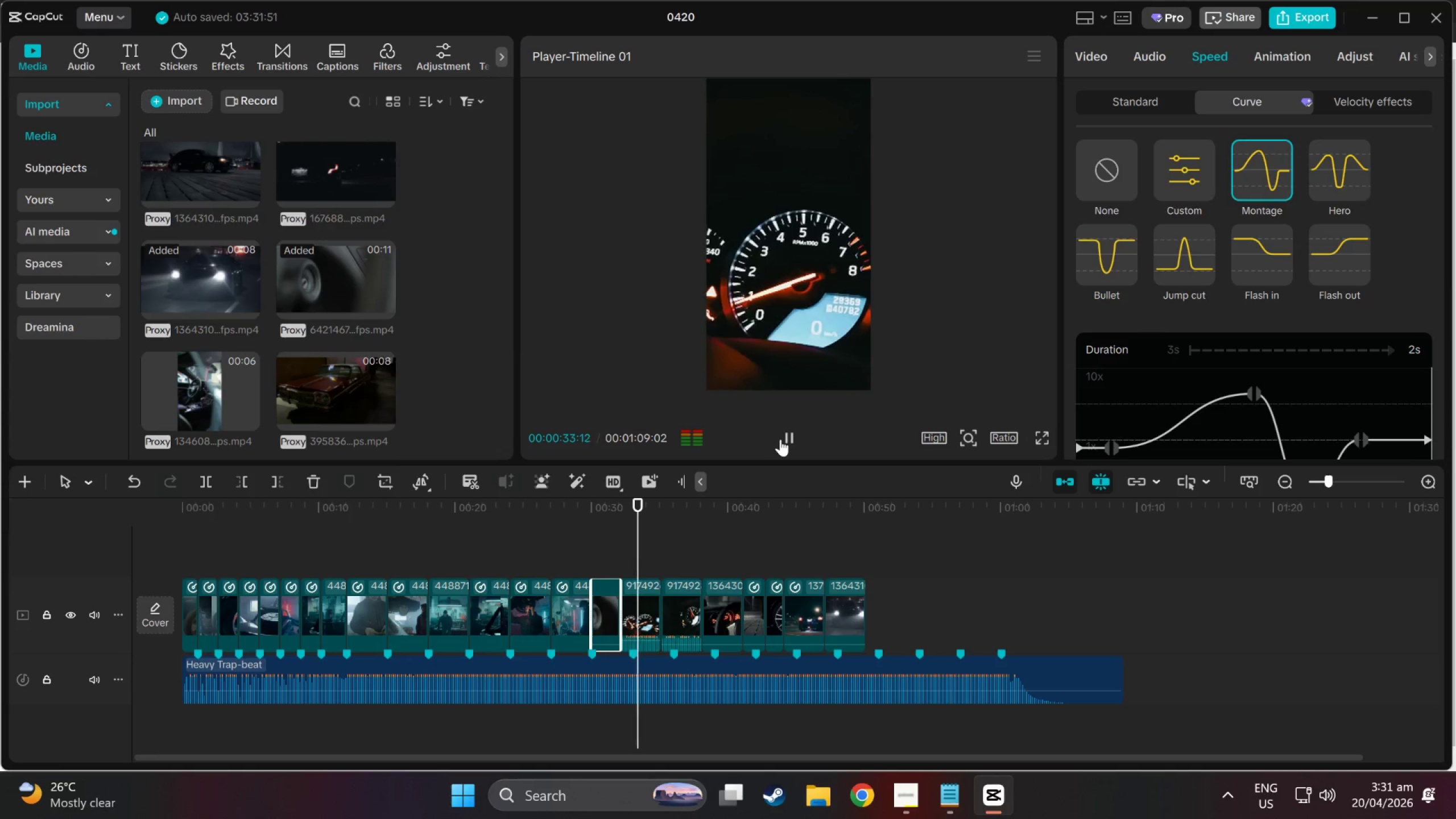 
left_click_drag(start_coordinate=[653, 511], to_coordinate=[595, 520])
 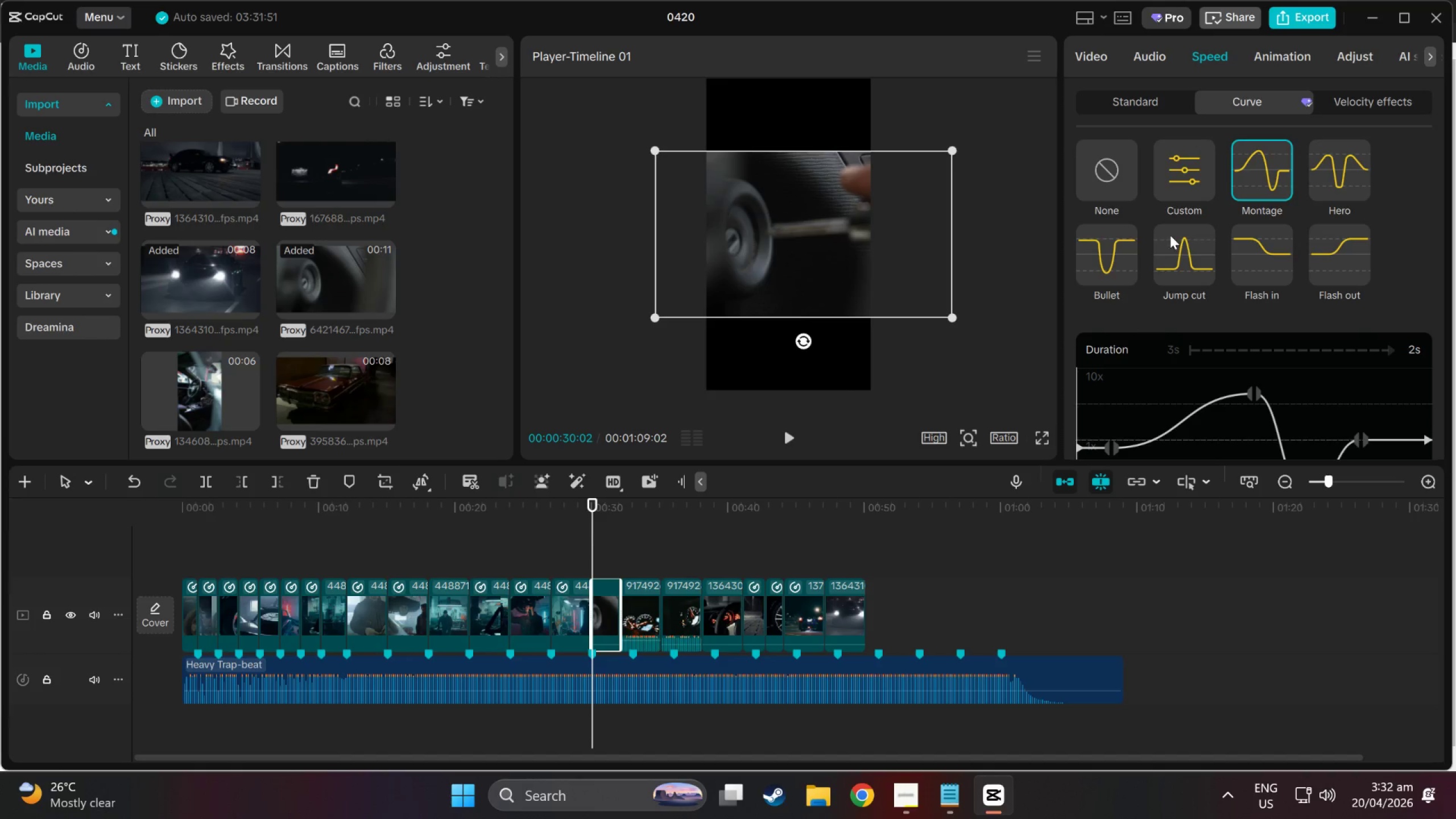 
left_click([1105, 244])
 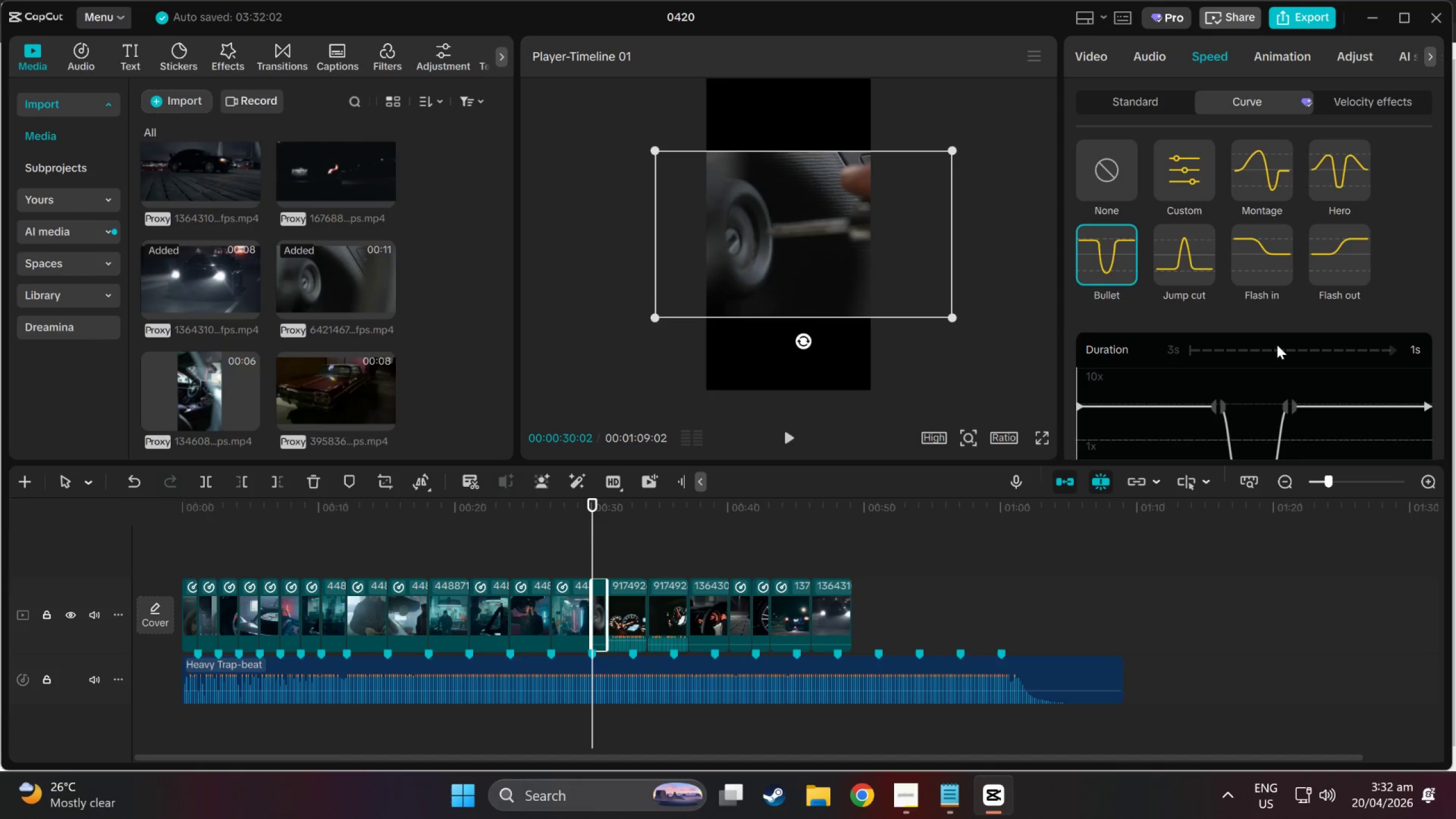 
left_click([1222, 290])
 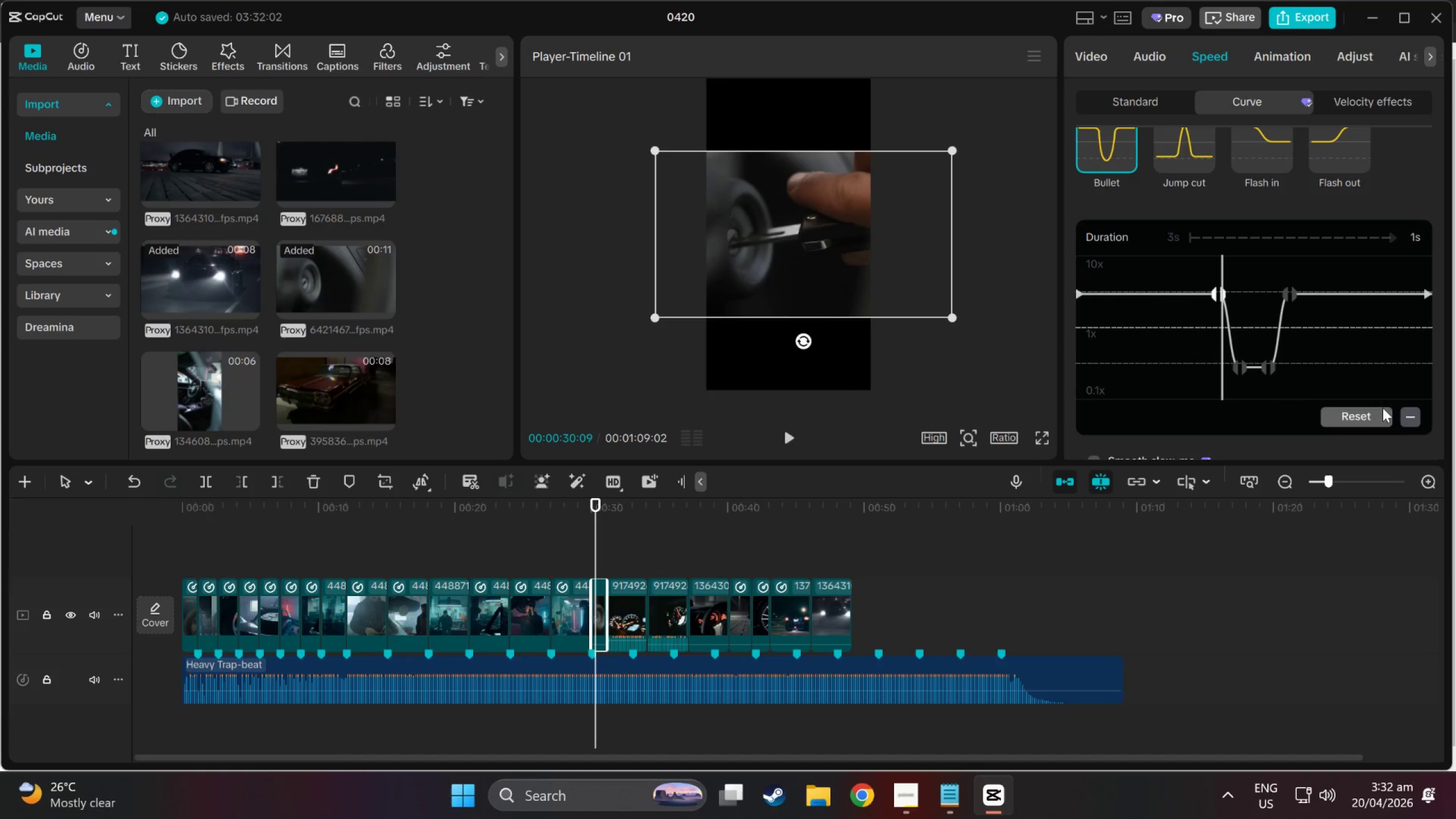 
scroll: coordinate [1238, 378], scroll_direction: down, amount: 8.0
 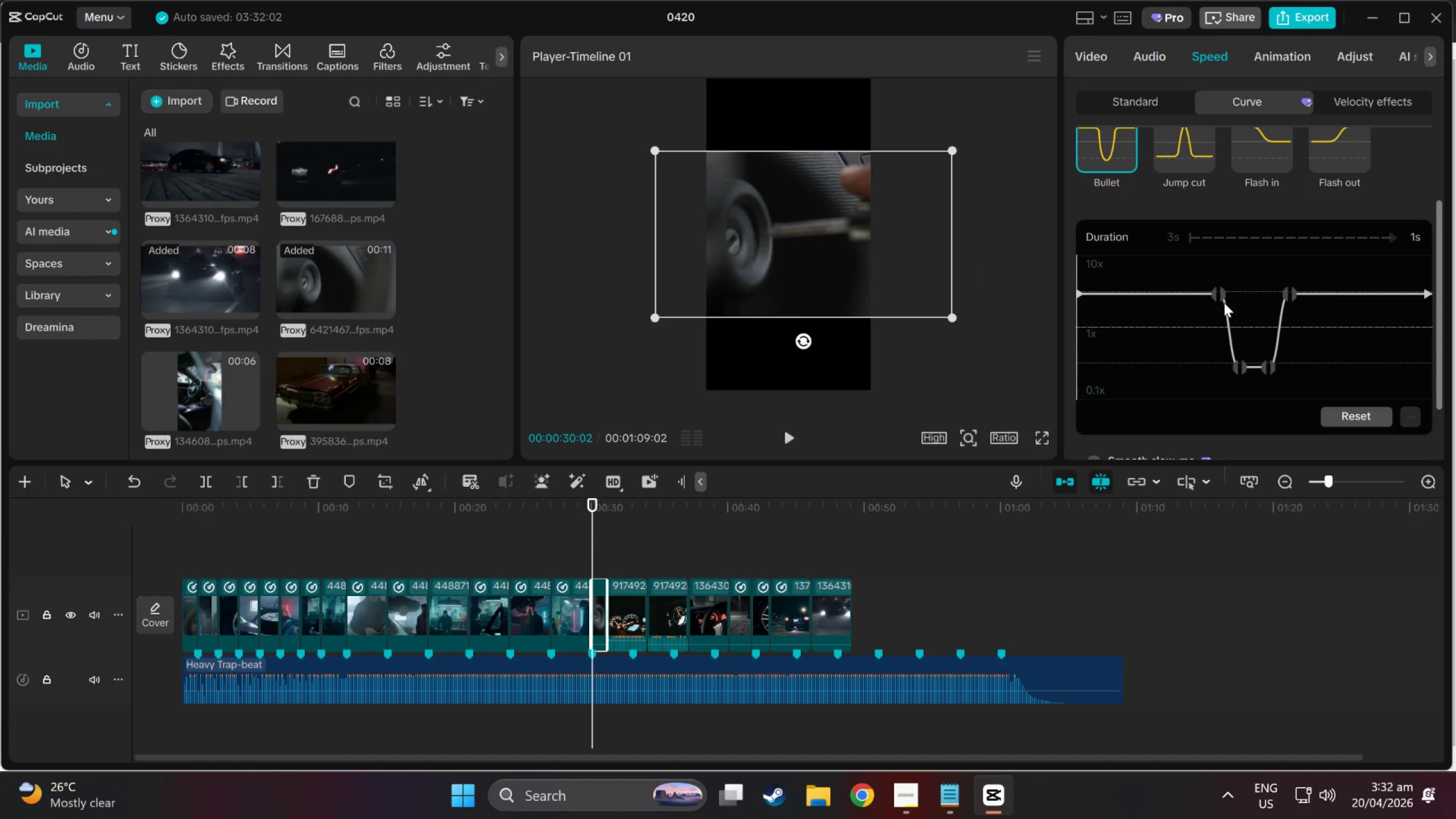 
left_click([1411, 411])
 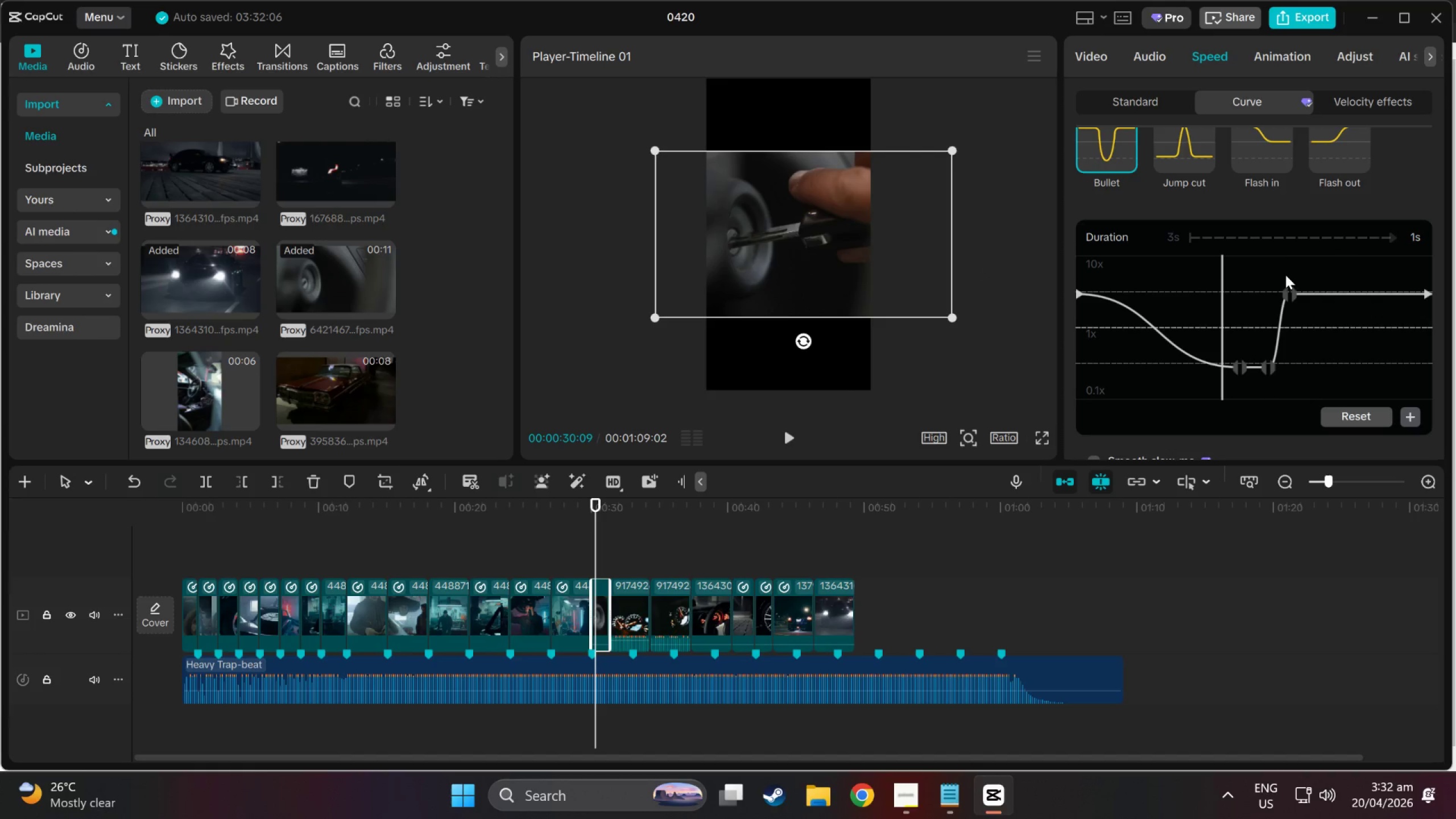 
left_click([1296, 291])
 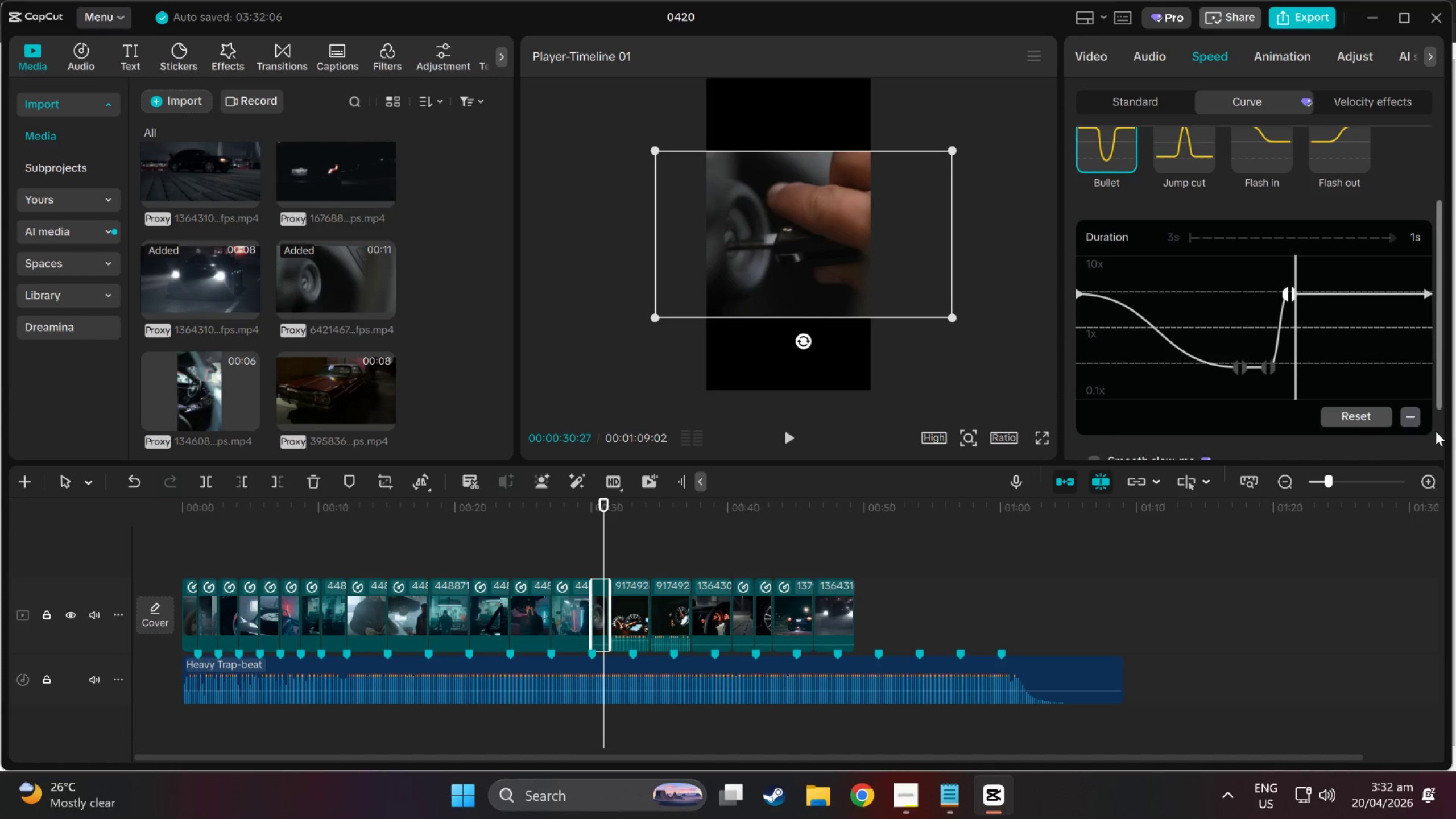 
left_click([1412, 420])
 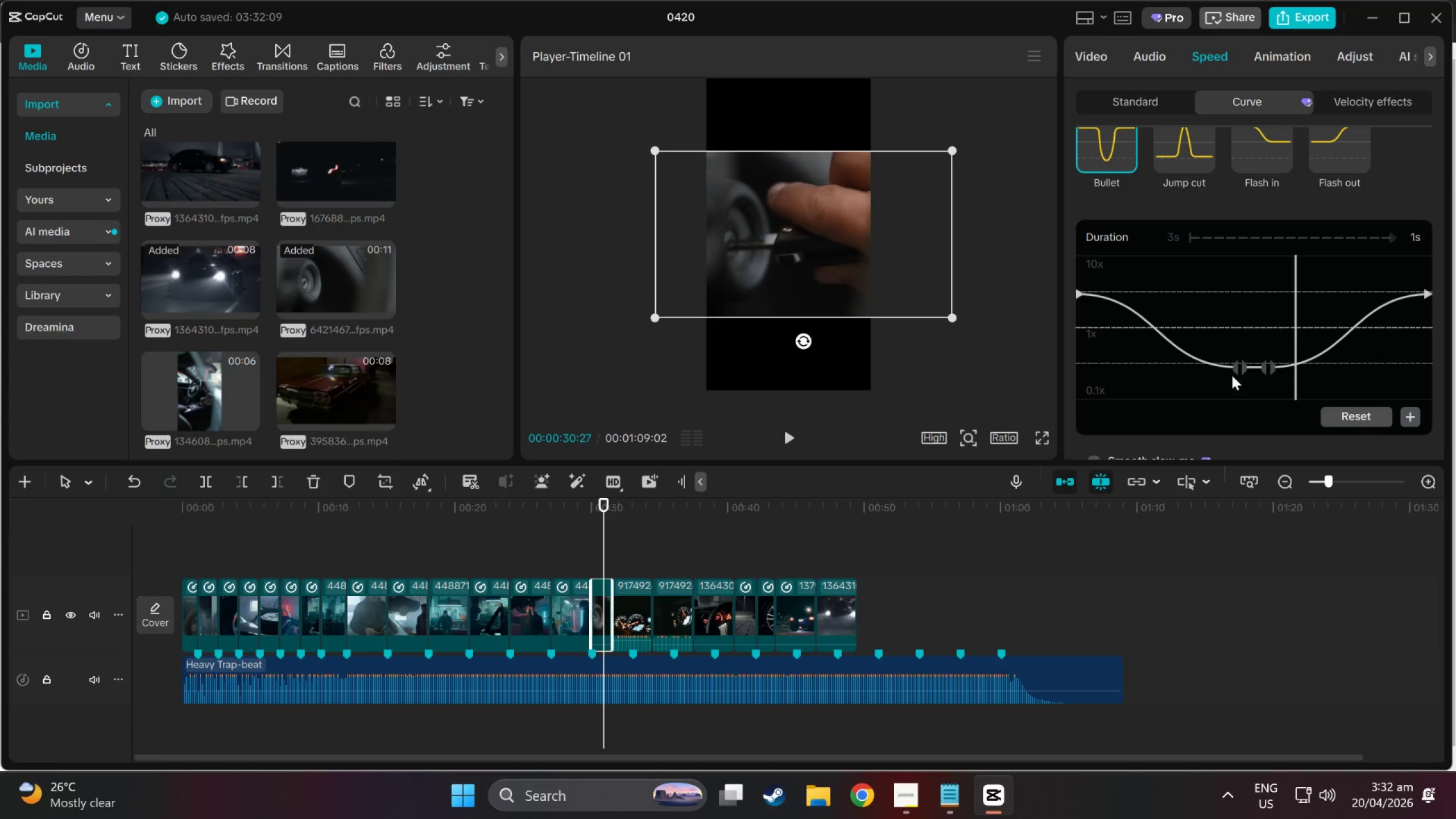 
left_click([1234, 369])
 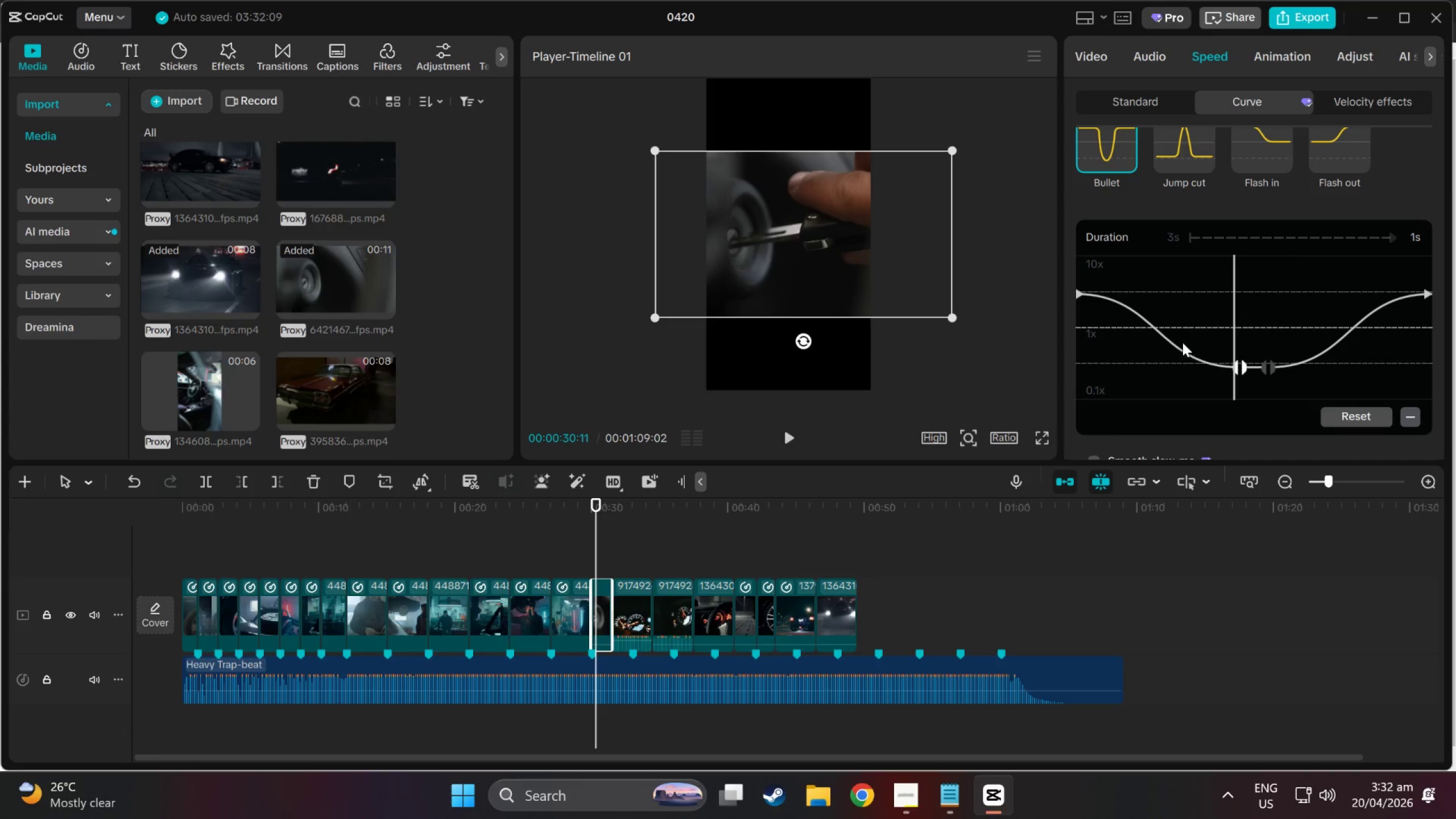 
wait(6.16)
 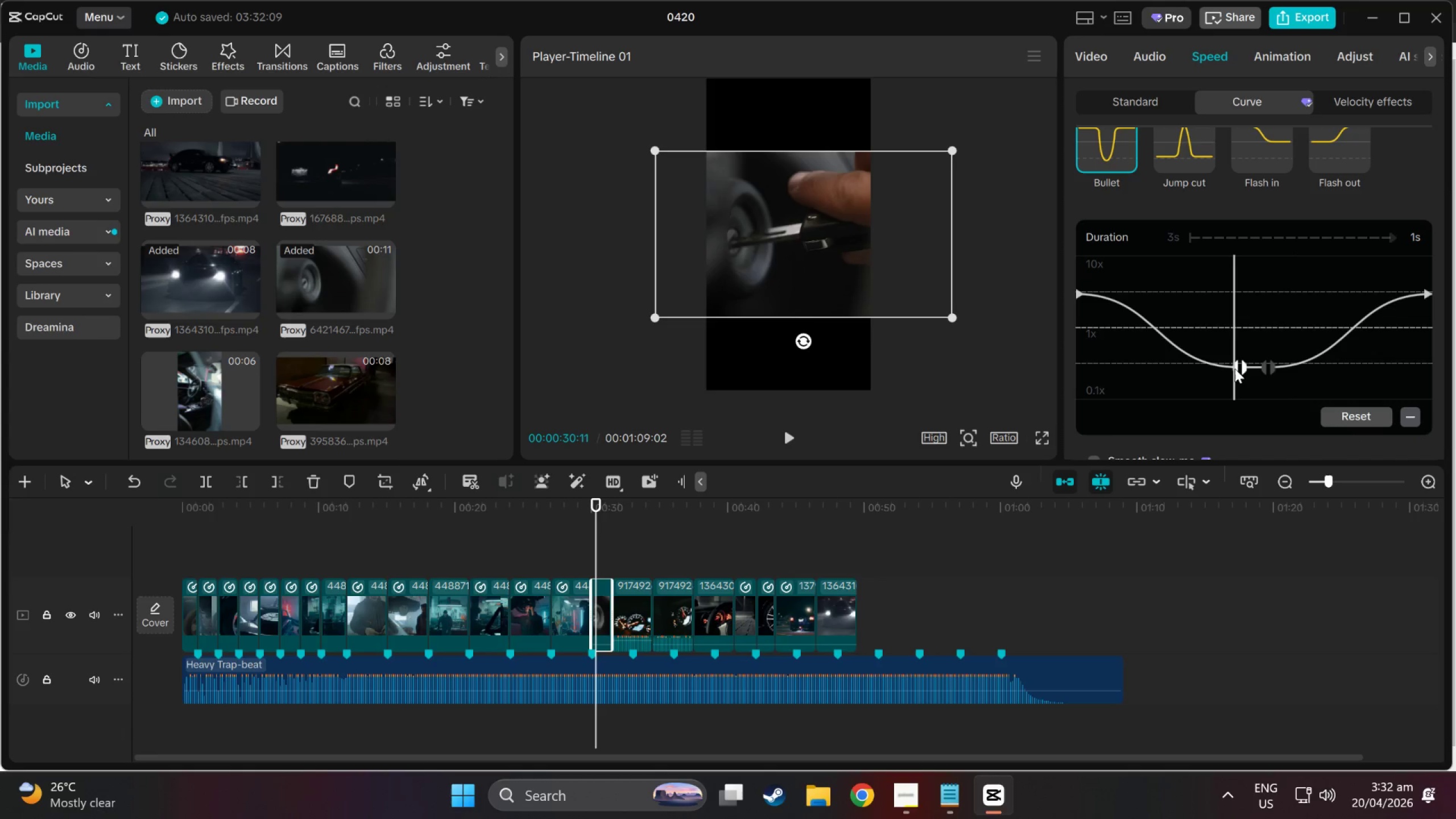 
right_click([872, 238])
 